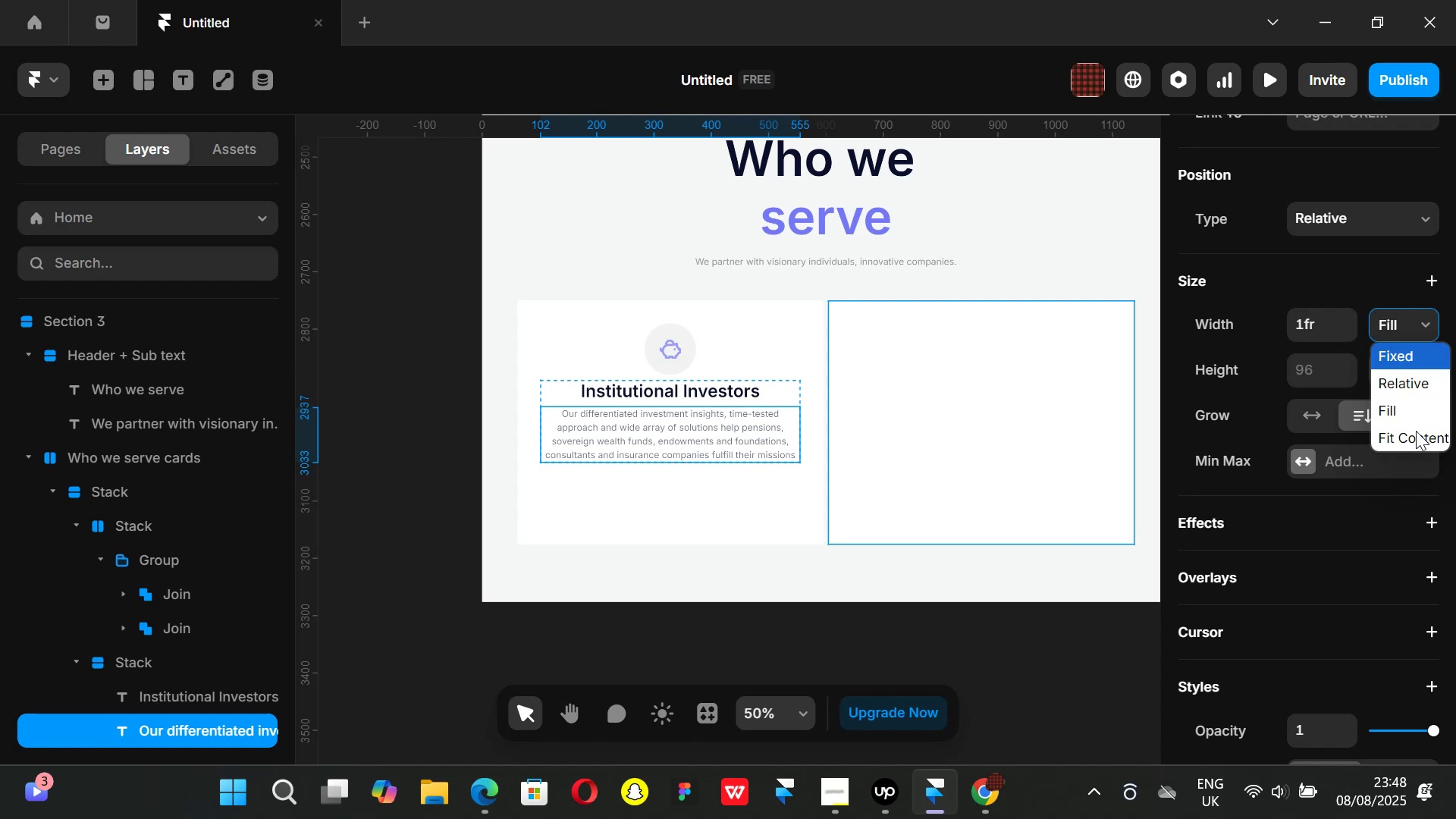 
left_click([1416, 431])
 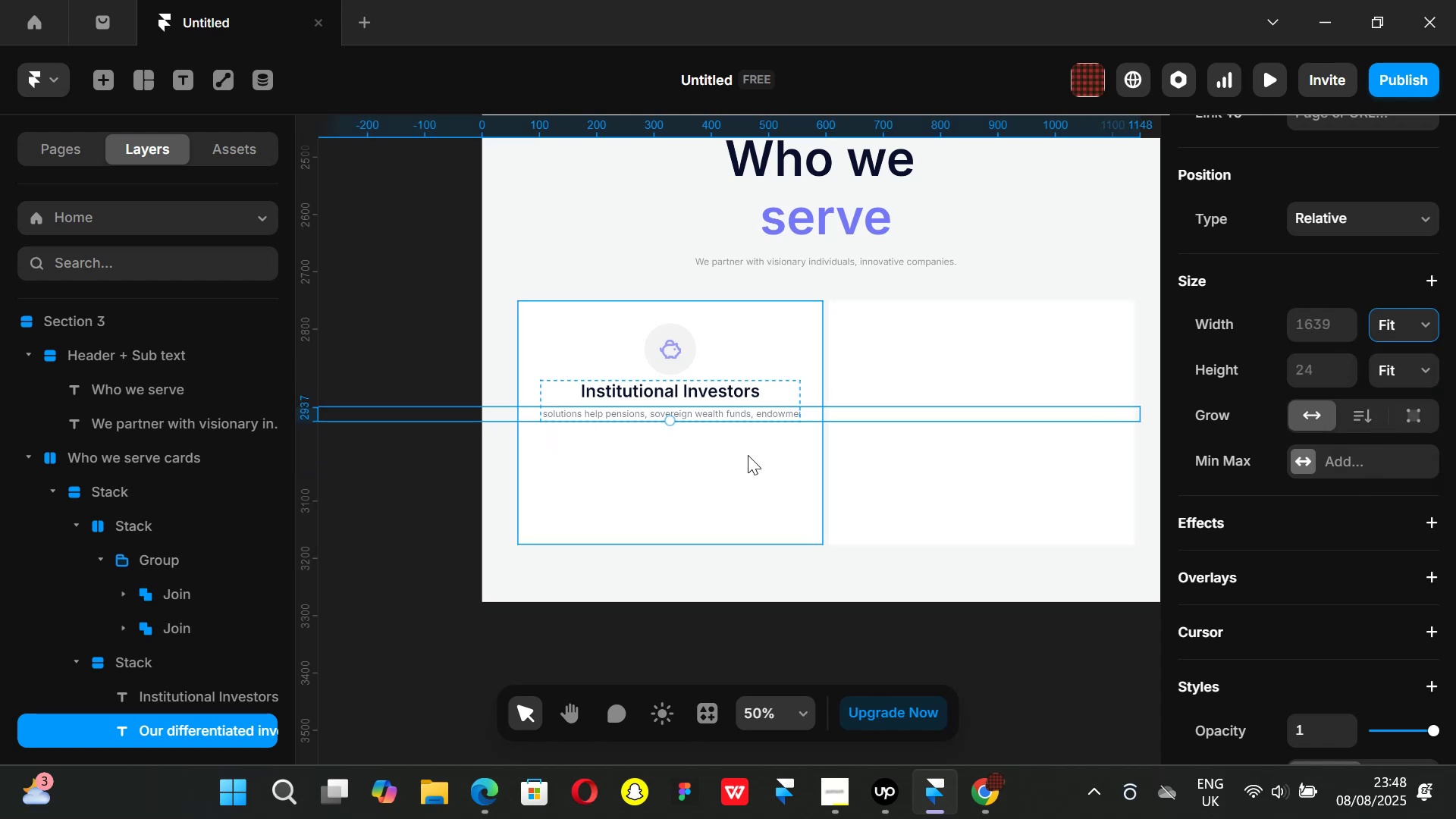 
key(Control+Z)
 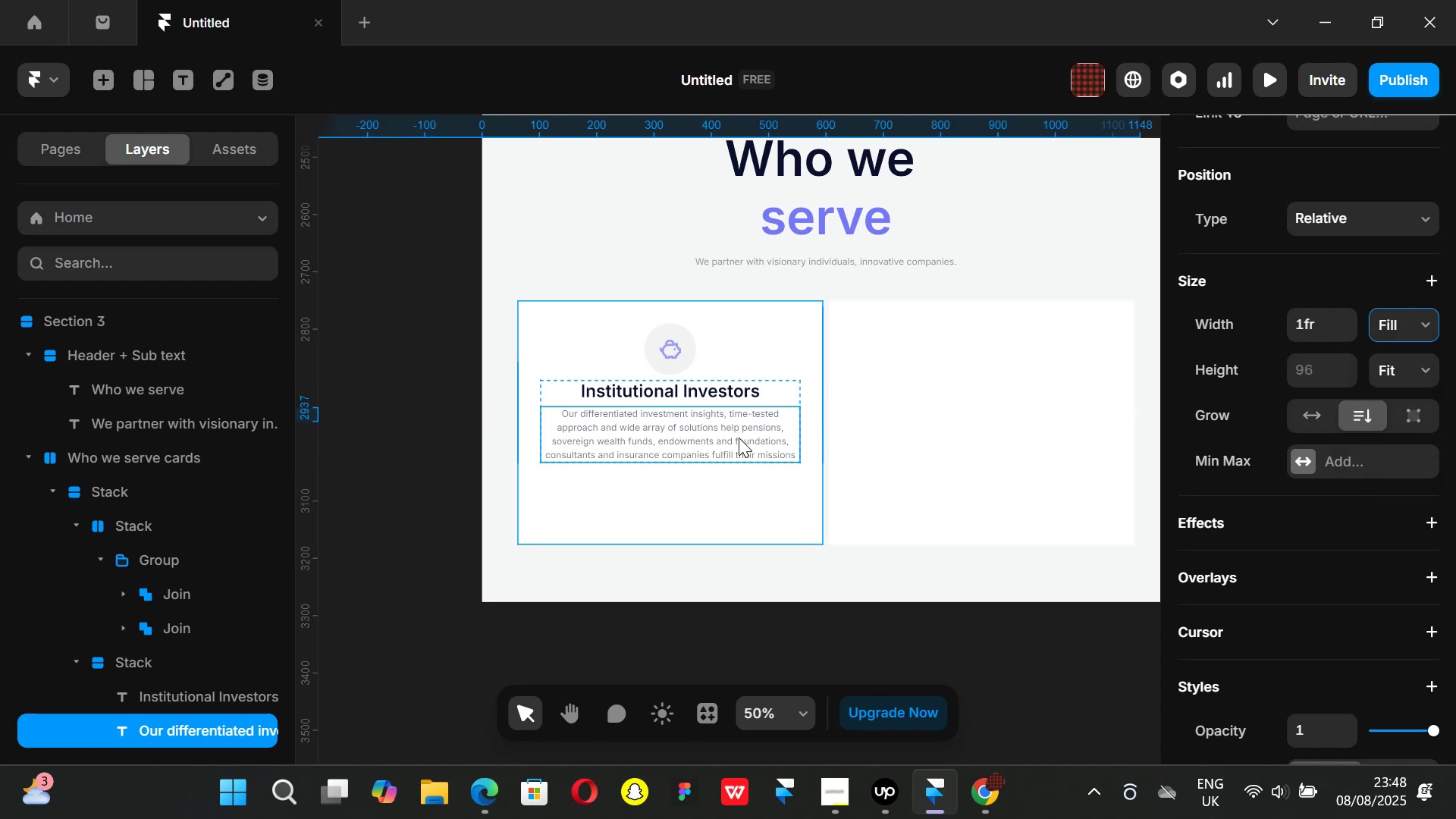 
left_click([362, 355])
 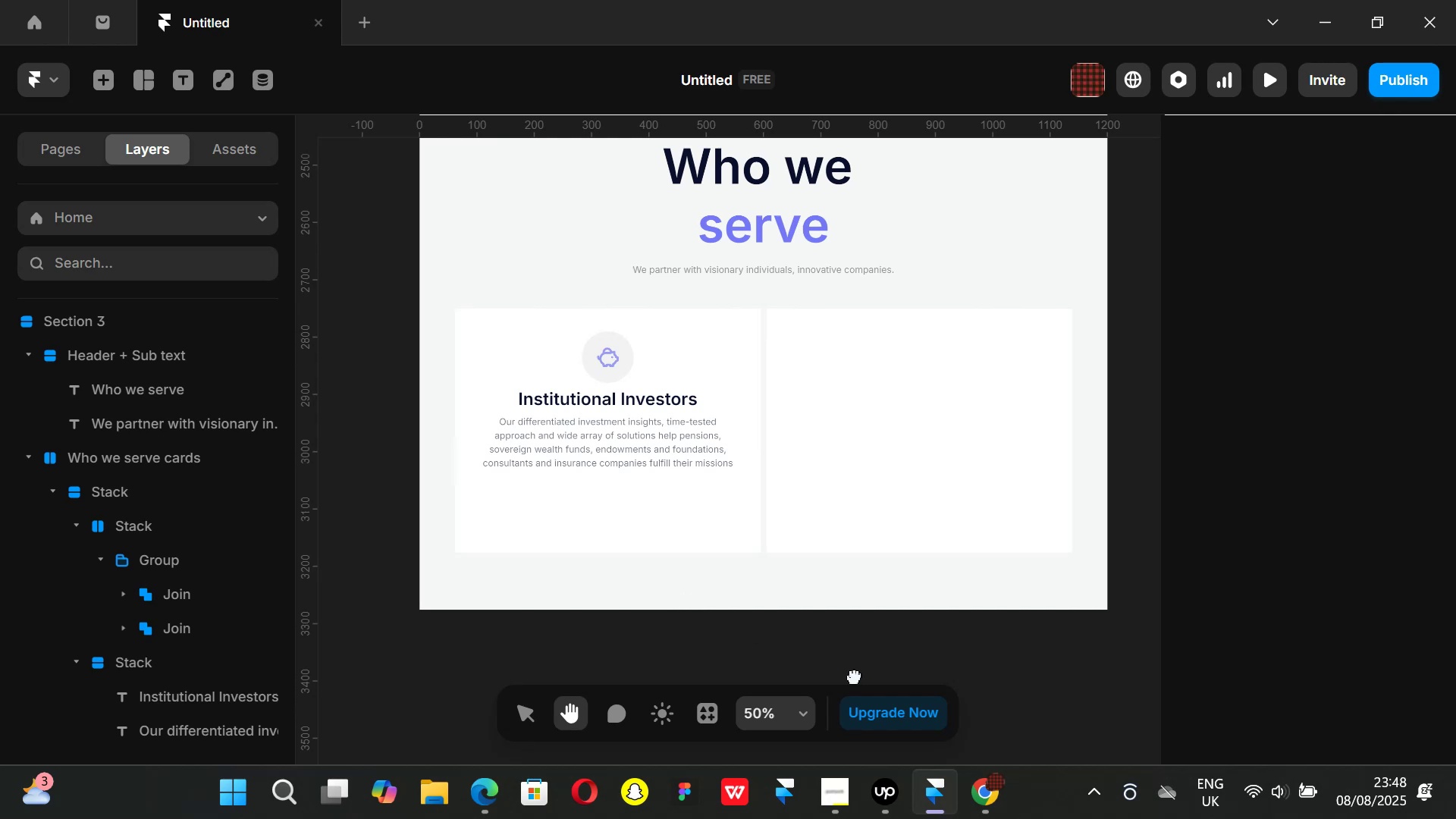 
left_click([987, 815])
 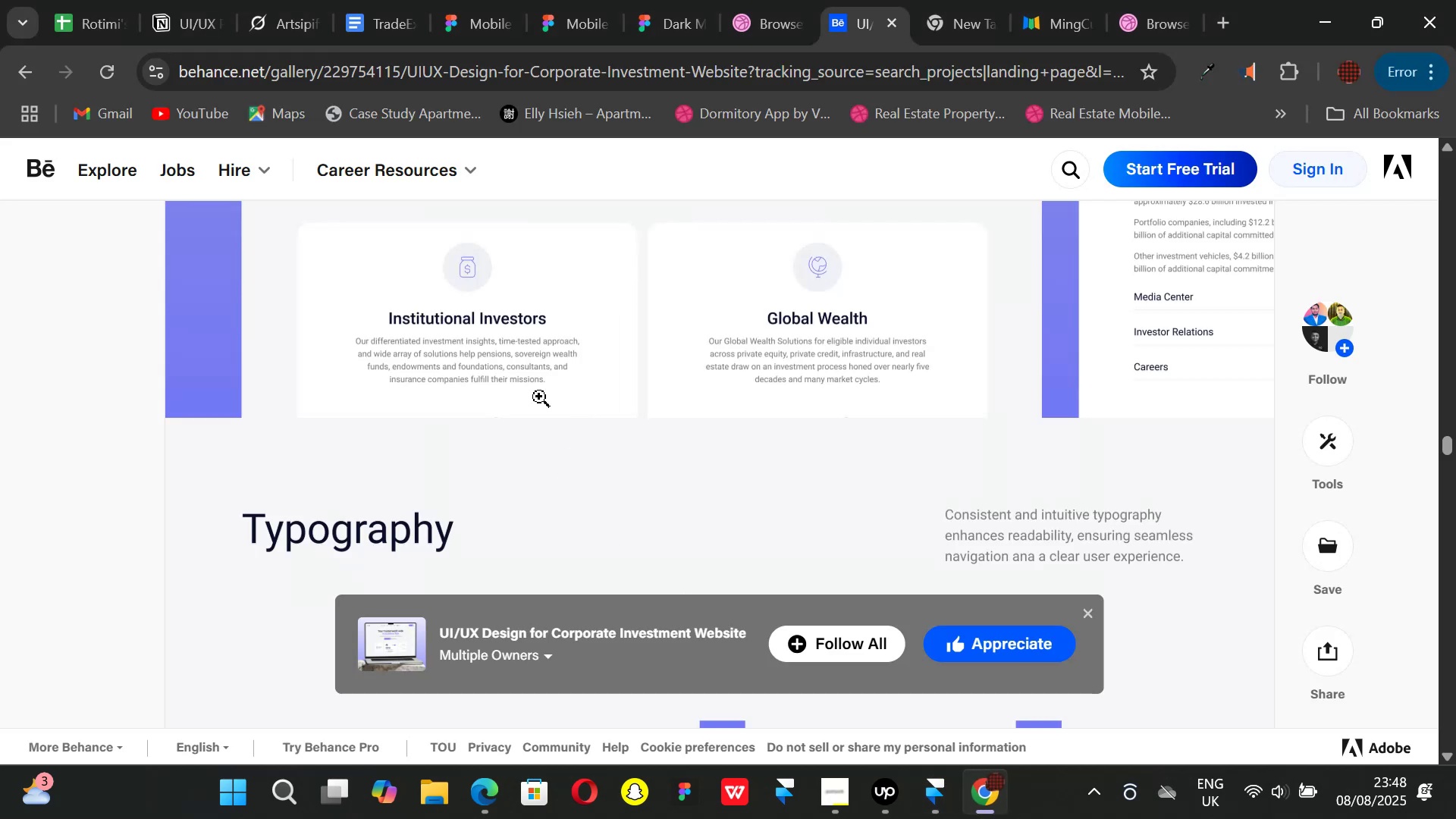 
scroll: coordinate [508, 412], scroll_direction: up, amount: 1.0
 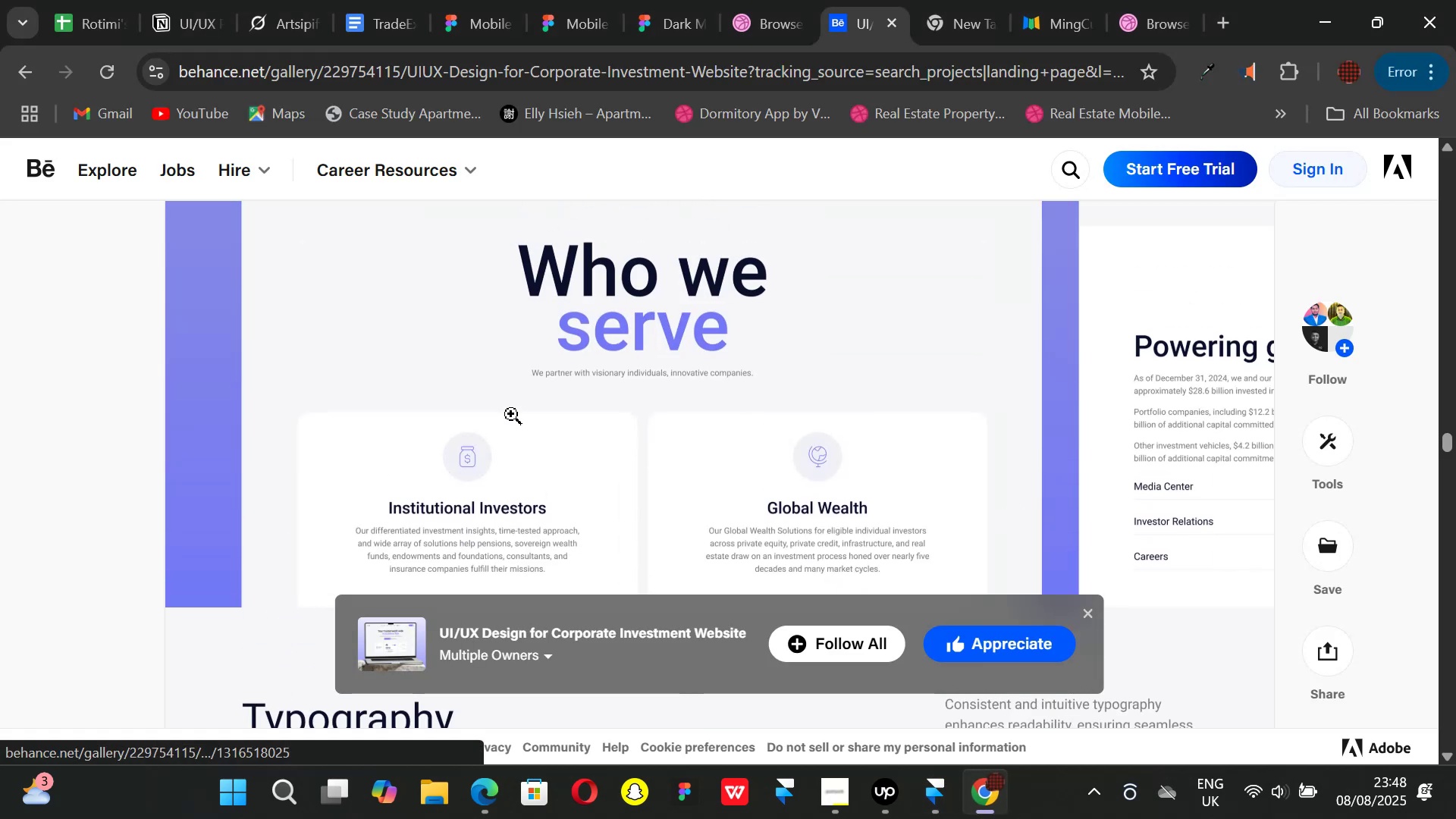 
scroll: coordinate [509, 429], scroll_direction: none, amount: 0.0
 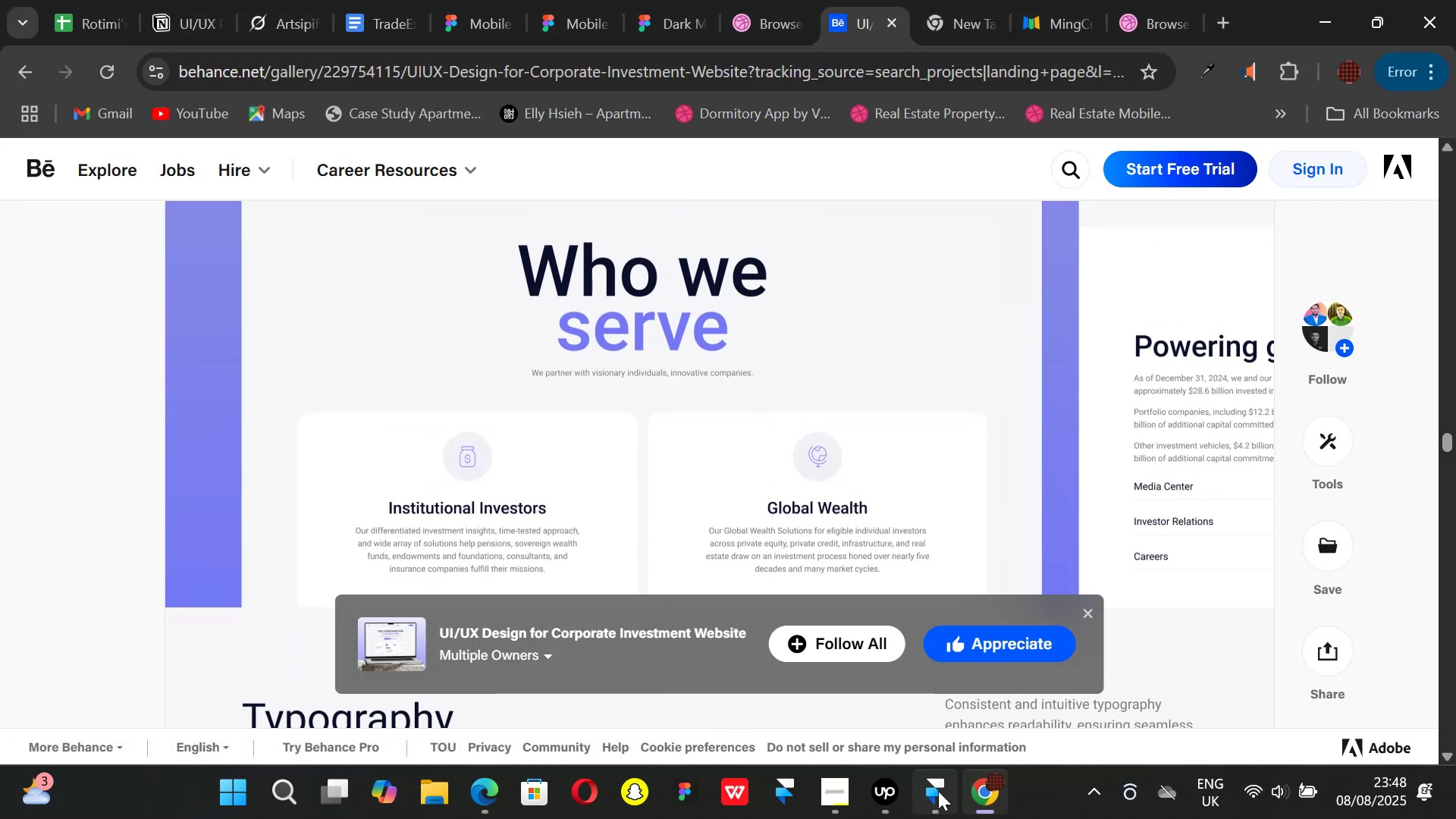 
left_click([934, 791])
 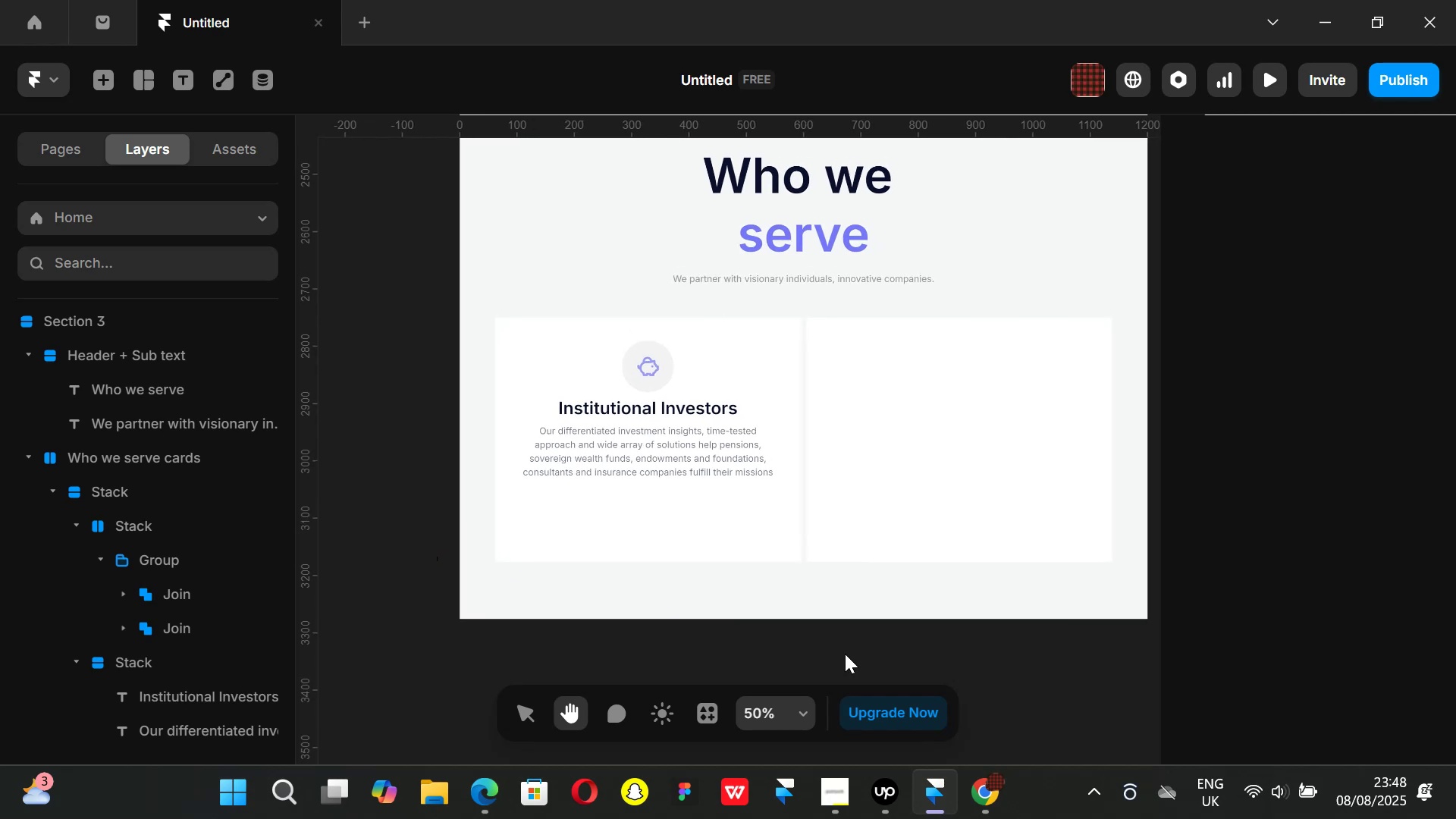 
left_click([990, 789])
 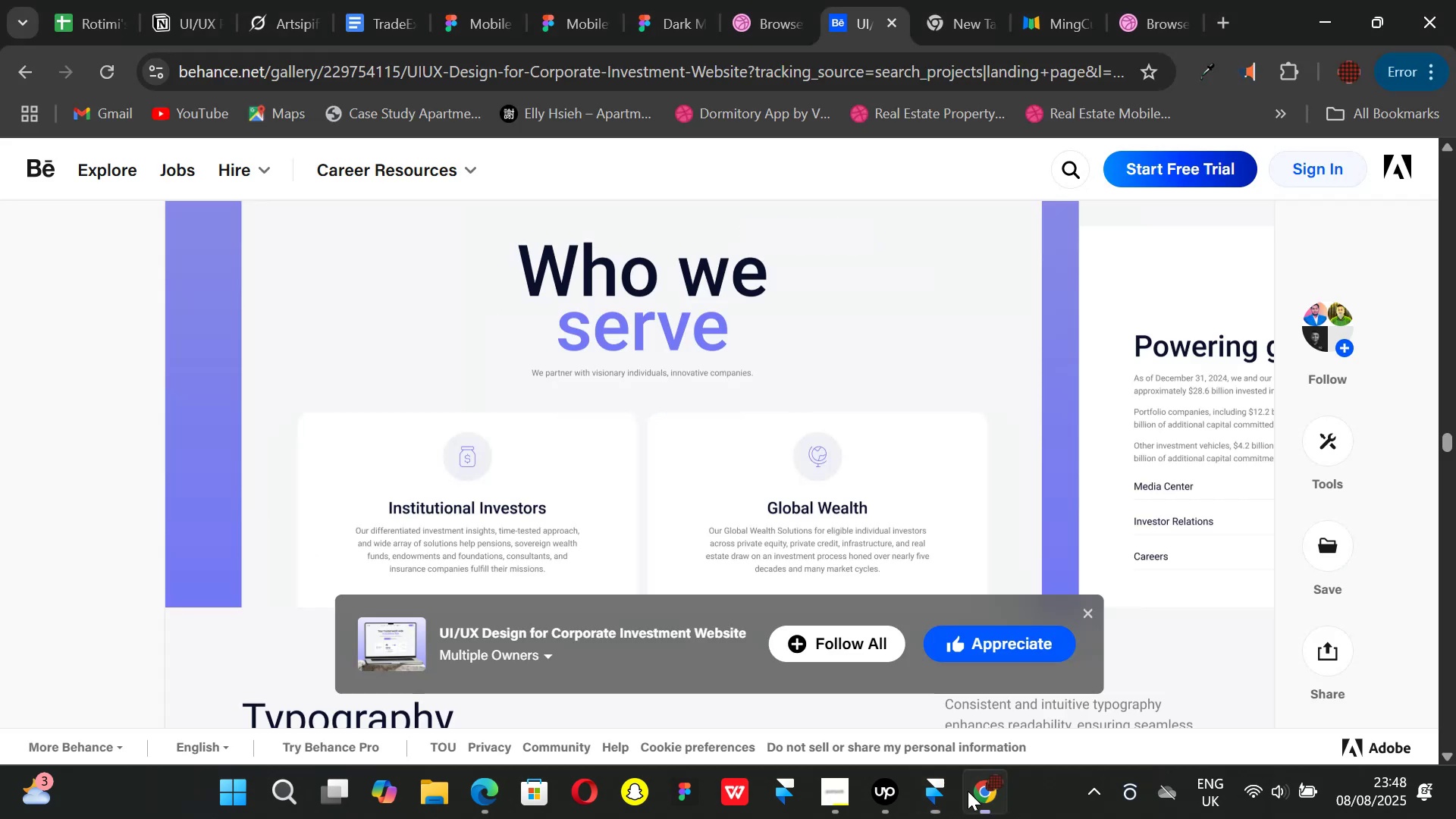 
mouse_move([925, 794])
 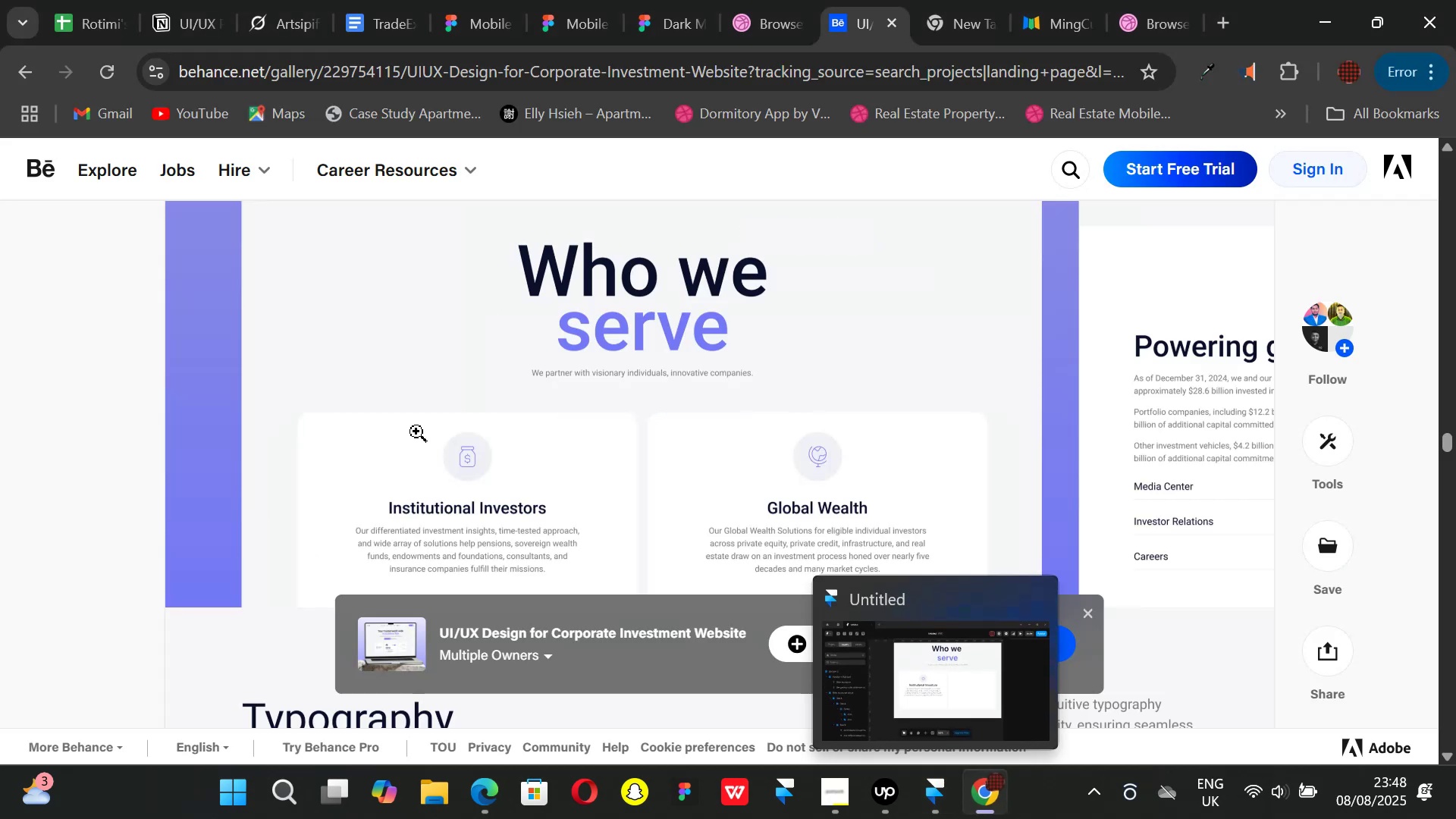 
scroll: coordinate [414, 428], scroll_direction: down, amount: 1.0
 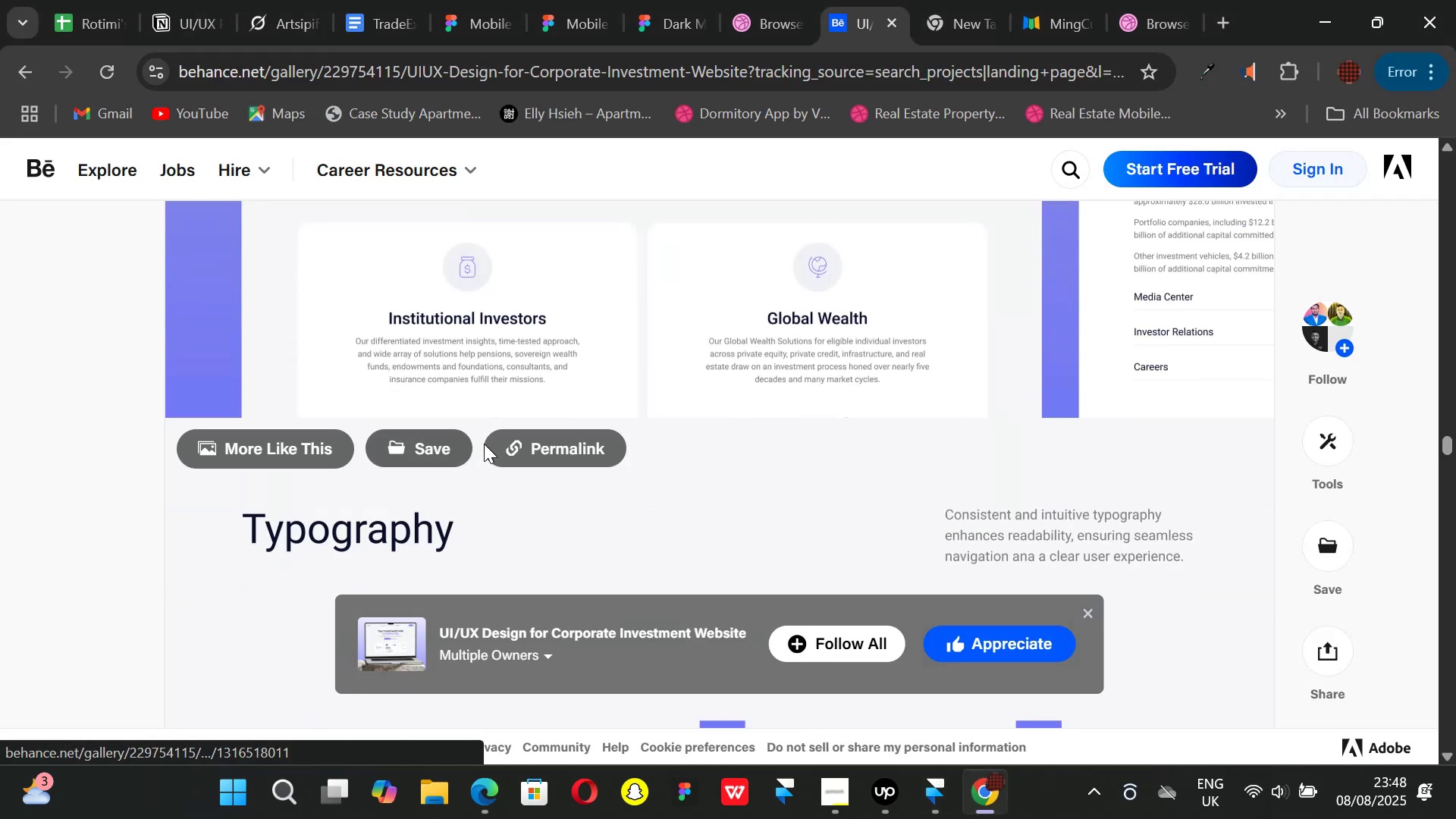 
scroll: coordinate [754, 426], scroll_direction: up, amount: 1.0
 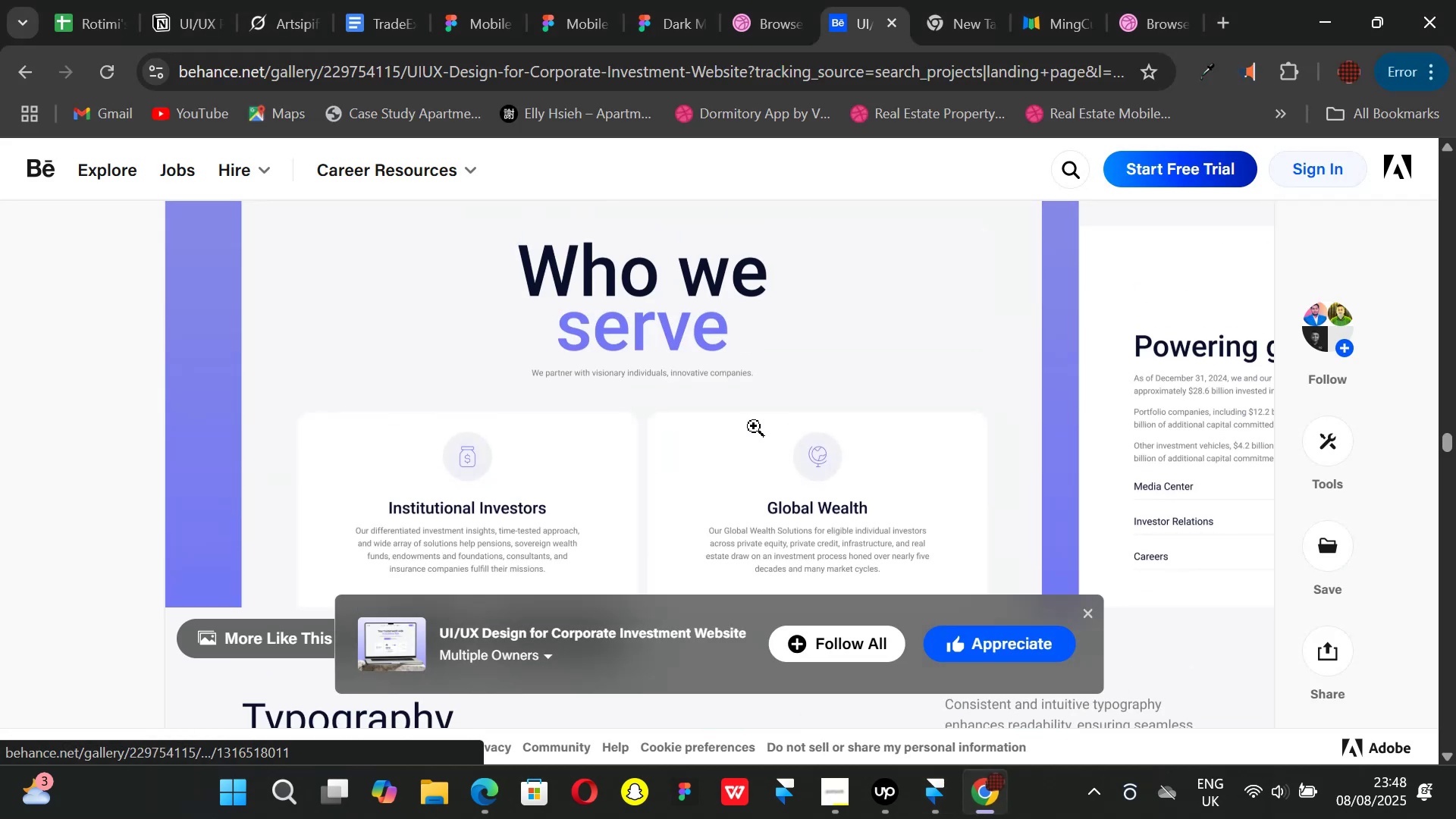 
scroll: coordinate [755, 427], scroll_direction: down, amount: 1.0
 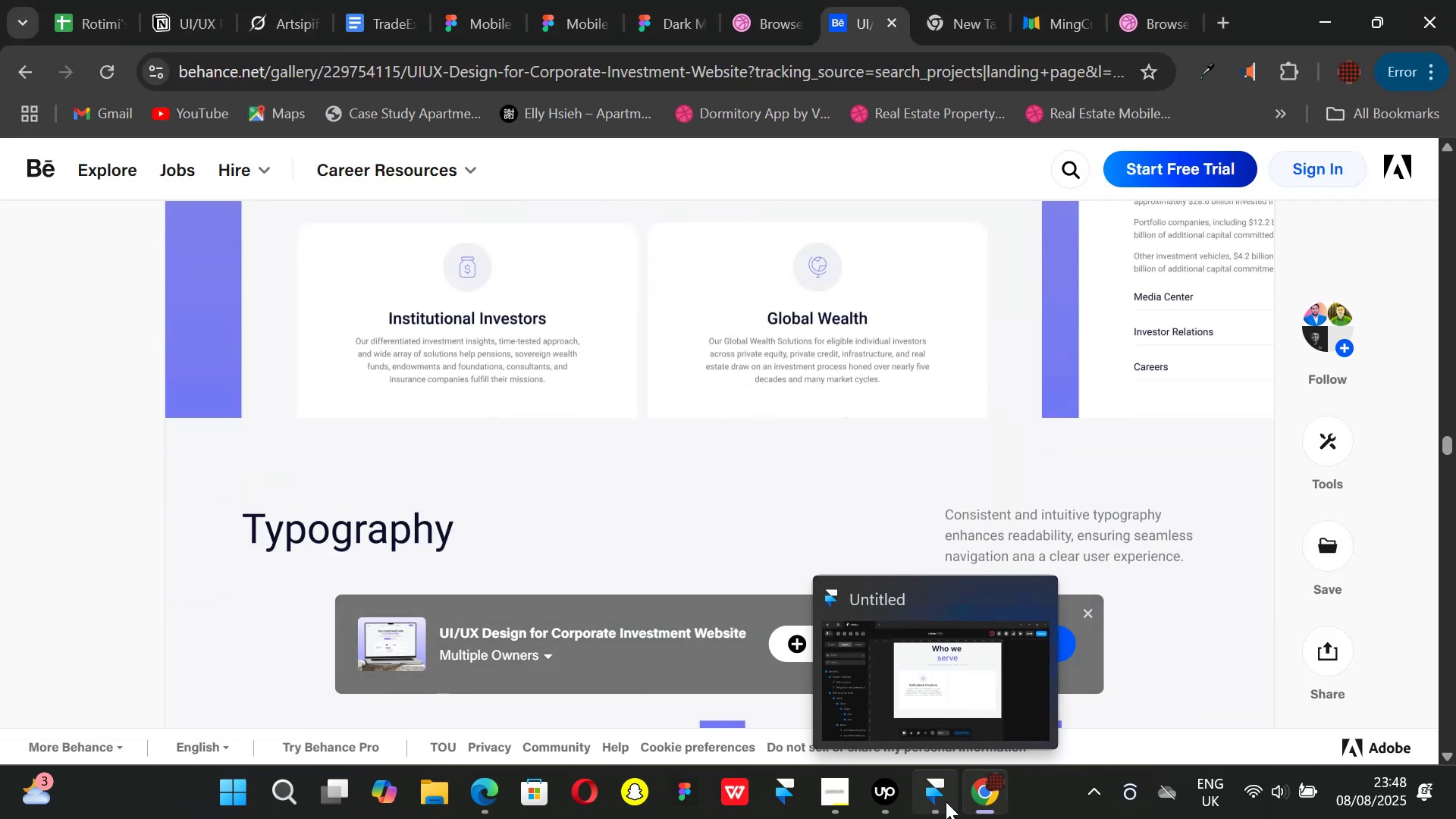 
left_click([946, 802])
 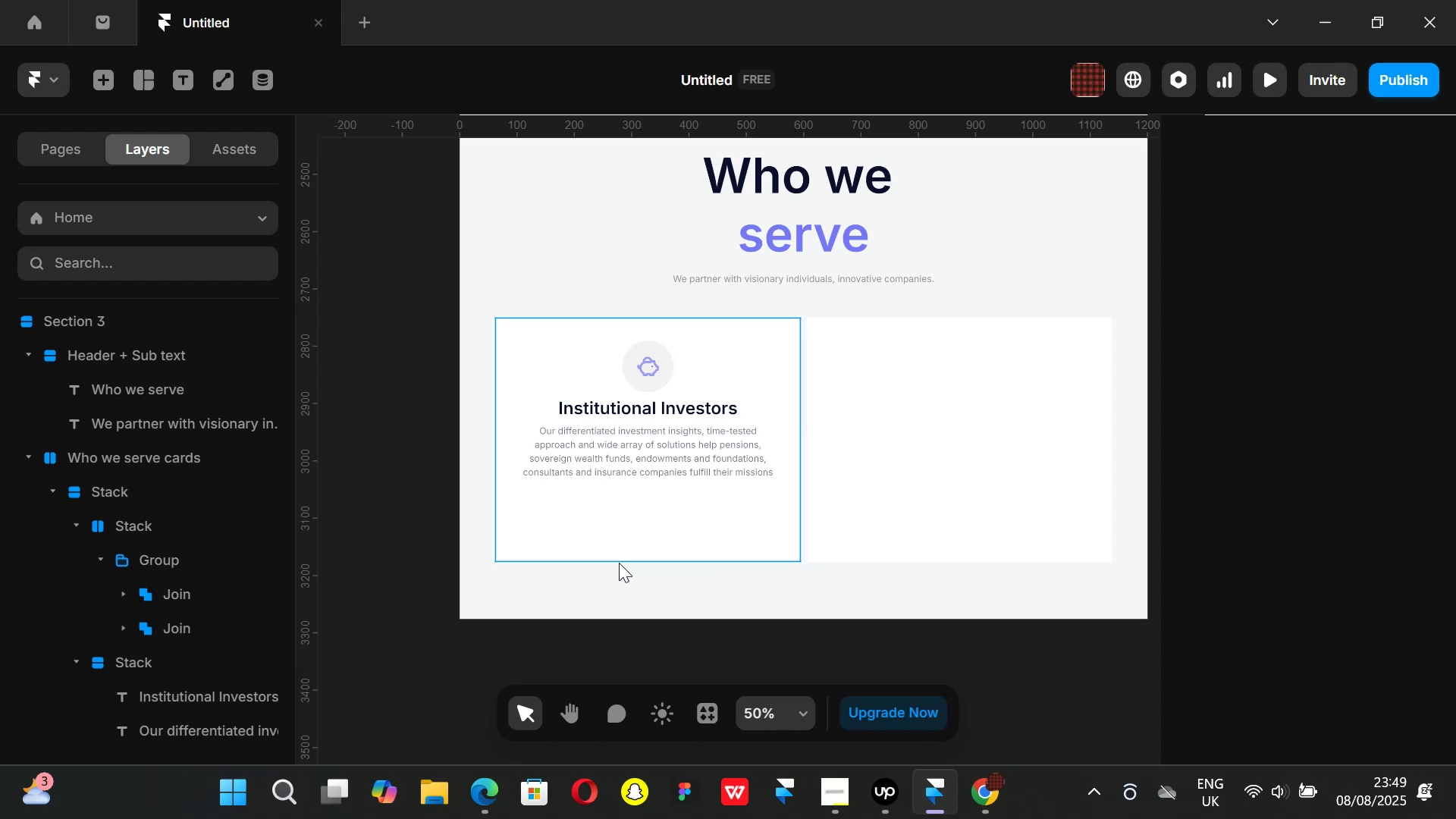 
left_click([619, 563])
 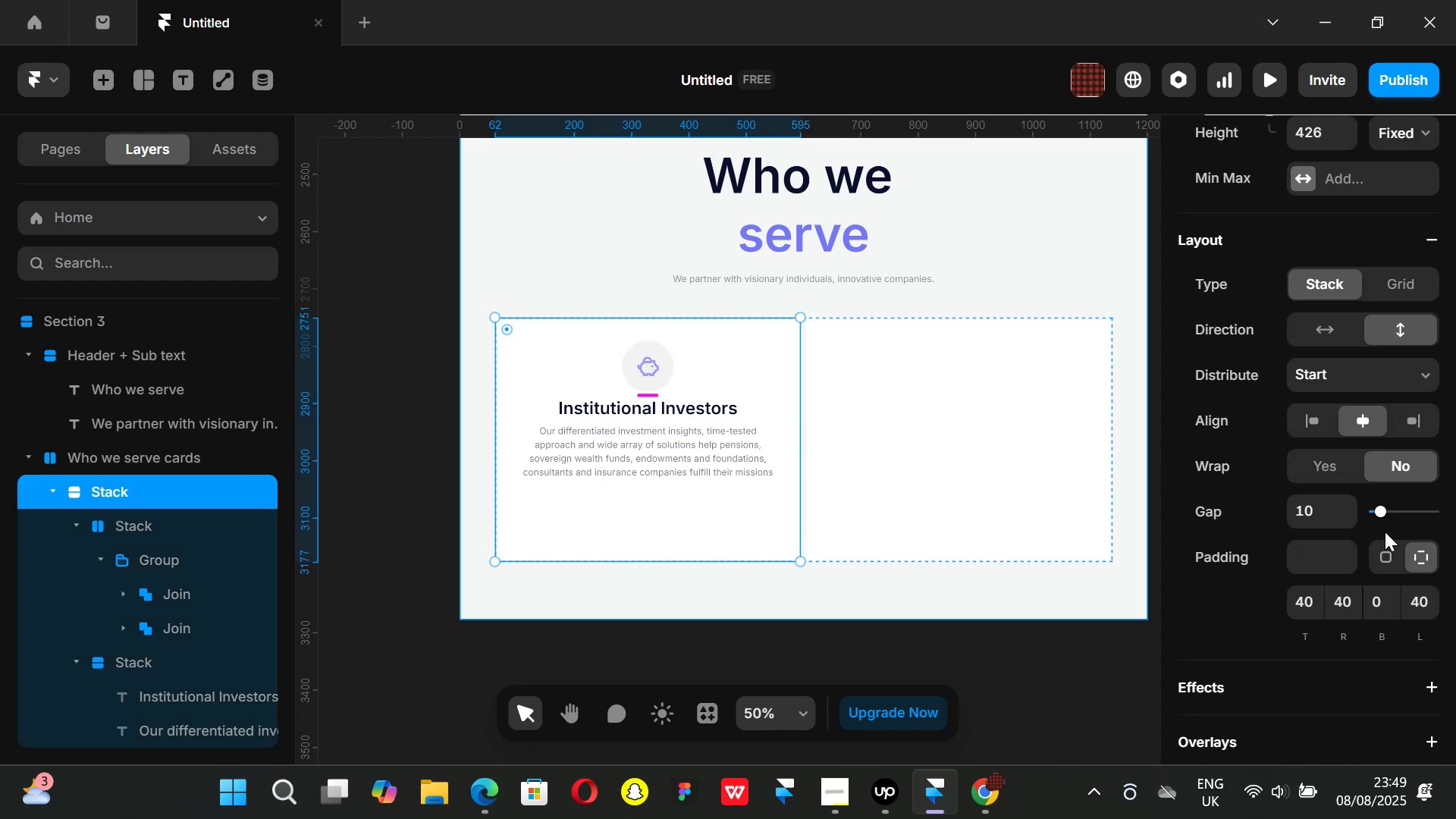 
scroll: coordinate [1329, 433], scroll_direction: up, amount: 2.0
 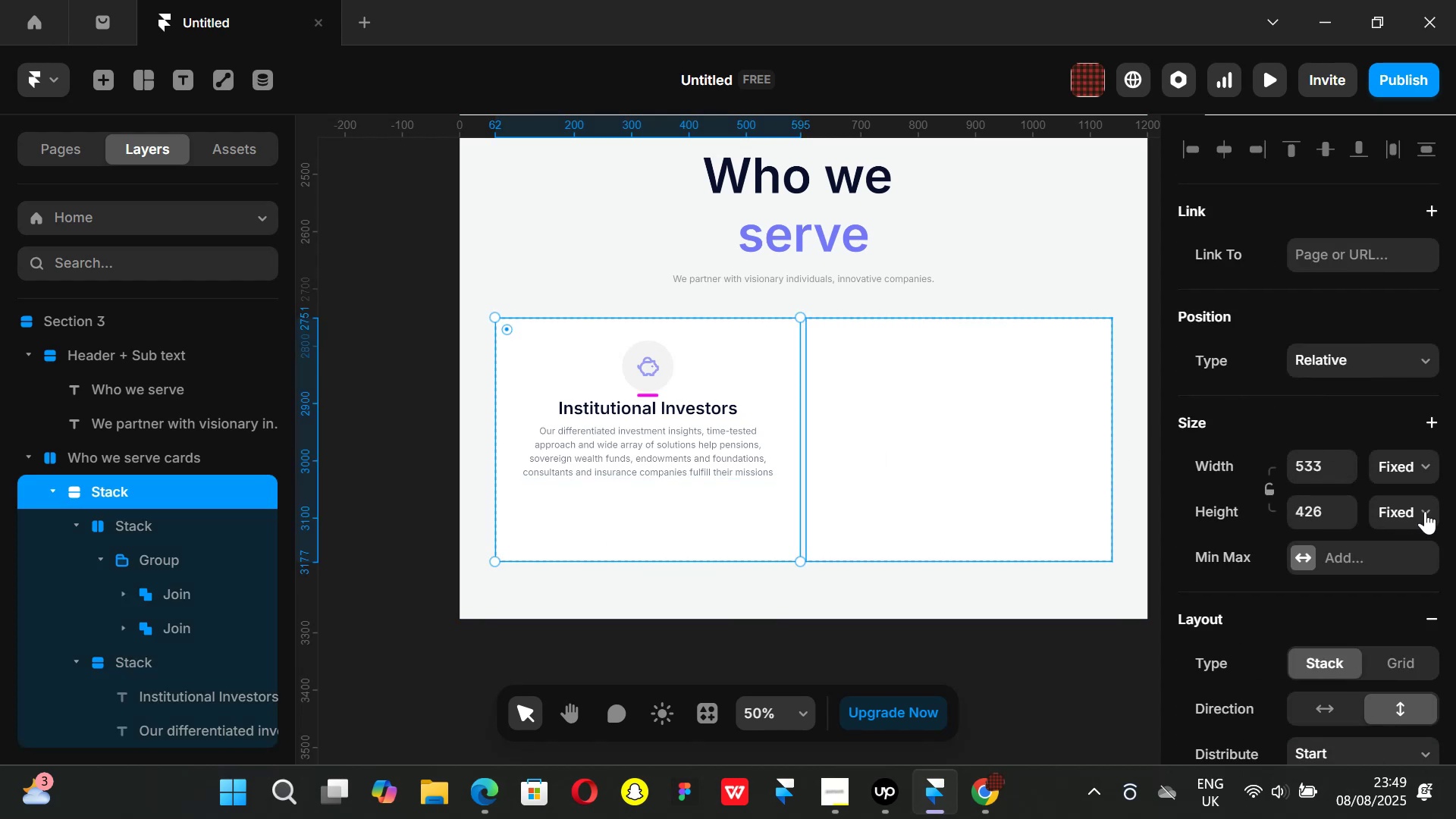 
left_click([1425, 511])
 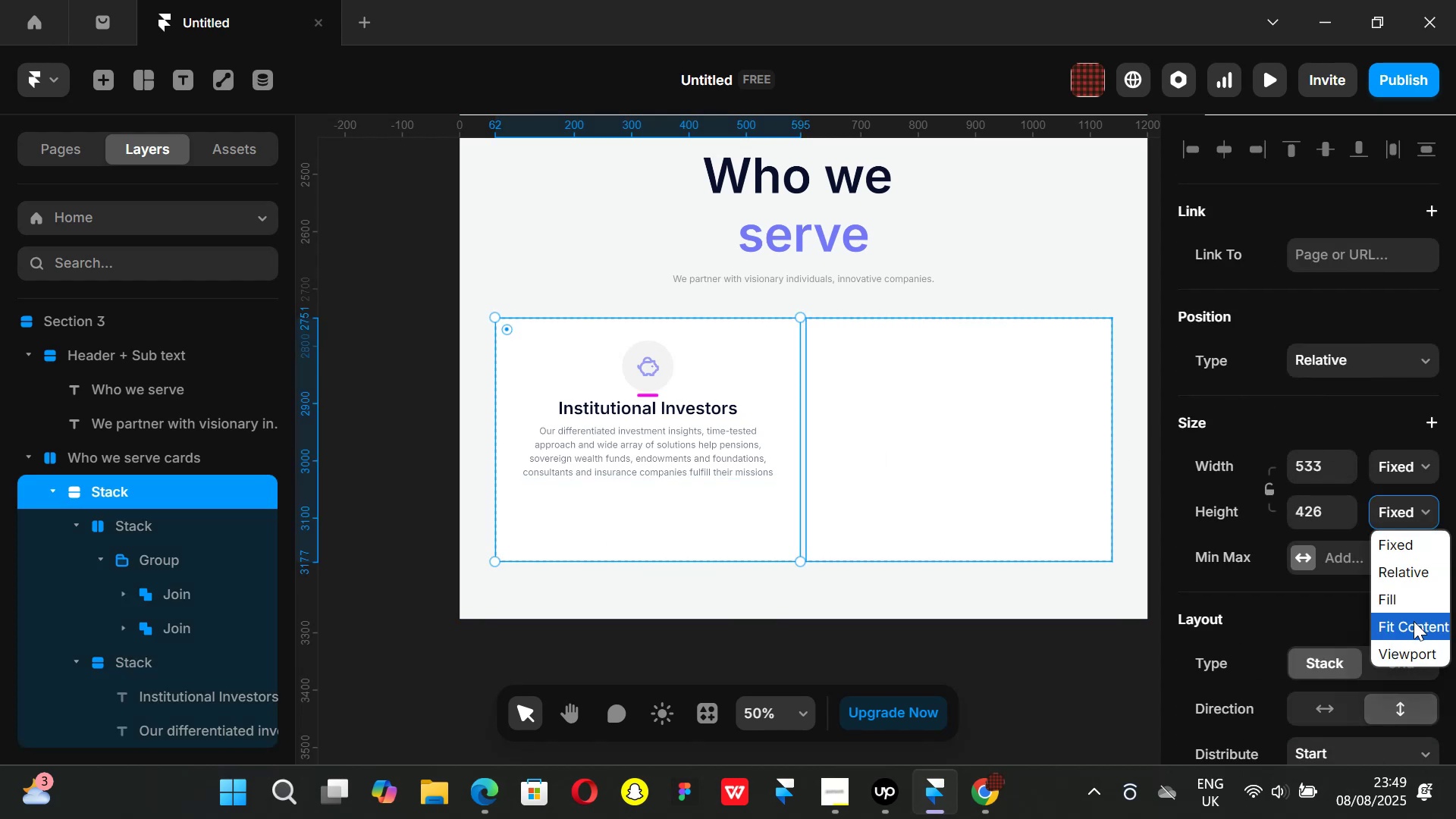 
left_click([1414, 621])
 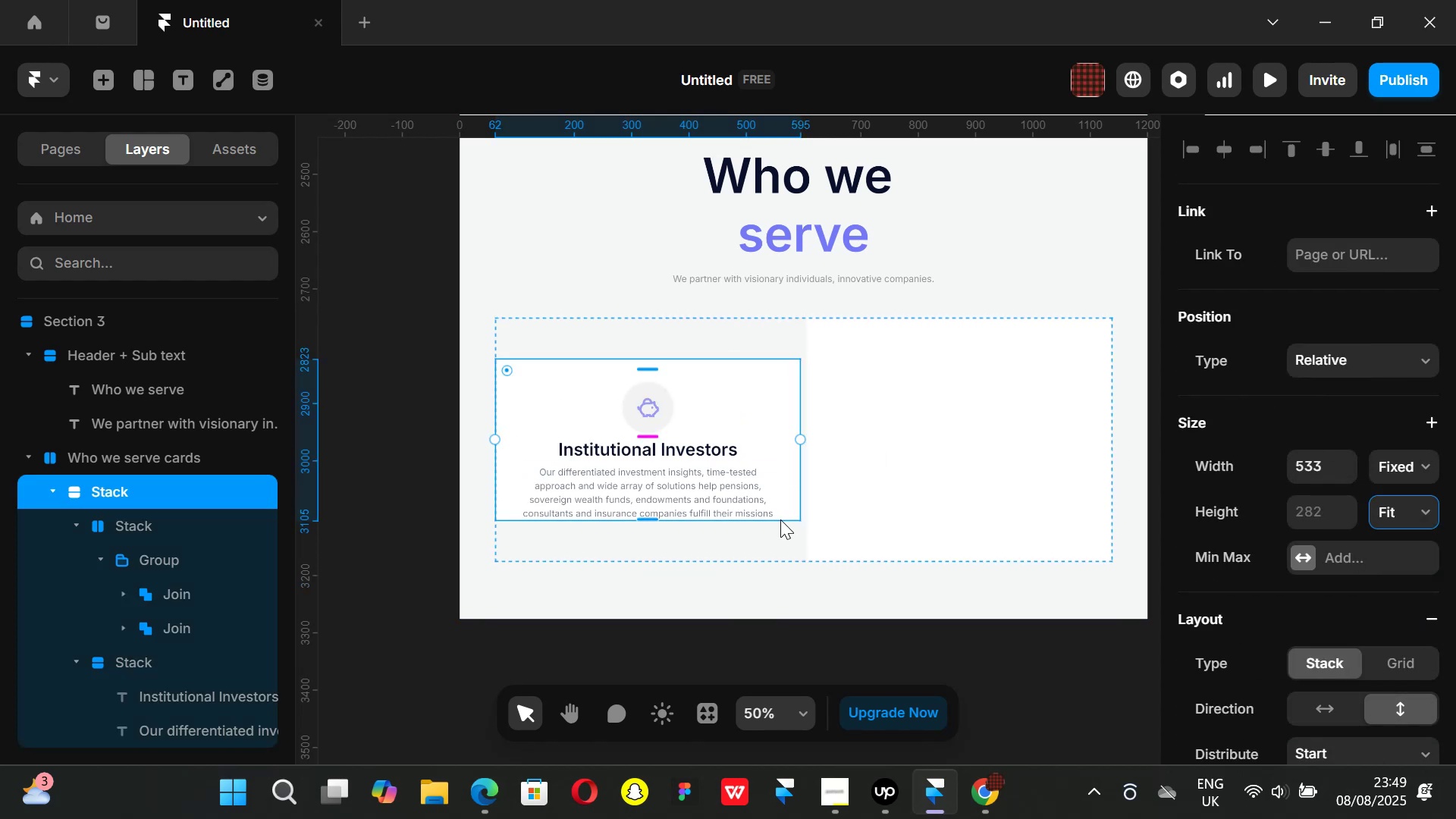 
key(Control+Z)
 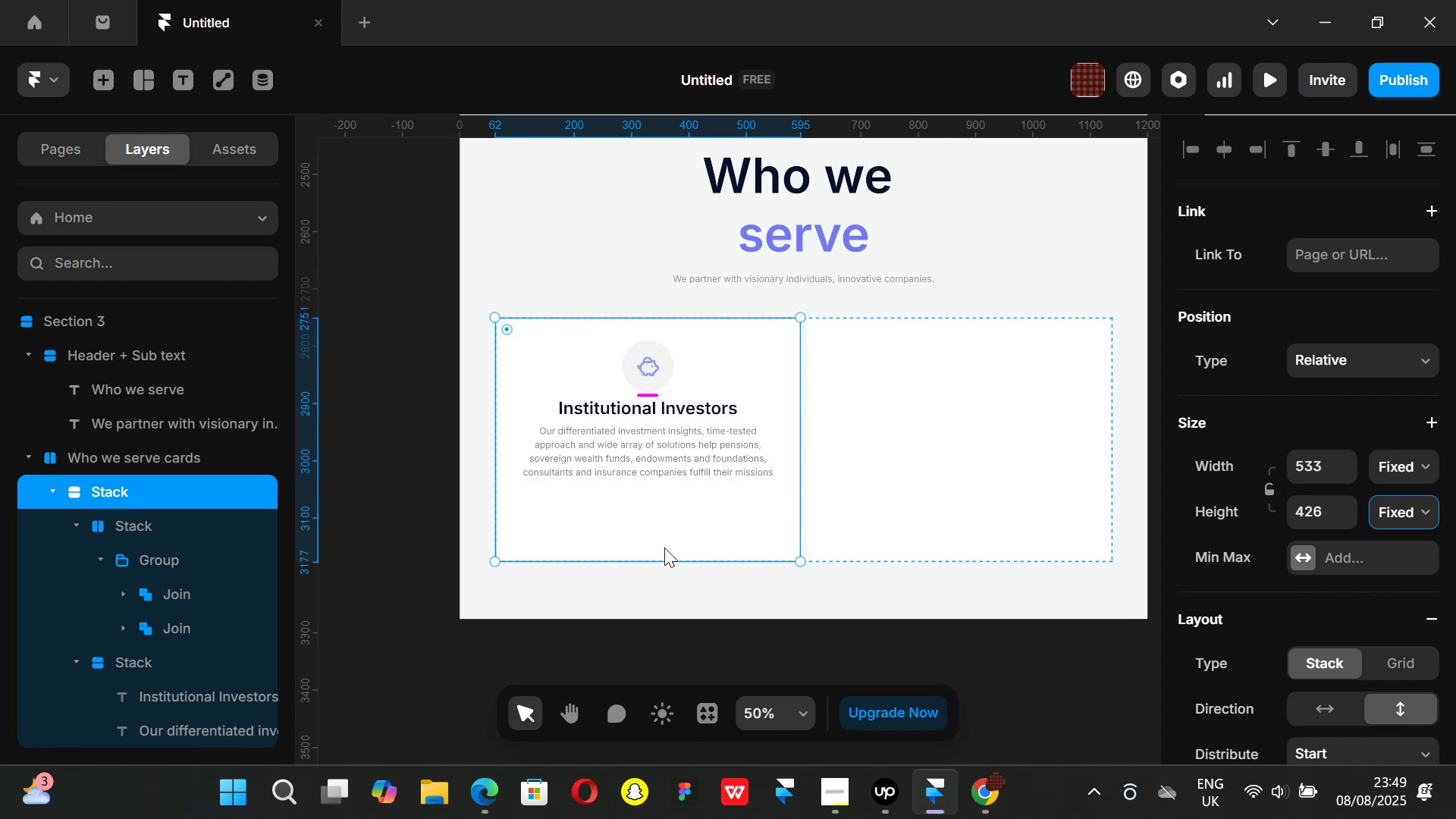 
wait(6.12)
 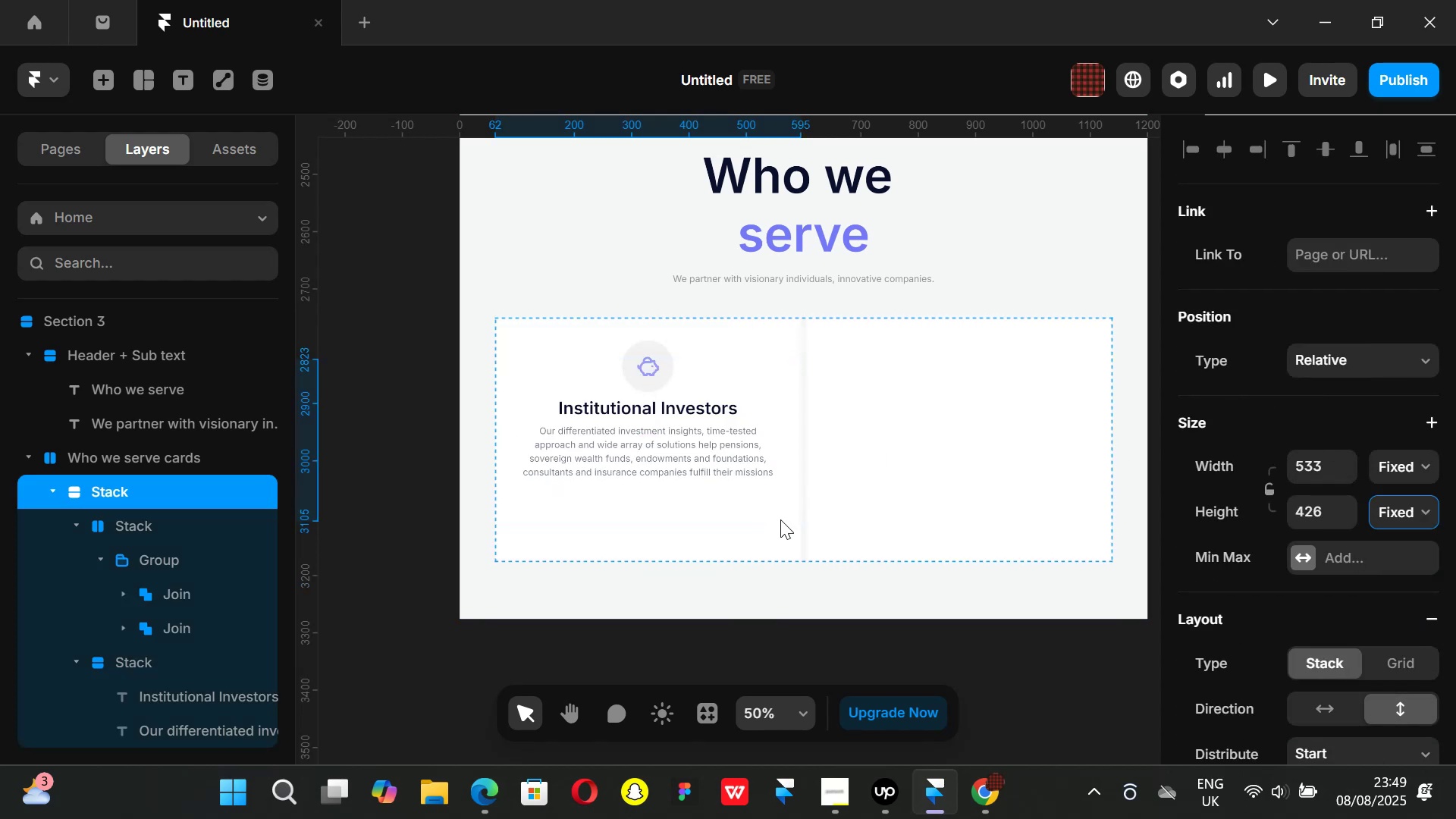 
left_click([987, 799])
 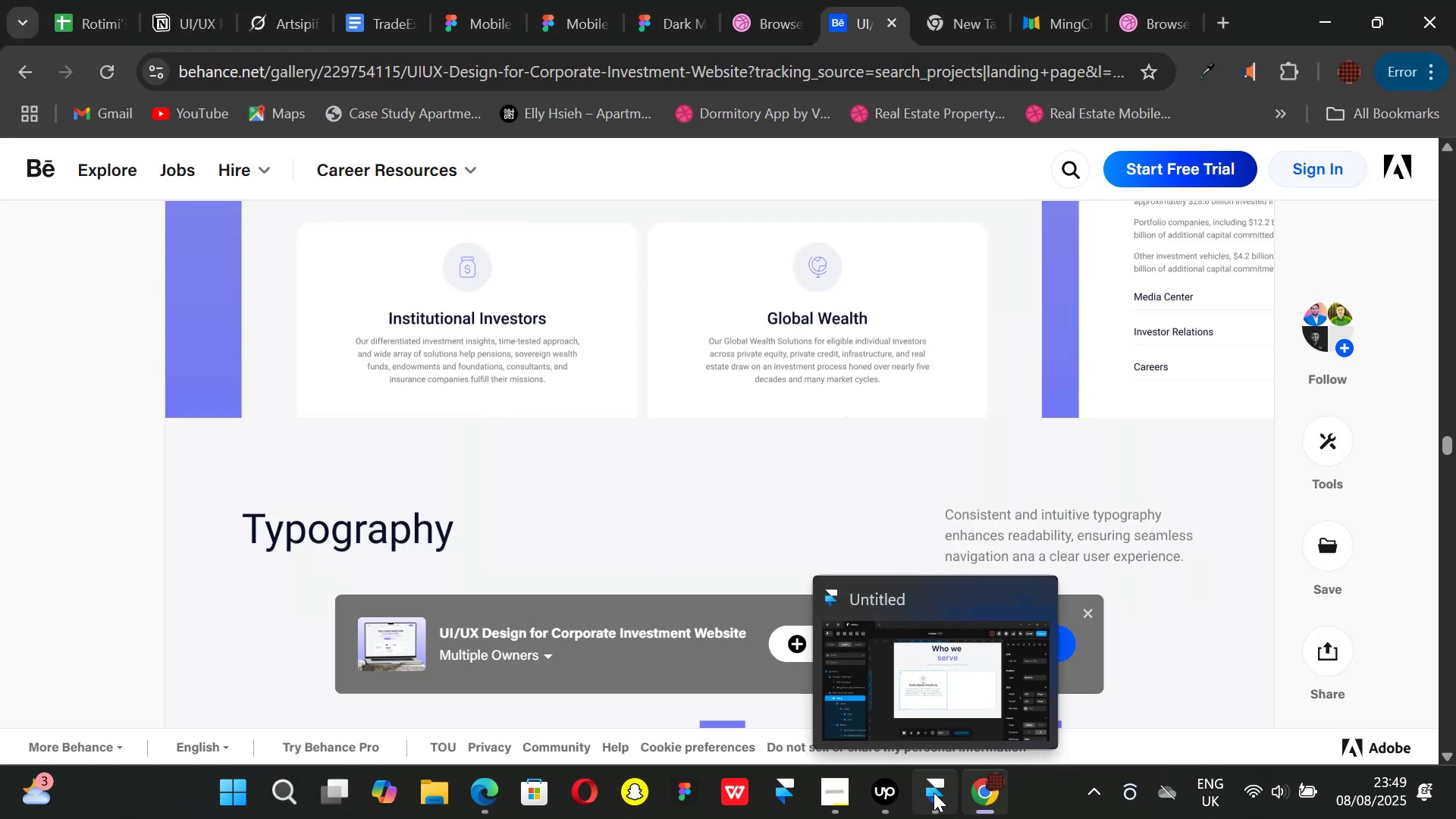 
left_click([934, 792])
 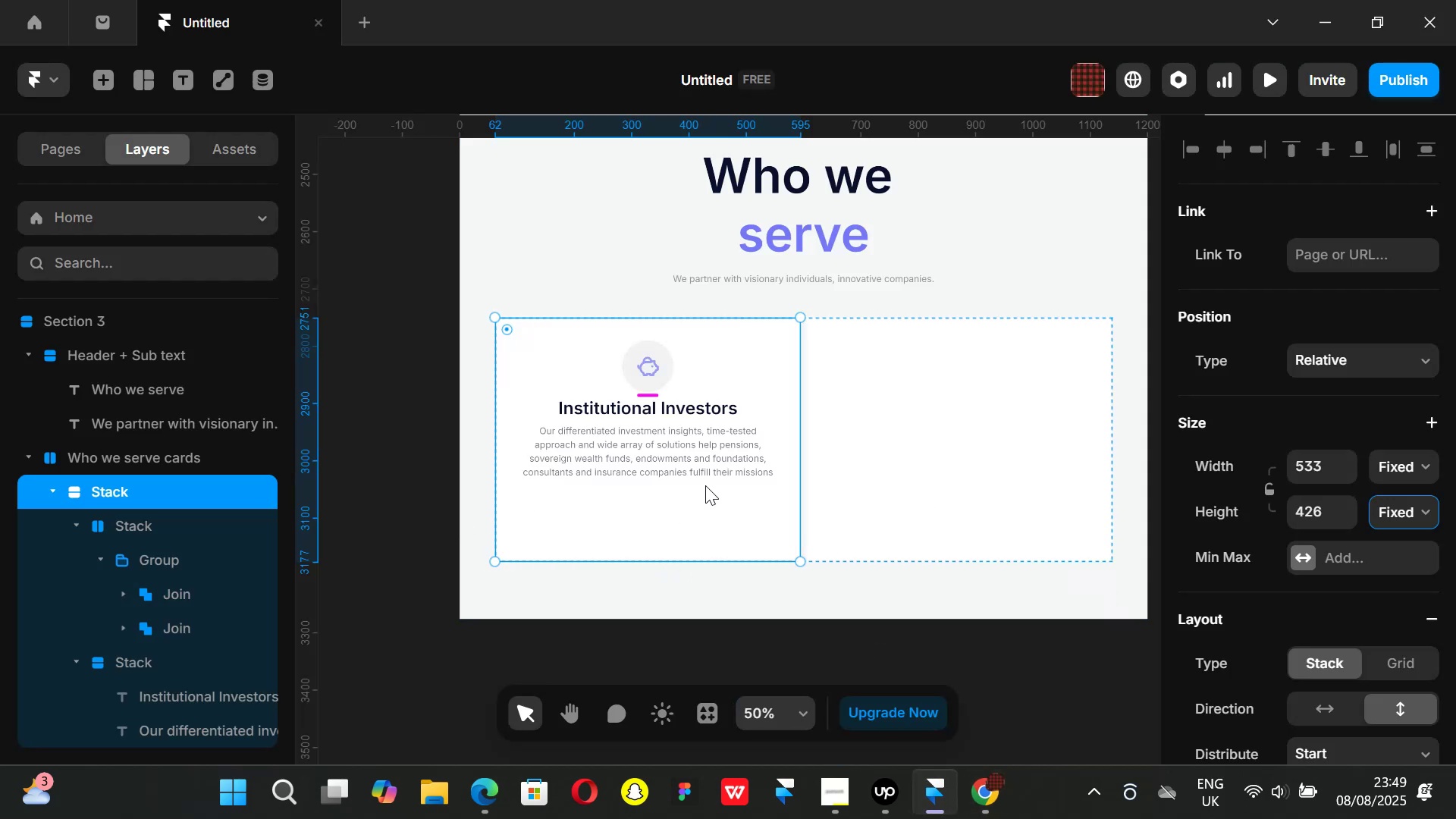 
left_click([1423, 507])
 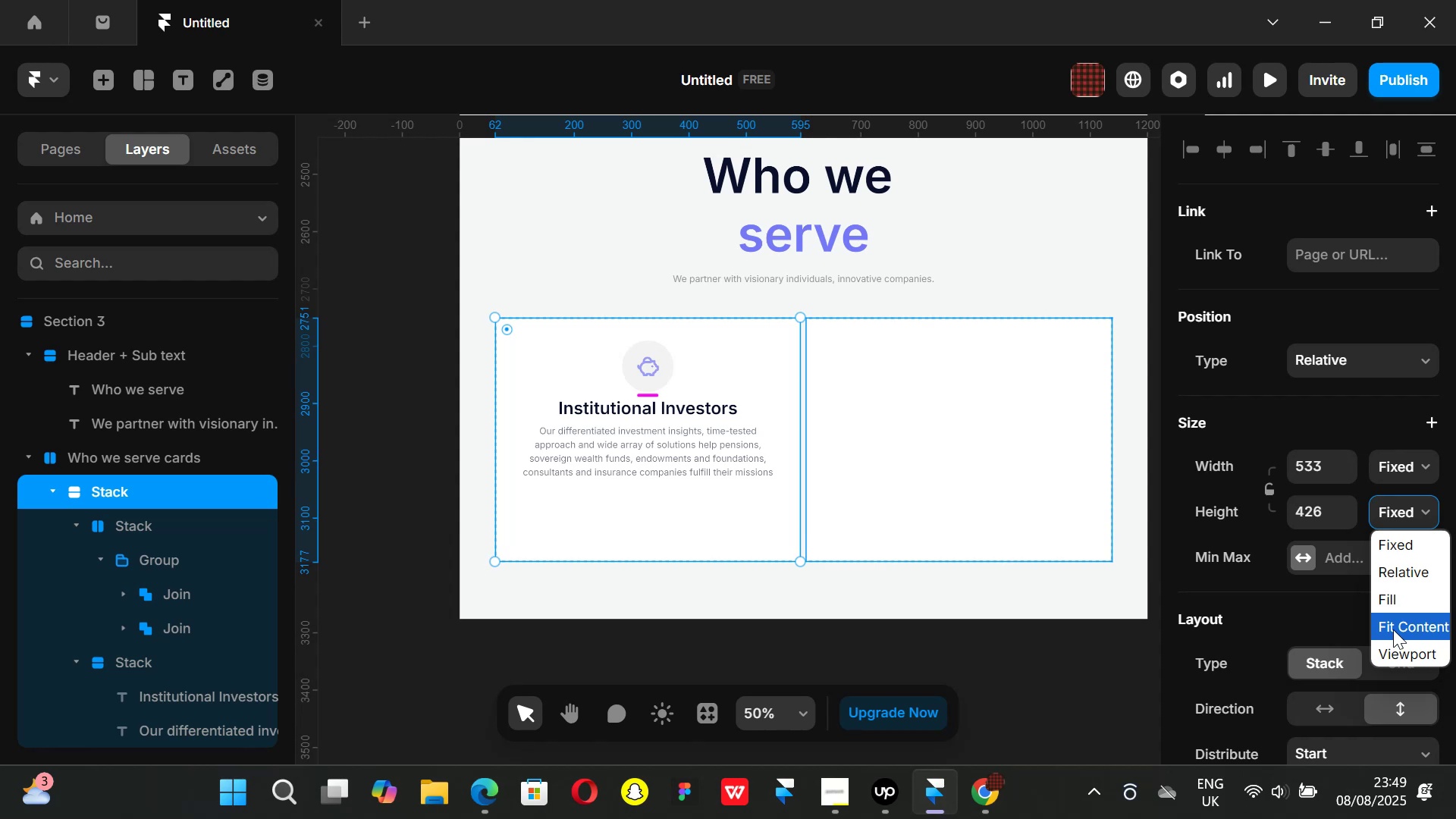 
left_click([1393, 629])
 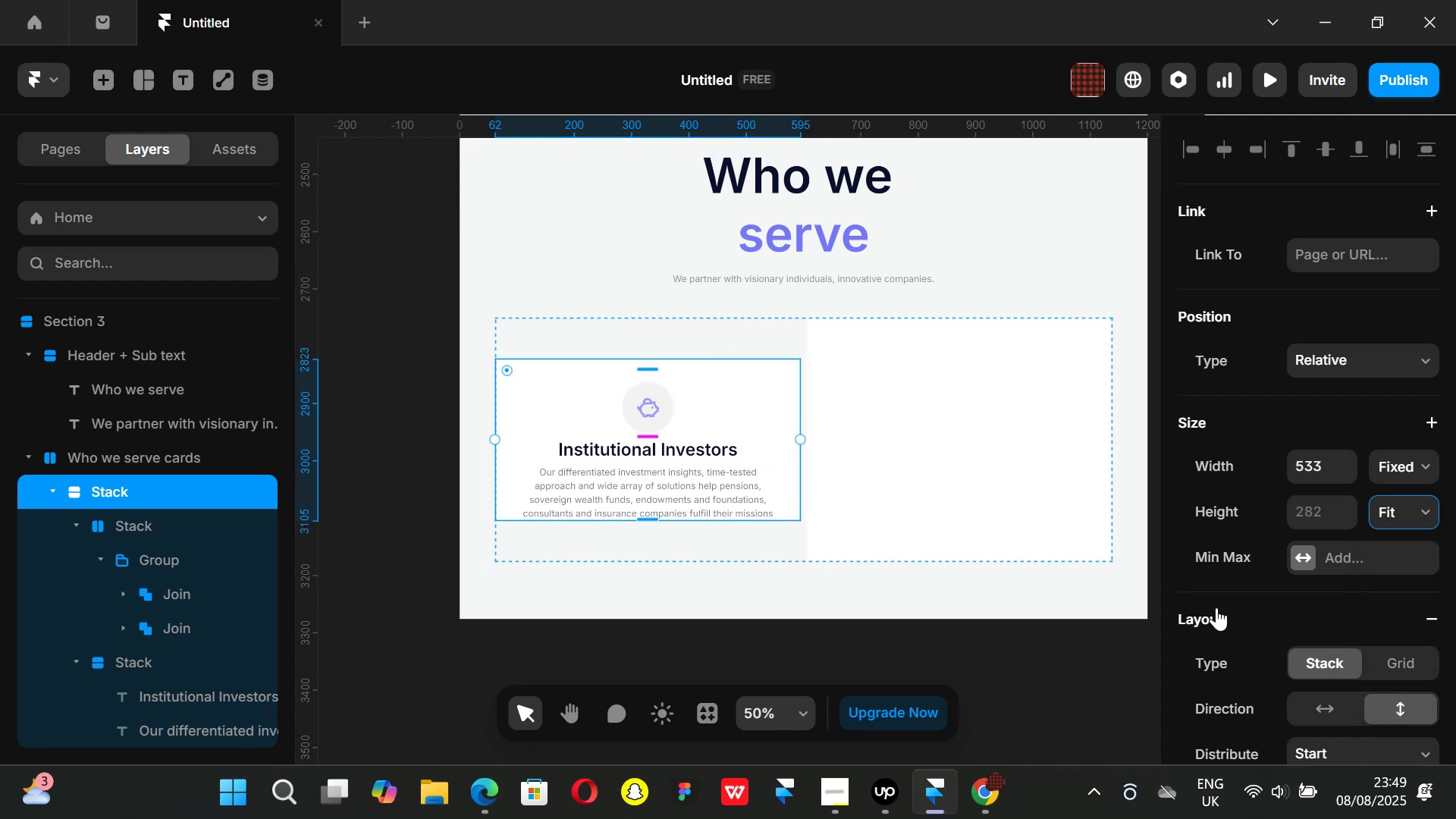 
scroll: coordinate [1320, 582], scroll_direction: down, amount: 2.0
 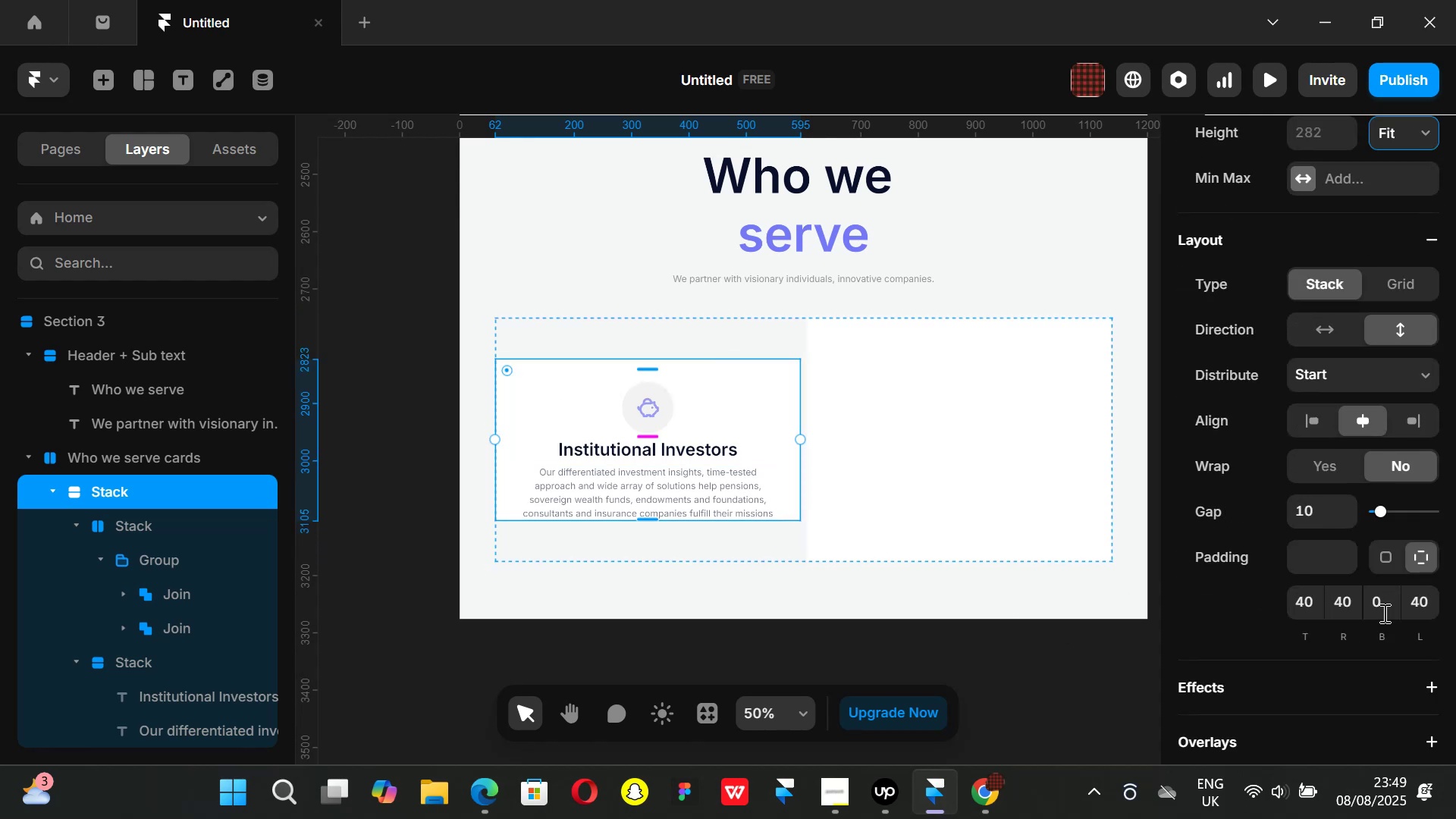 
left_click([1383, 613])
 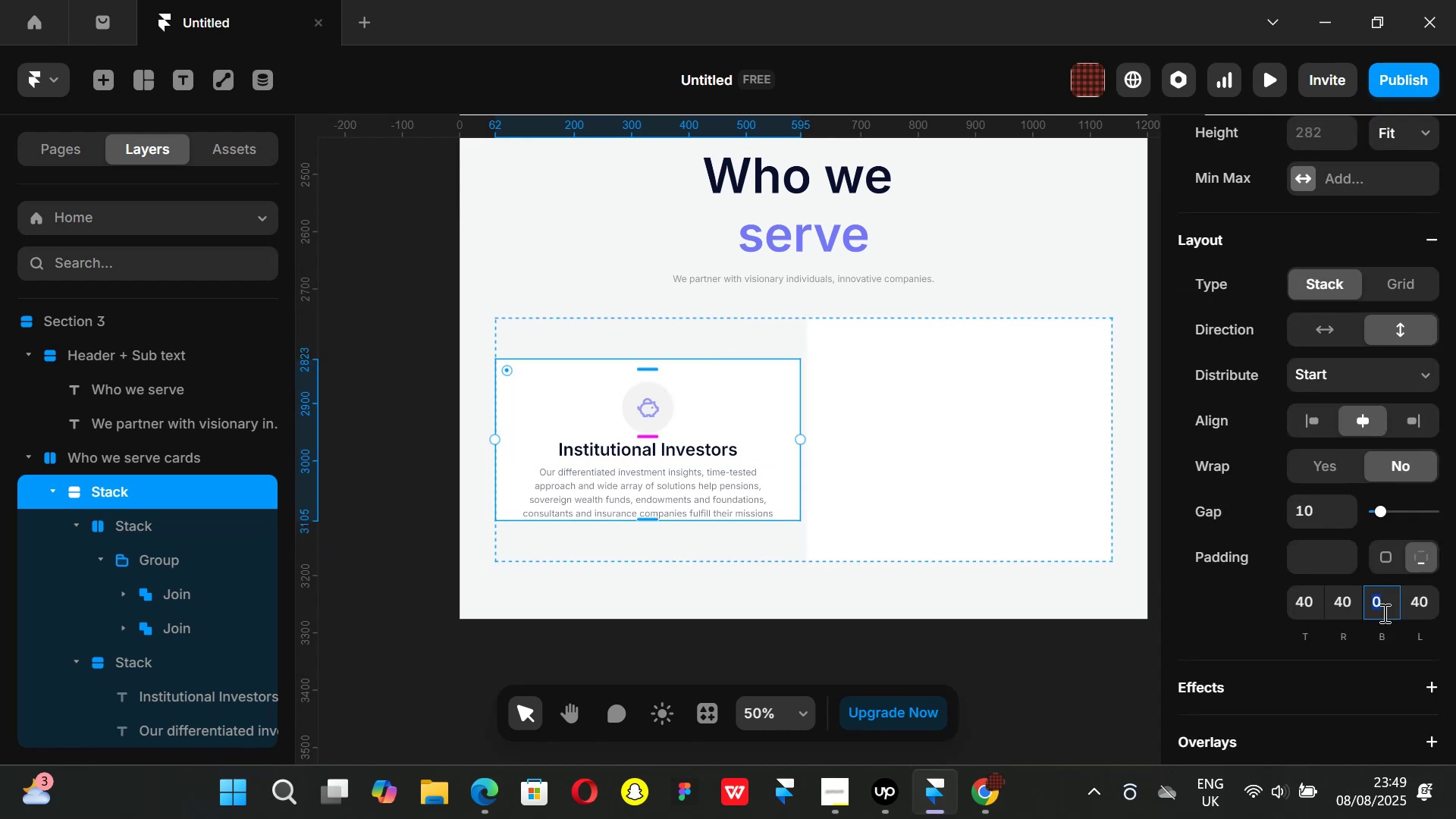 
type(40)
 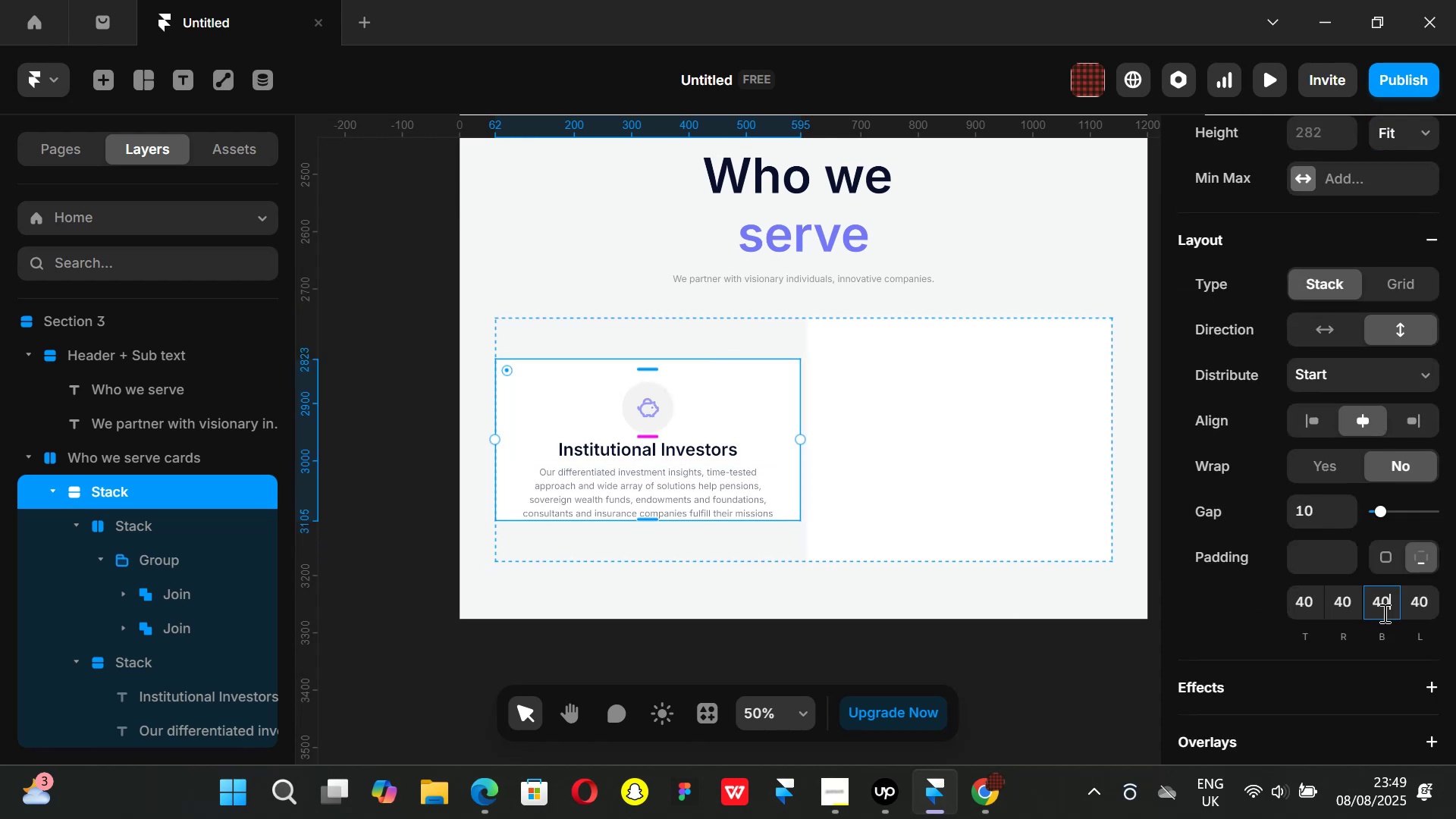 
key(Enter)
 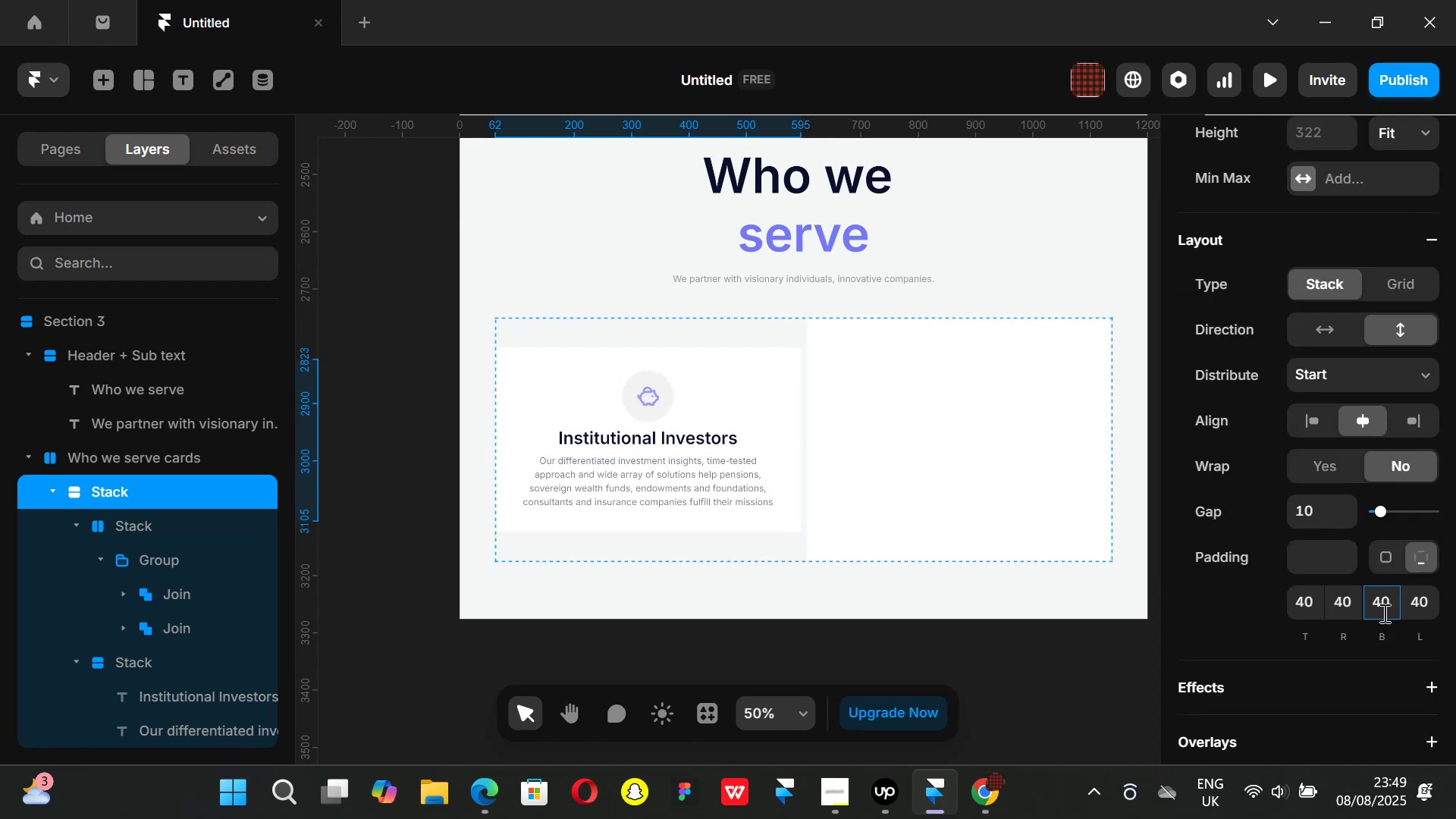 
key(Backspace)
key(Backspace)
key(Backspace)
type(60)
 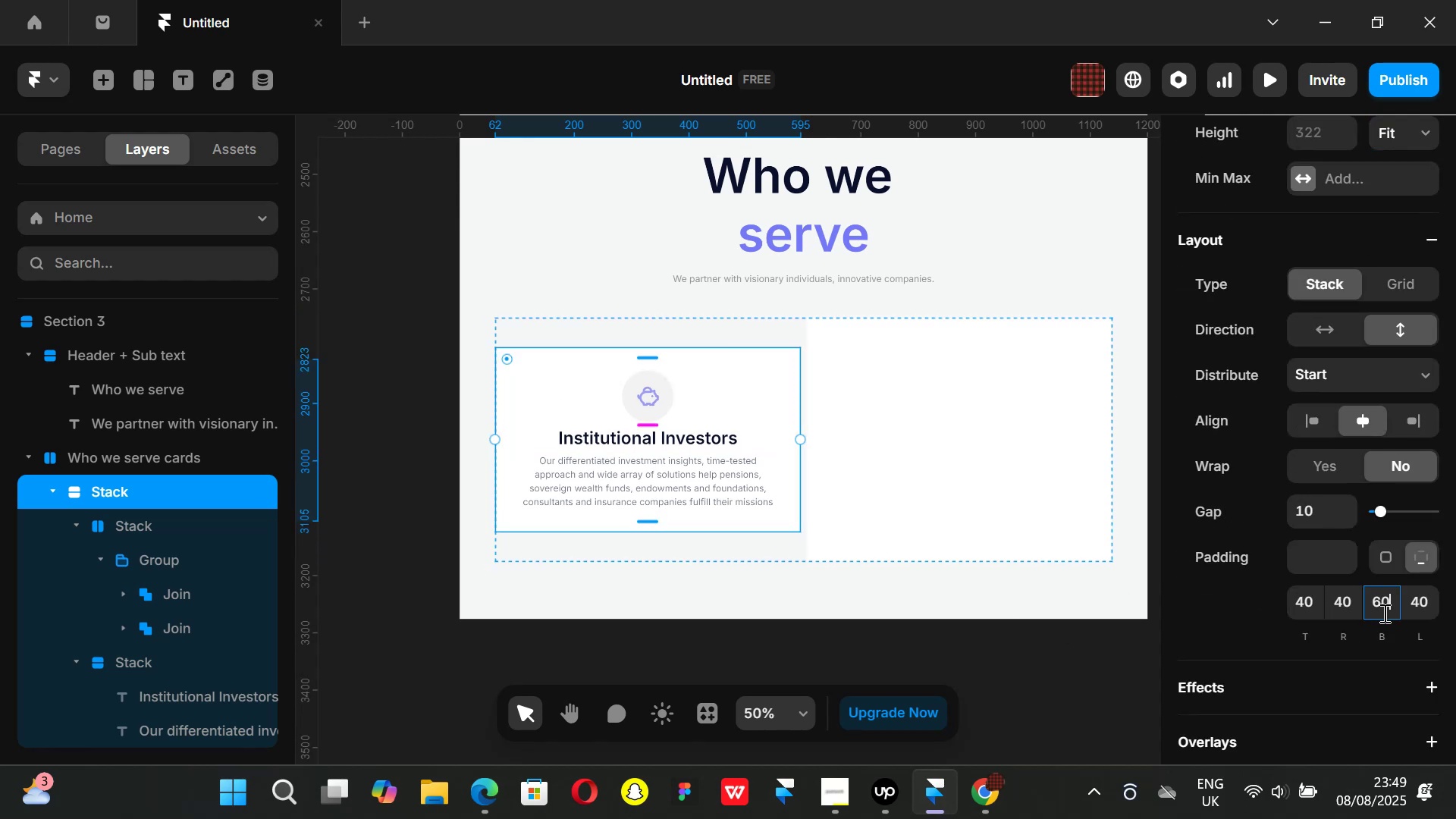 
key(Enter)
 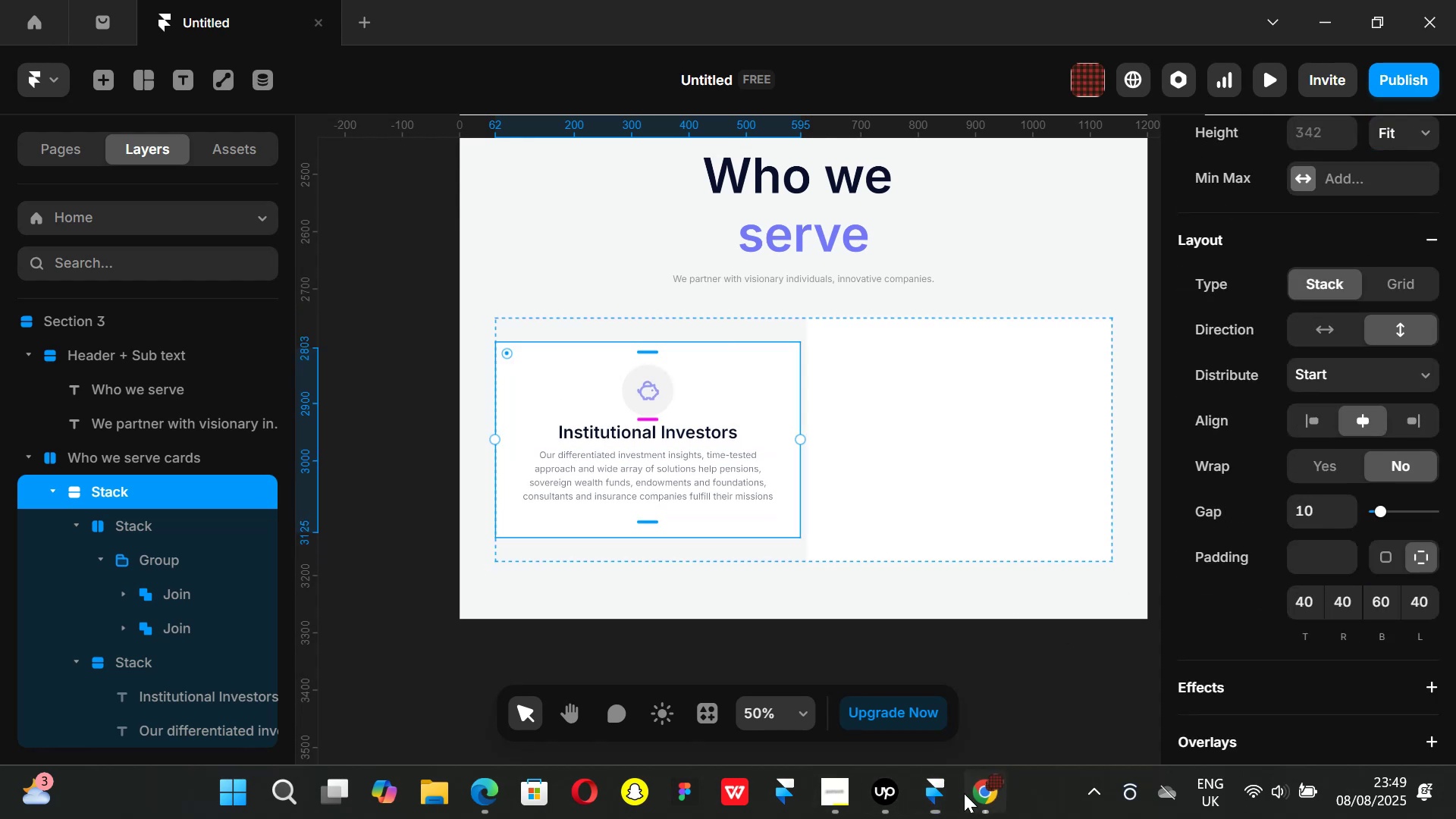 
left_click([1002, 790])
 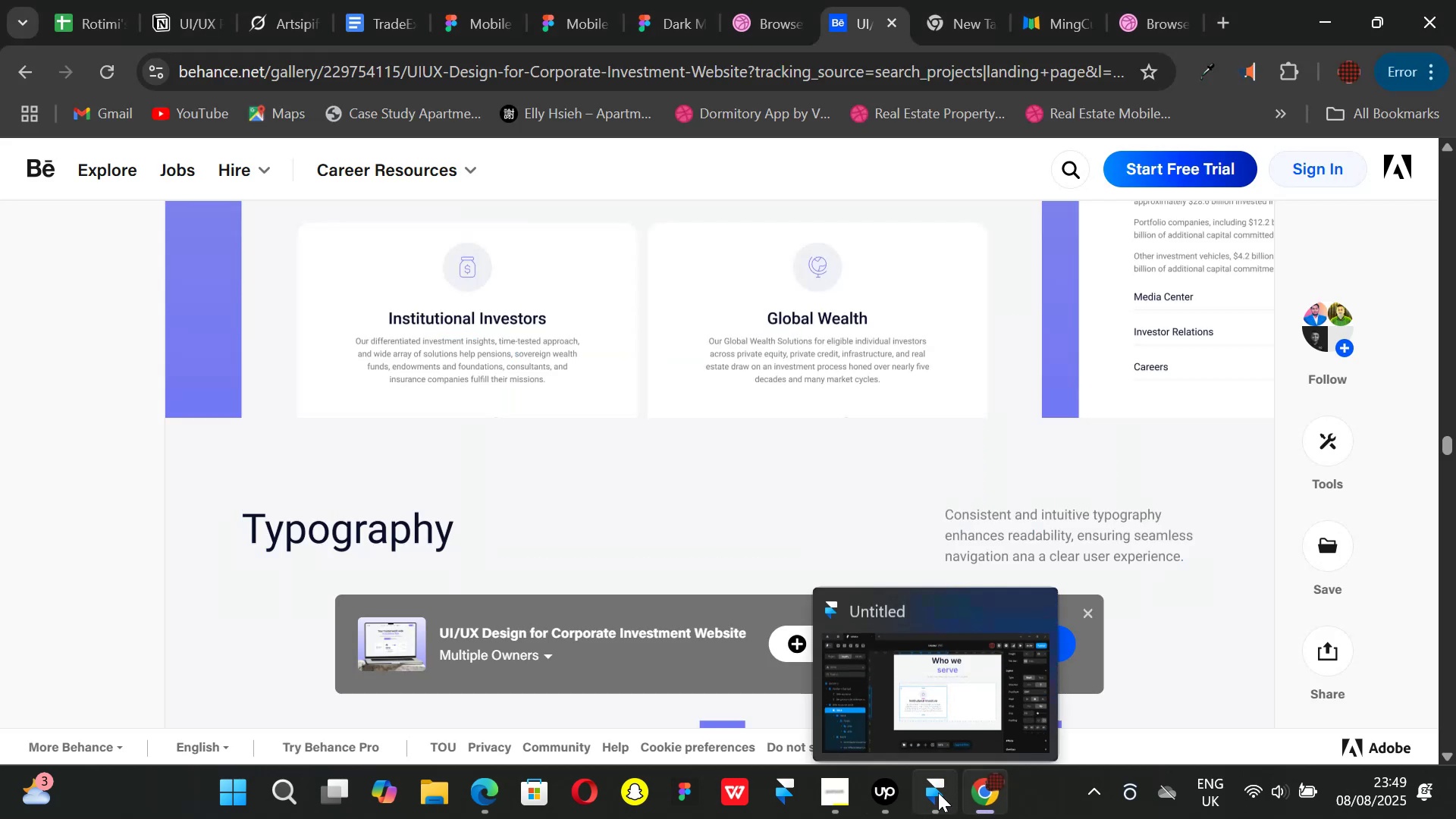 
left_click([938, 792])
 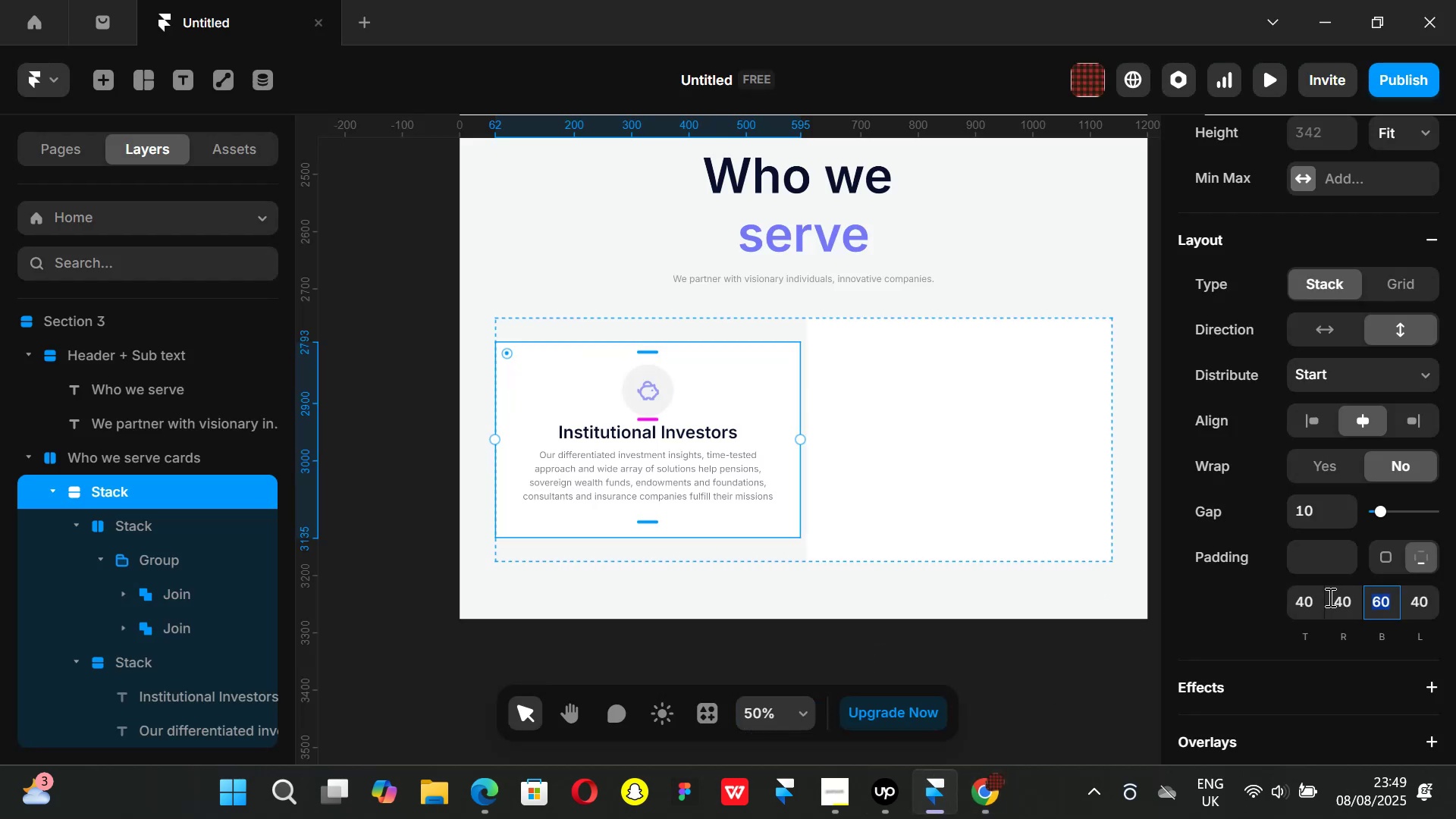 
key(Backspace)
type(80)
 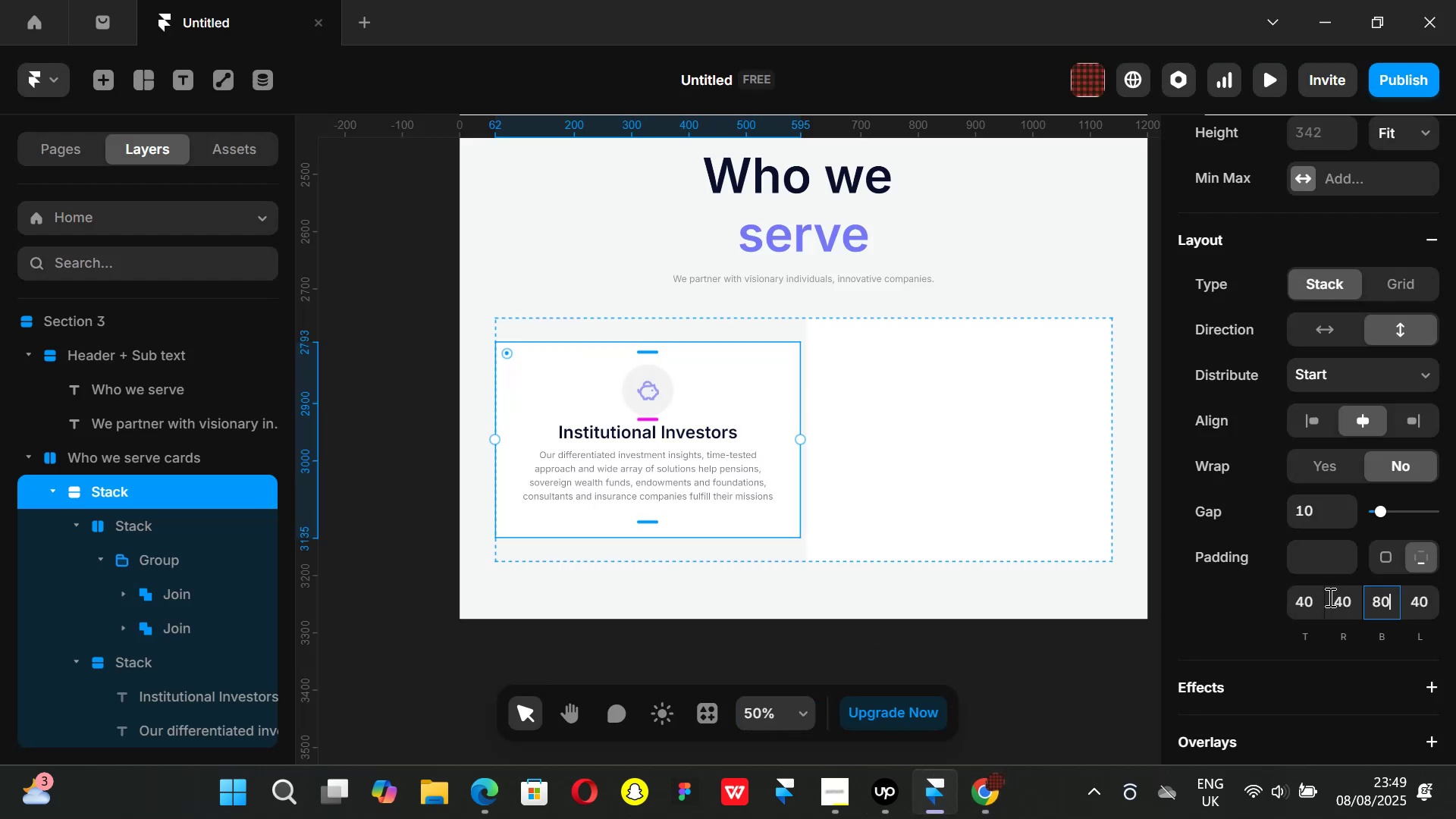 
key(Enter)
 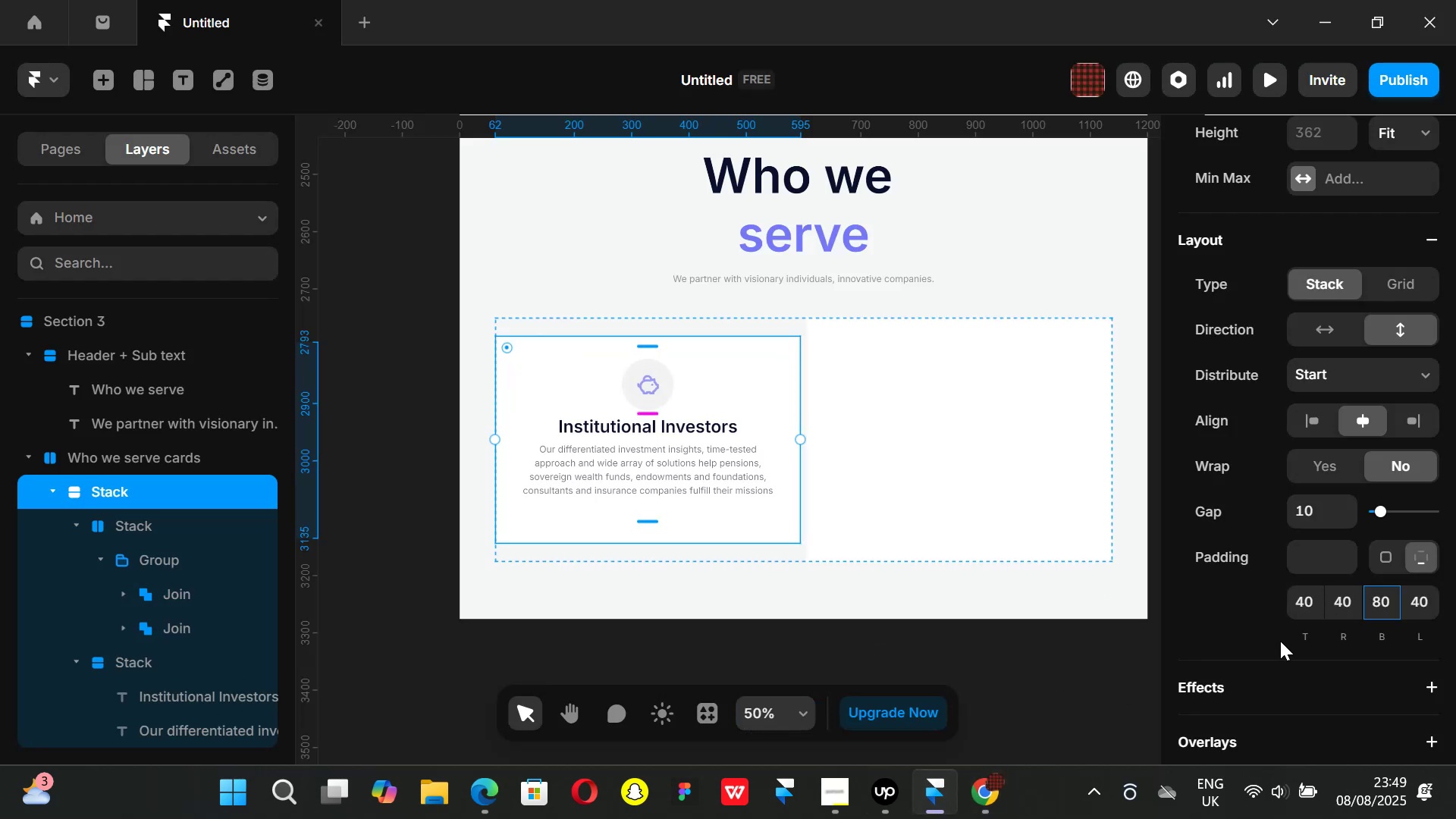 
key(Backspace)
key(Backspace)
type(100)
 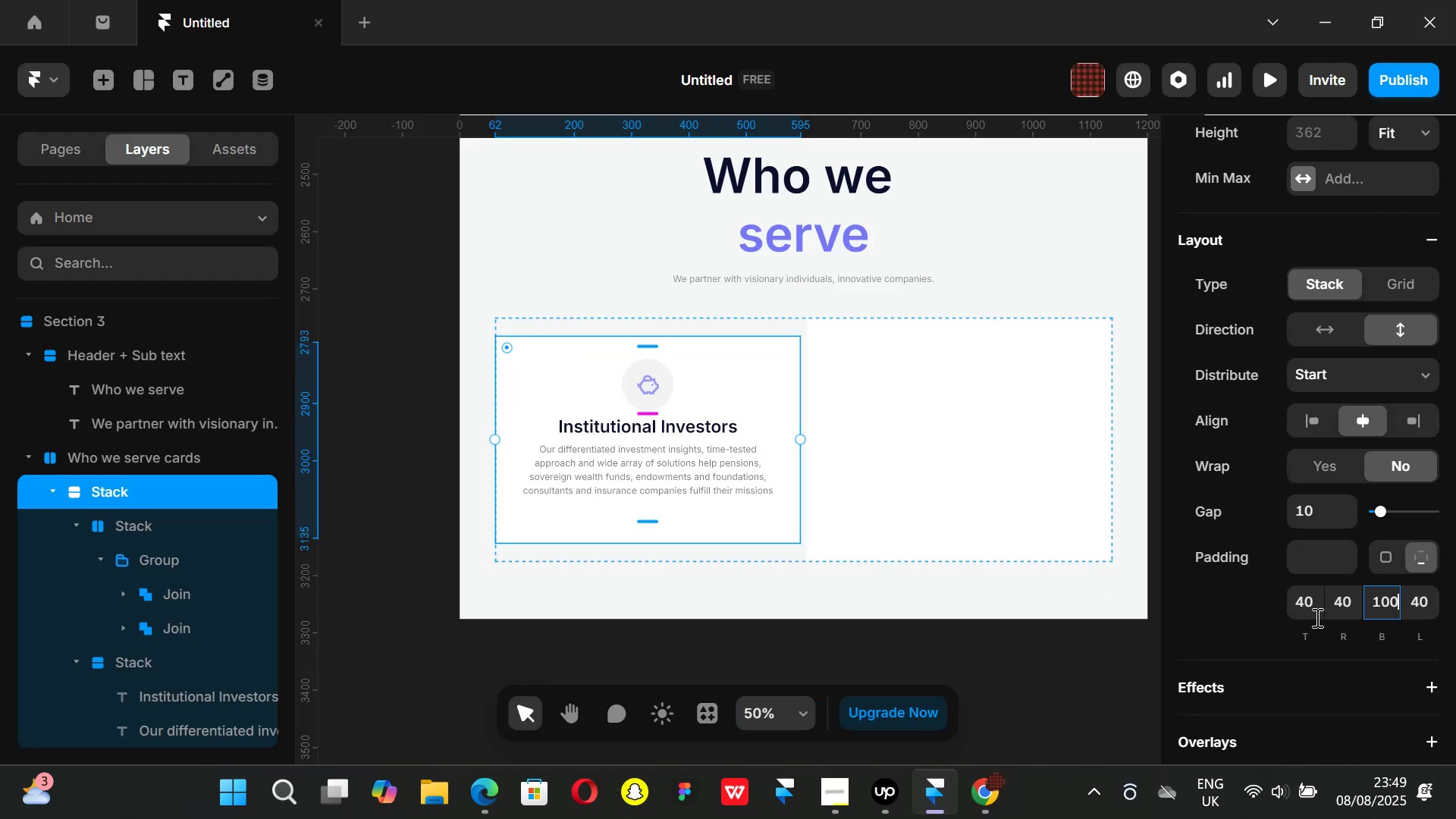 
key(Enter)
 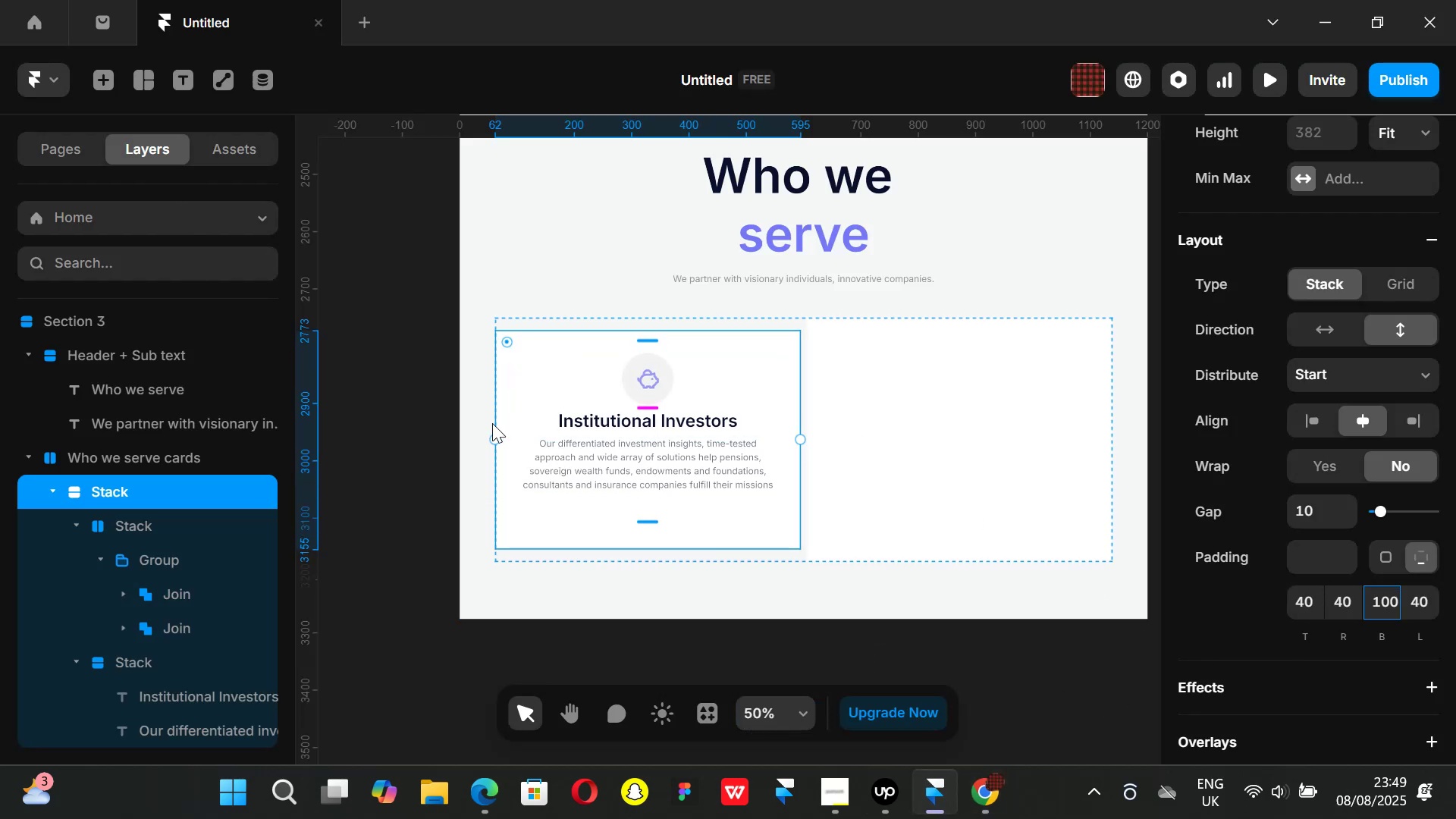 
left_click([419, 428])
 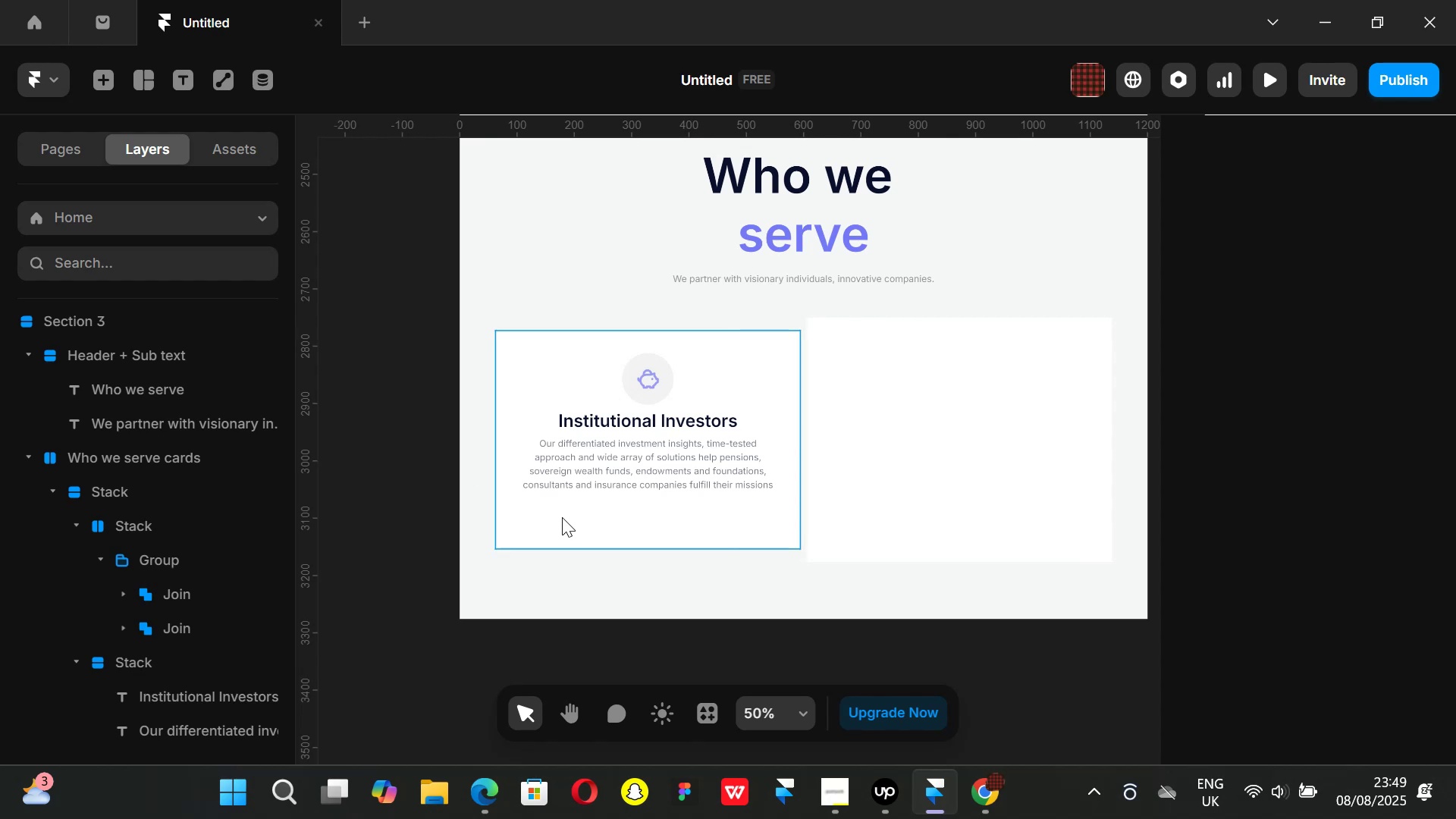 
left_click([562, 517])
 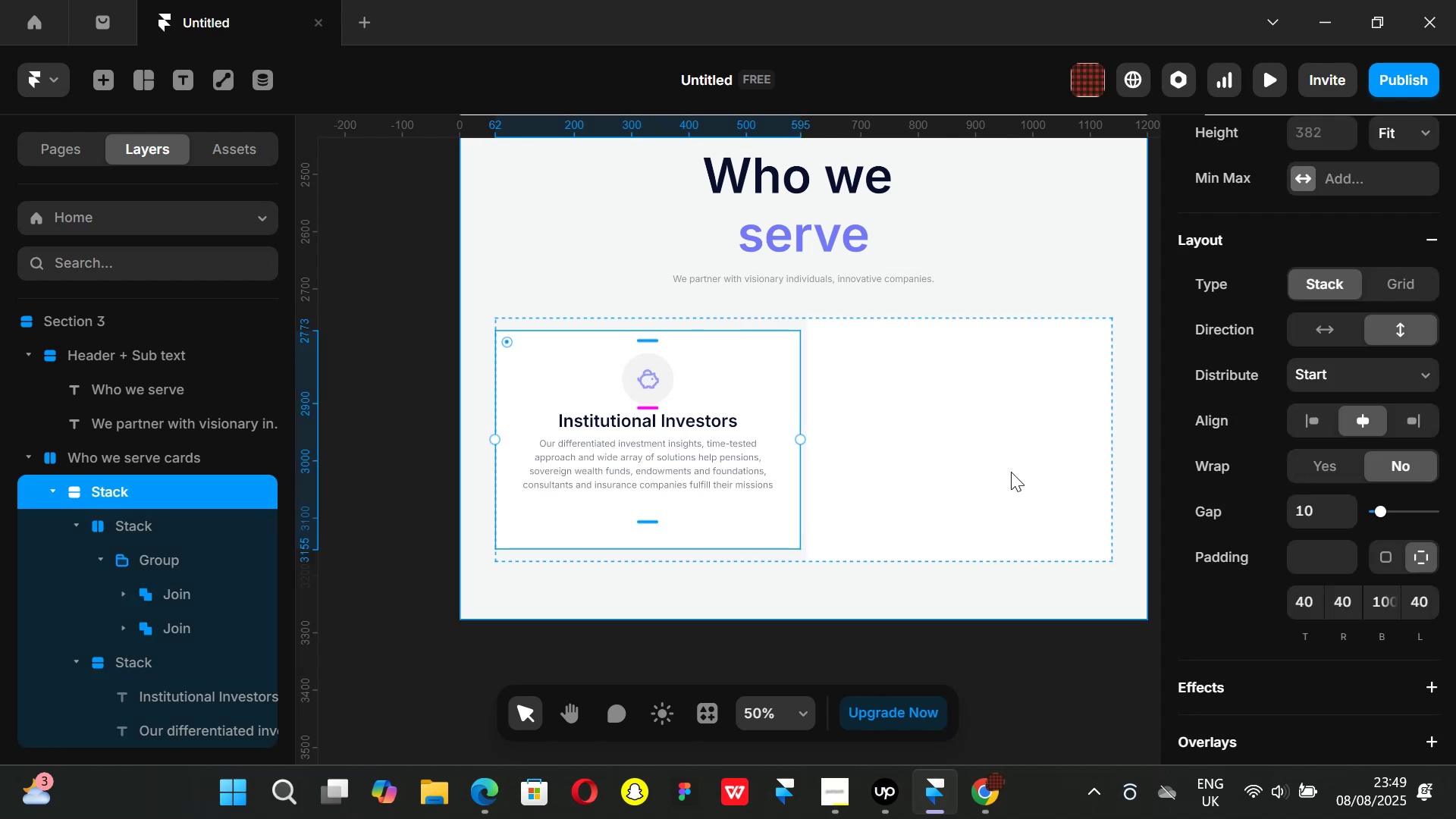 
scroll: coordinate [1244, 517], scroll_direction: down, amount: 4.0
 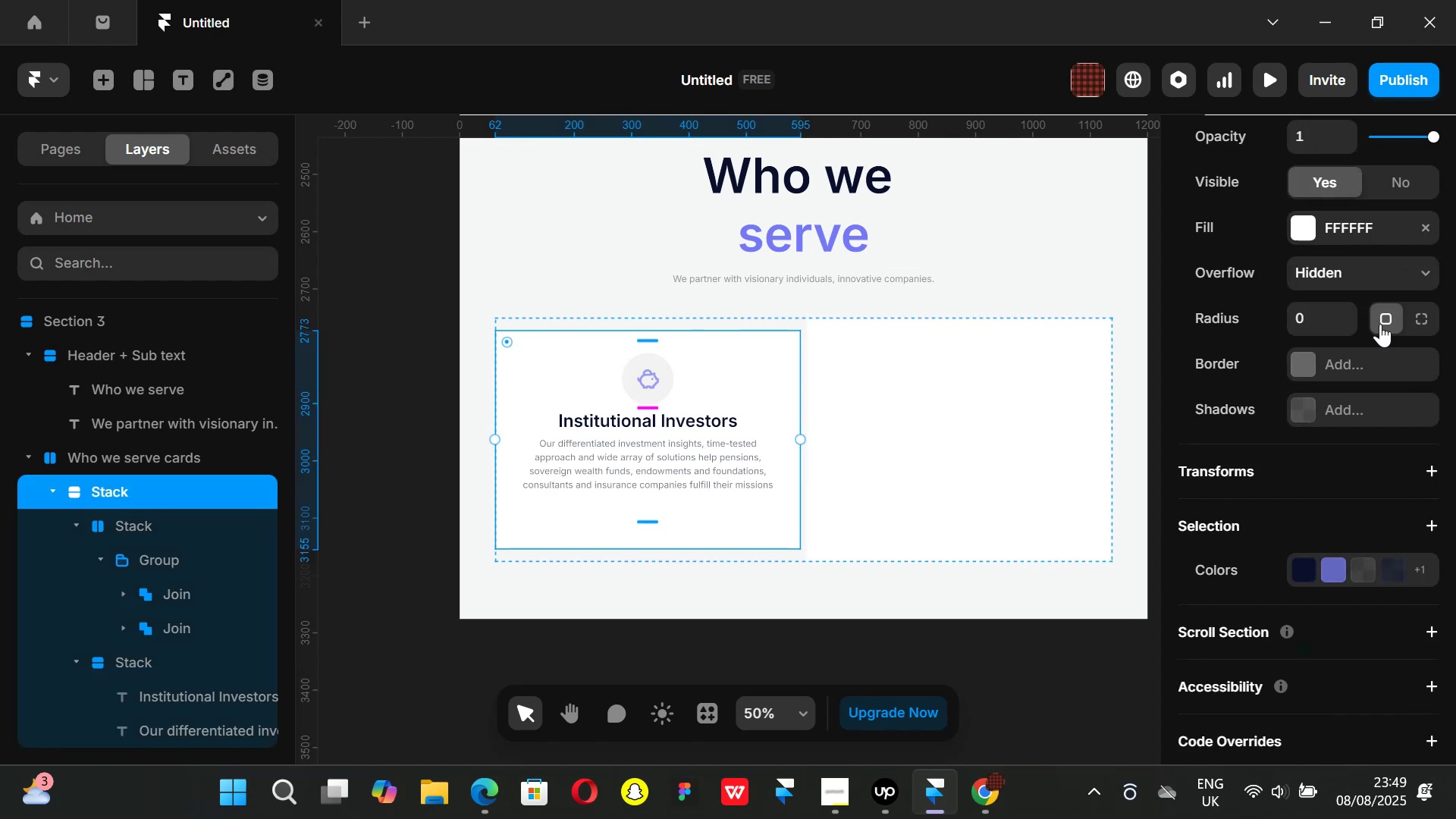 
left_click([1422, 314])
 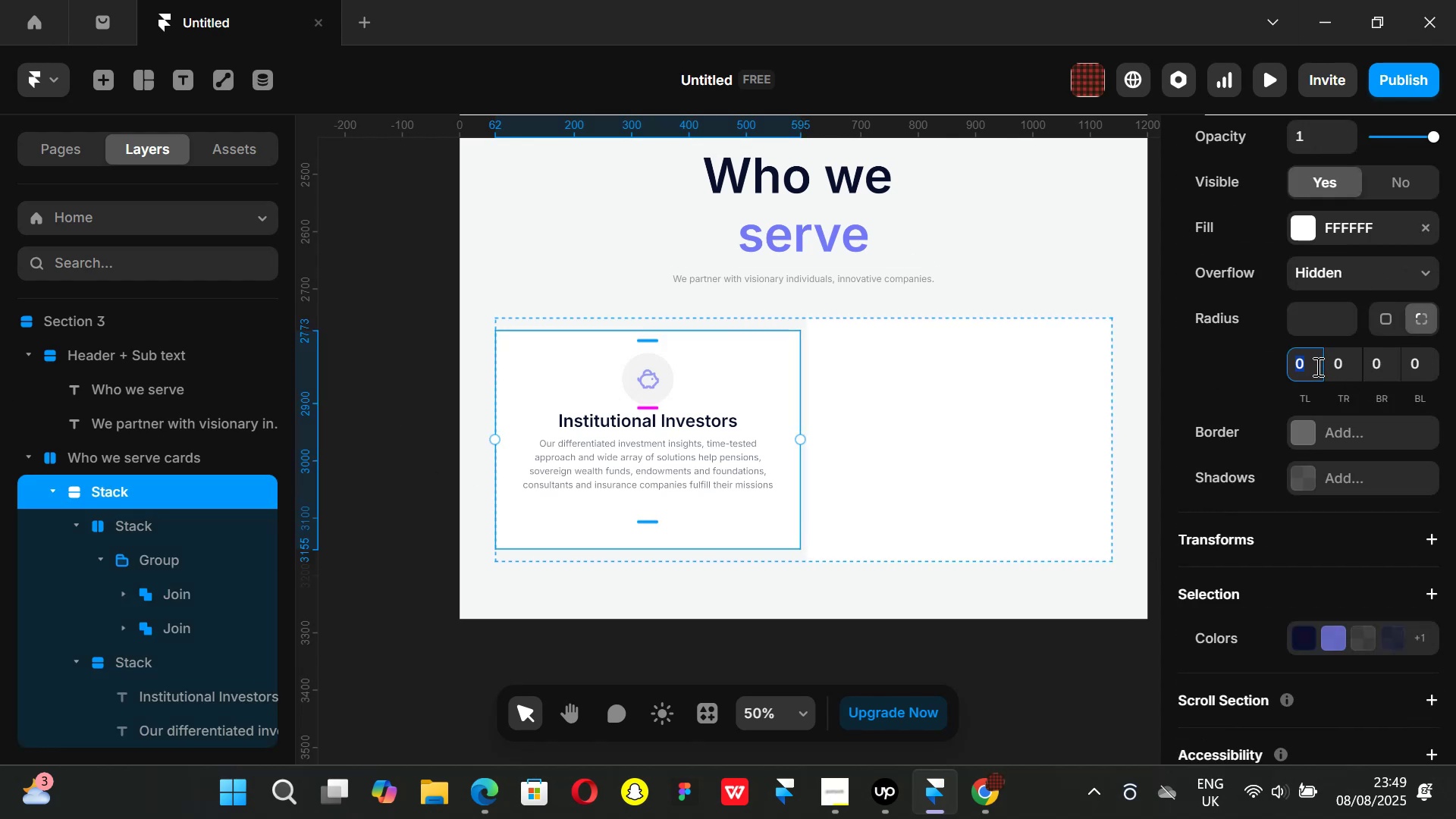 
wait(6.8)
 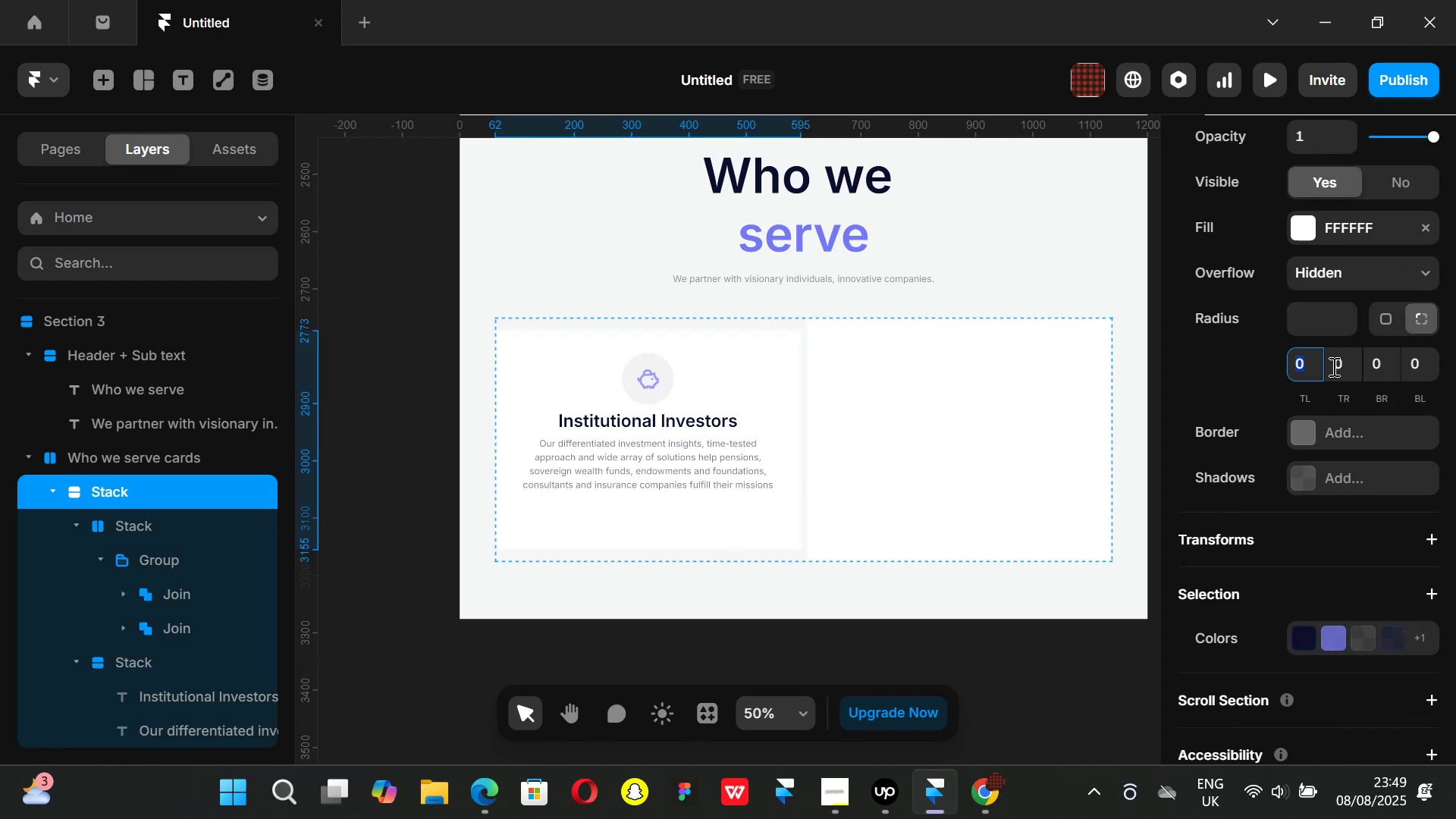 
type(30)
 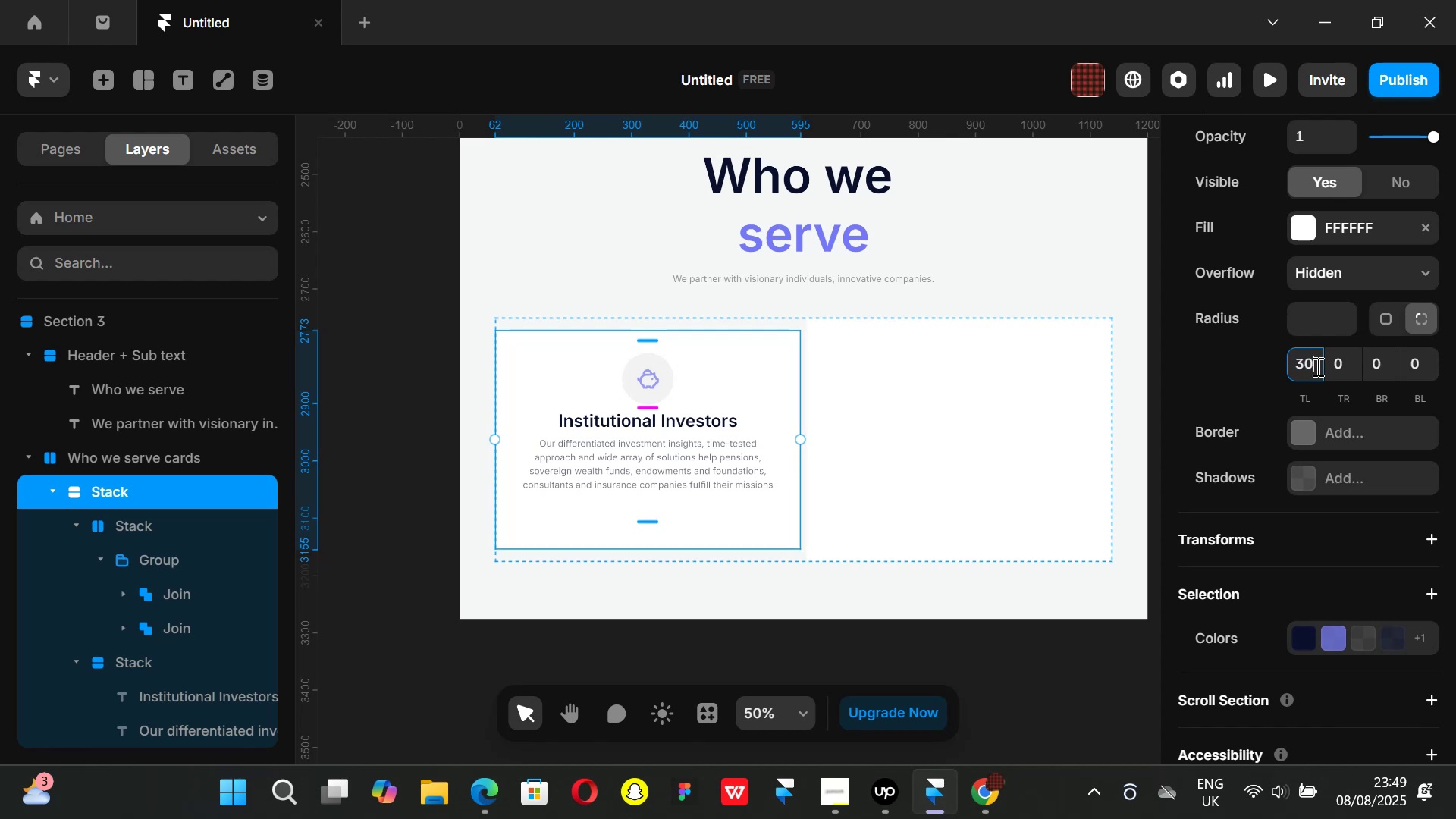 
key(Enter)
 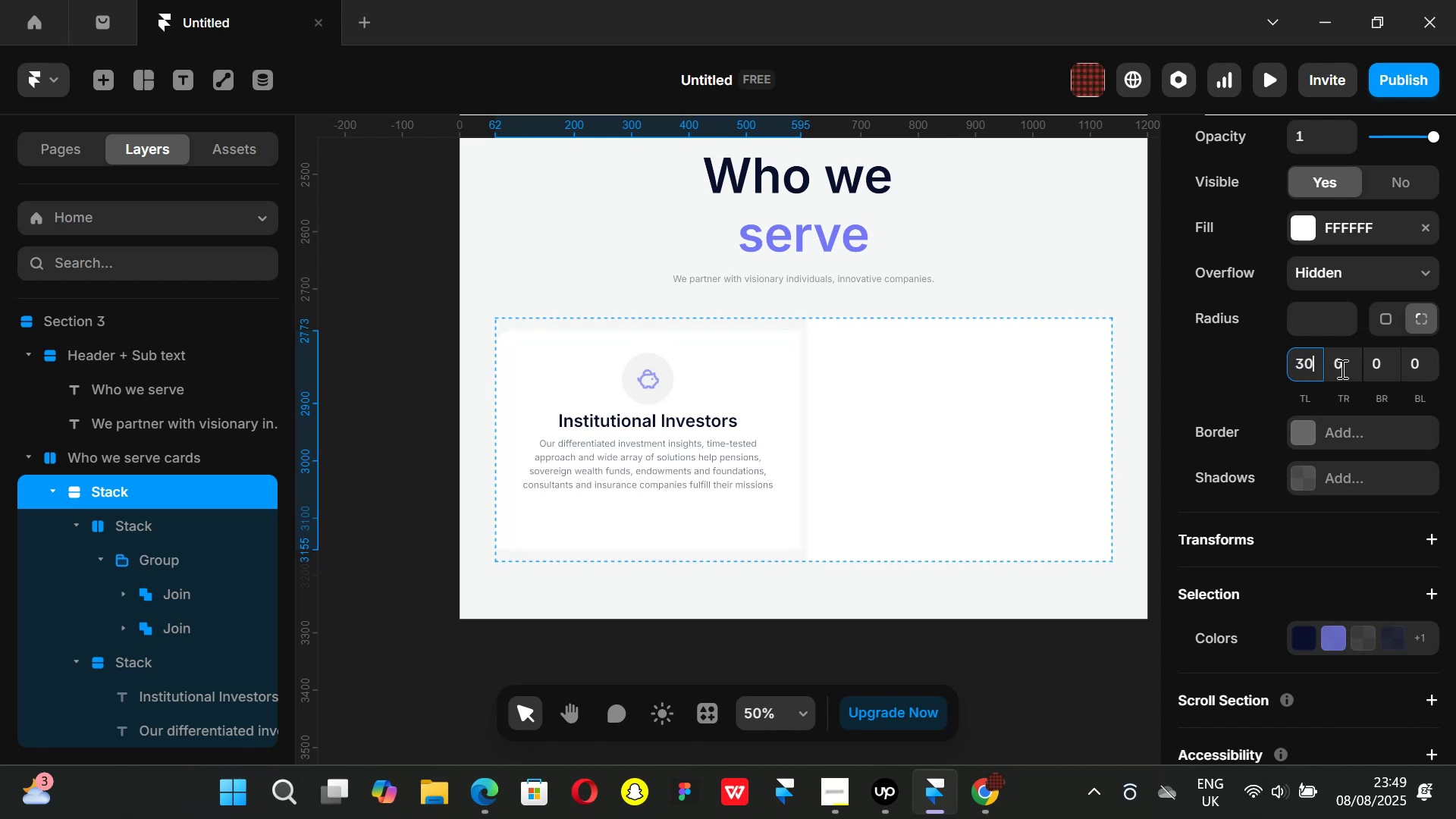 
left_click([1343, 369])
 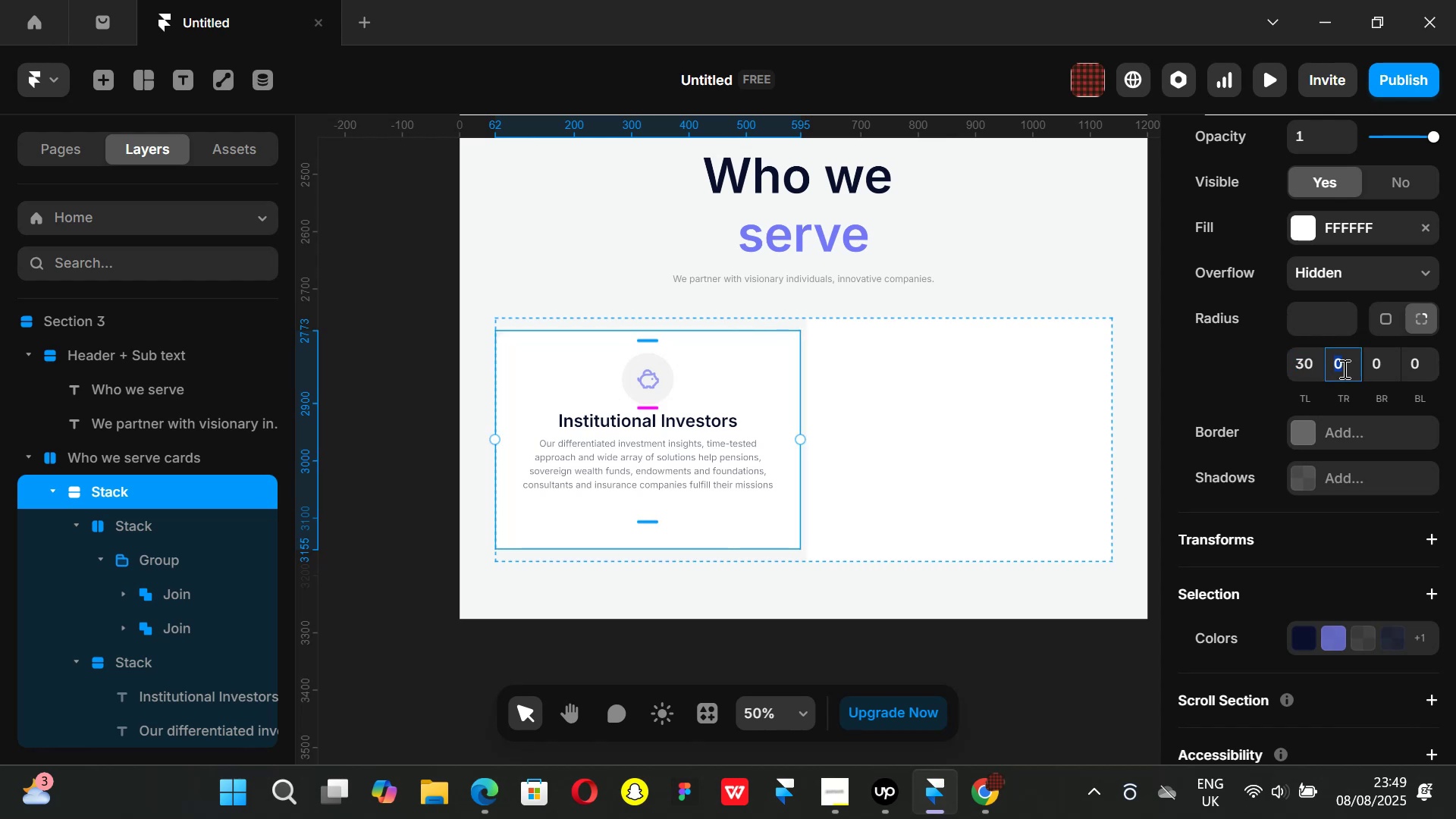 
type(30)
 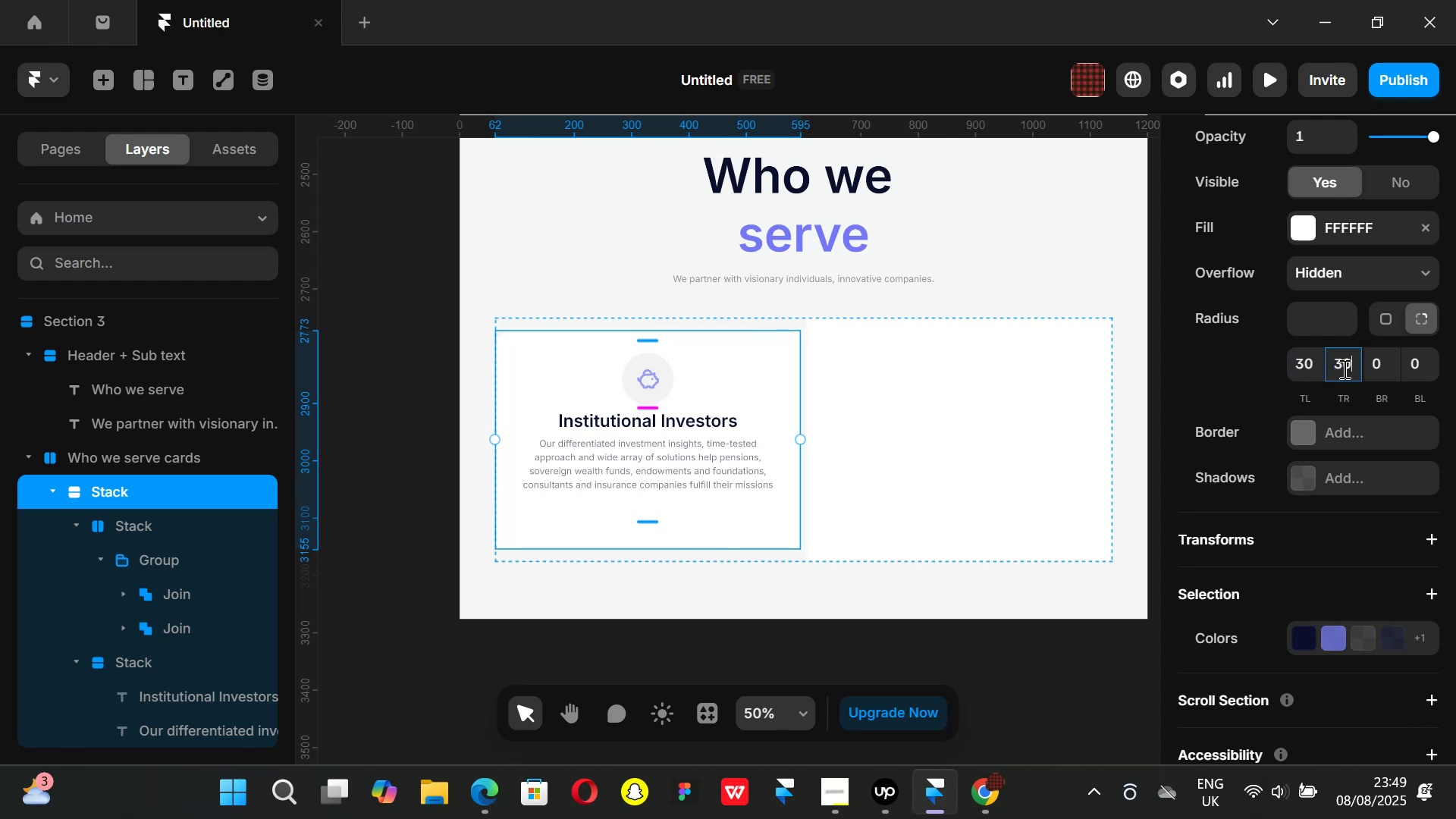 
key(Enter)
 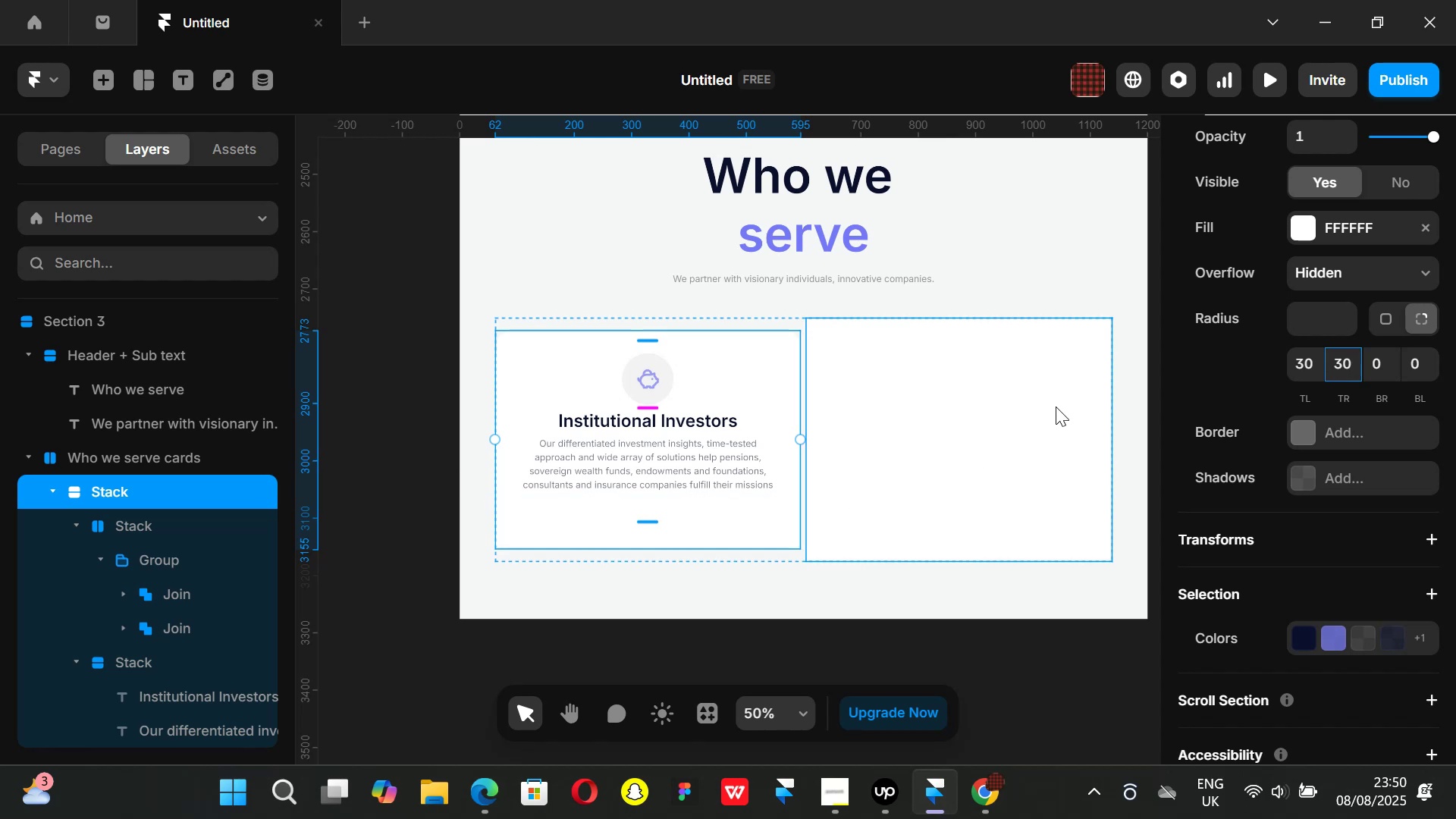 
left_click([468, 654])
 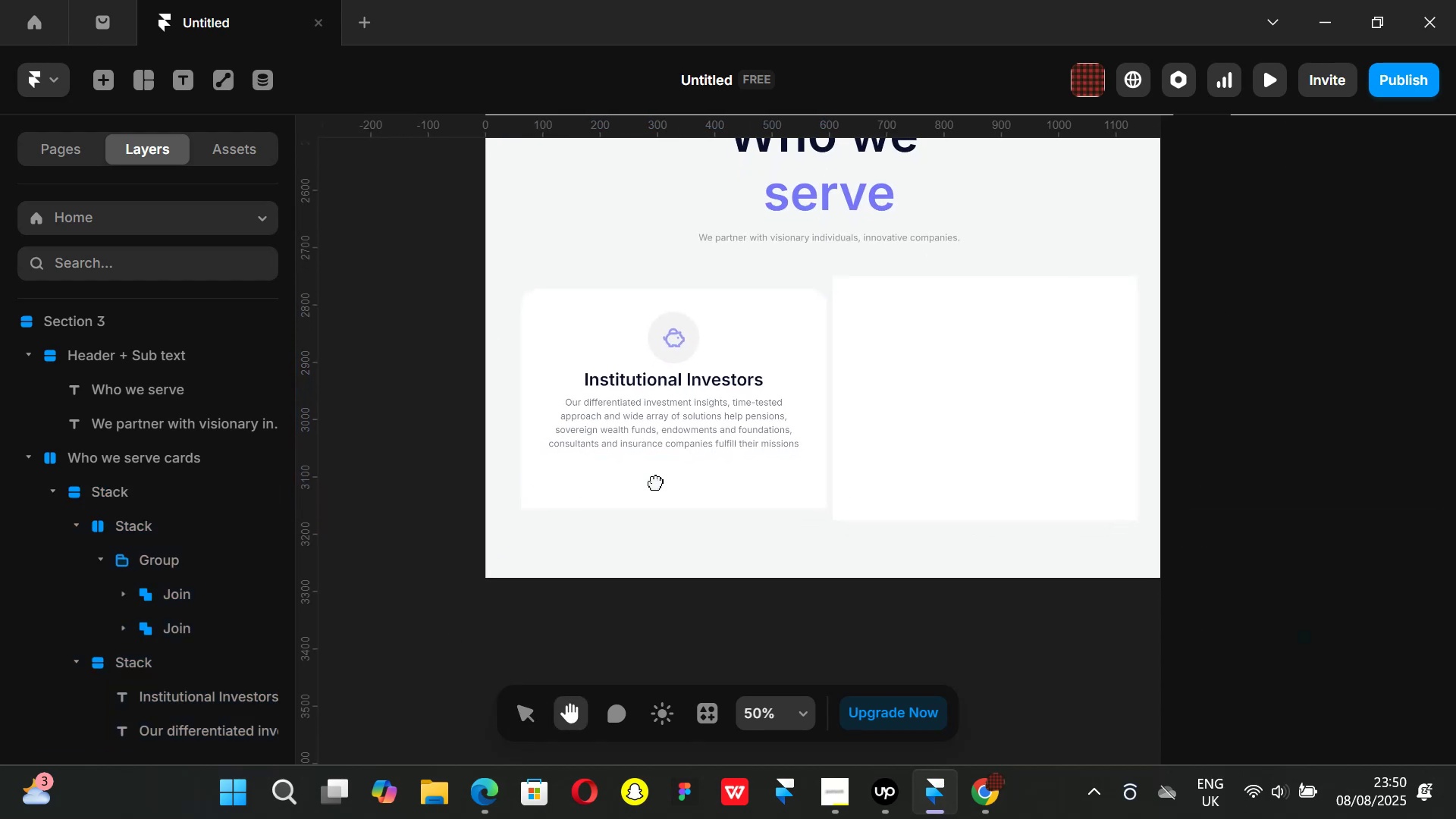 
left_click([947, 413])
 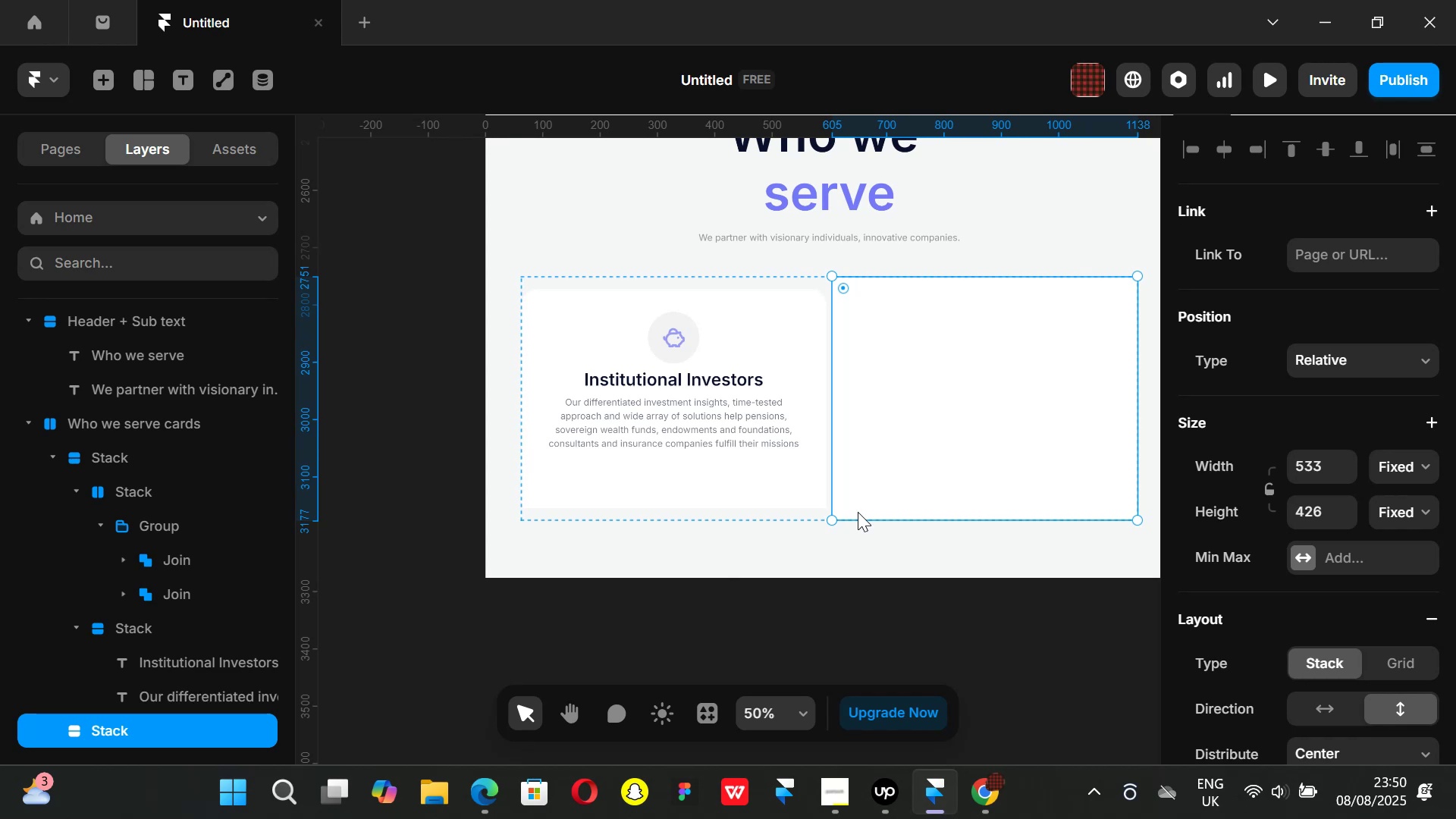 
wait(10.15)
 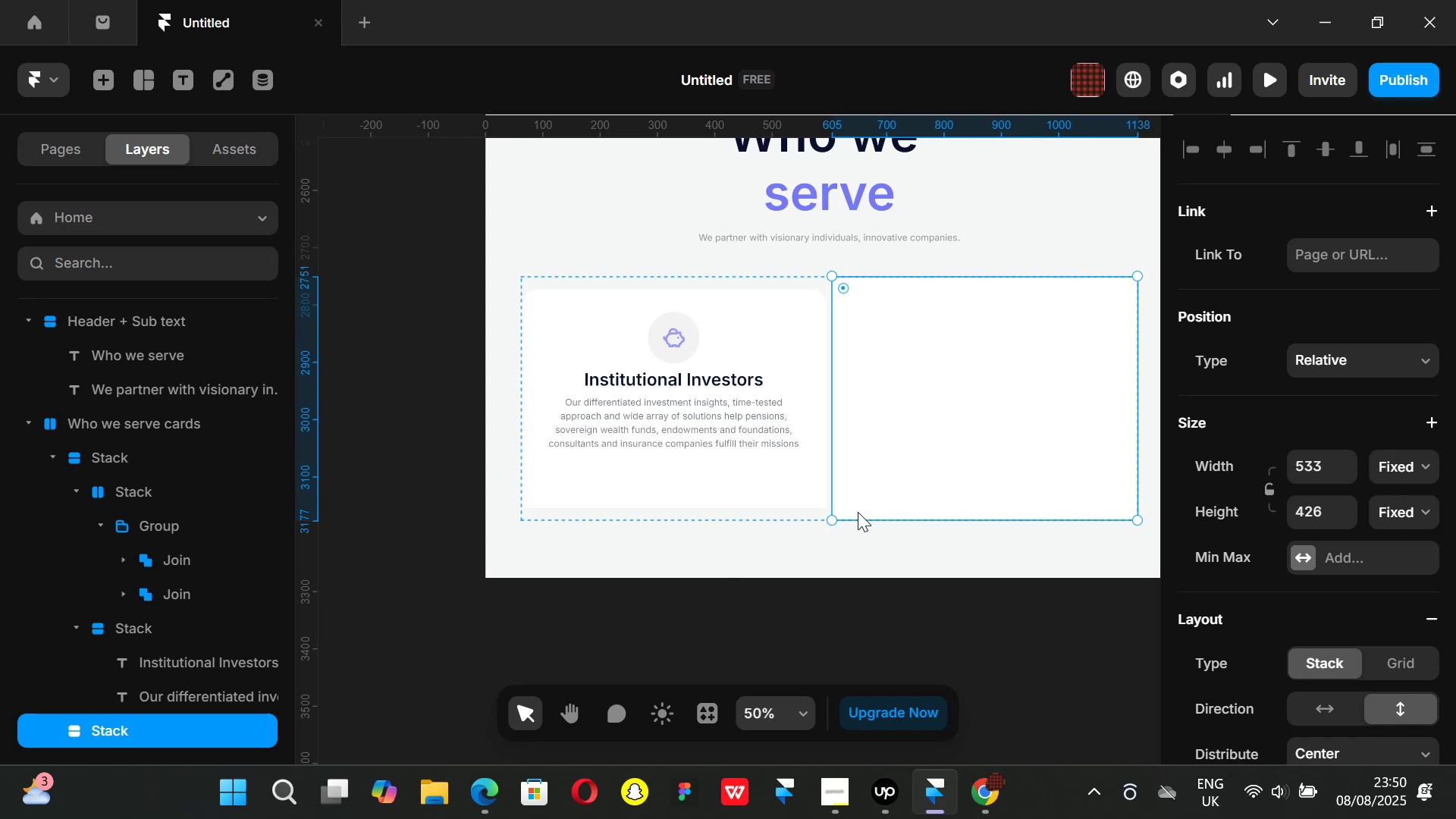 
left_click([578, 588])
 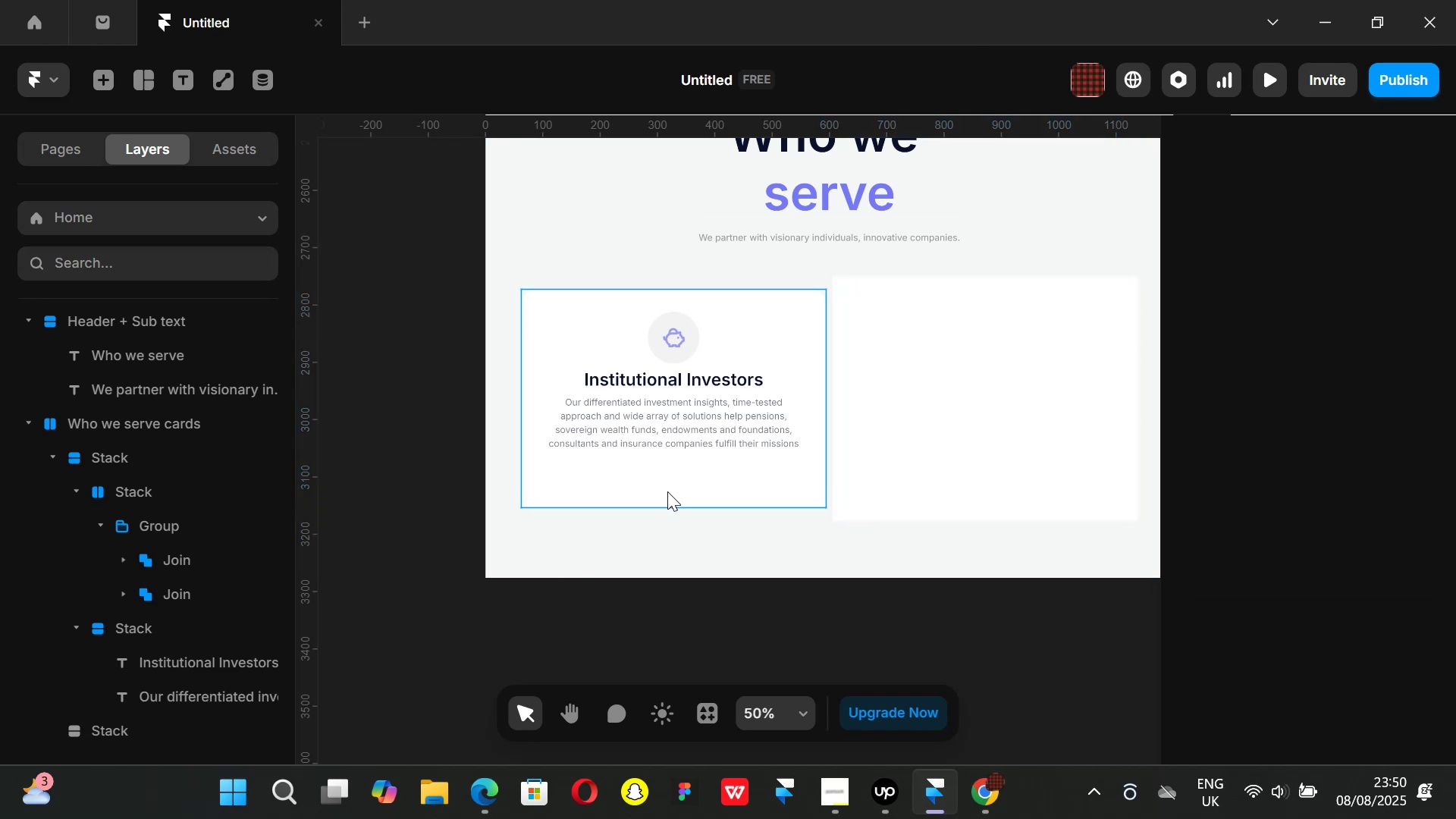 
left_click([667, 491])
 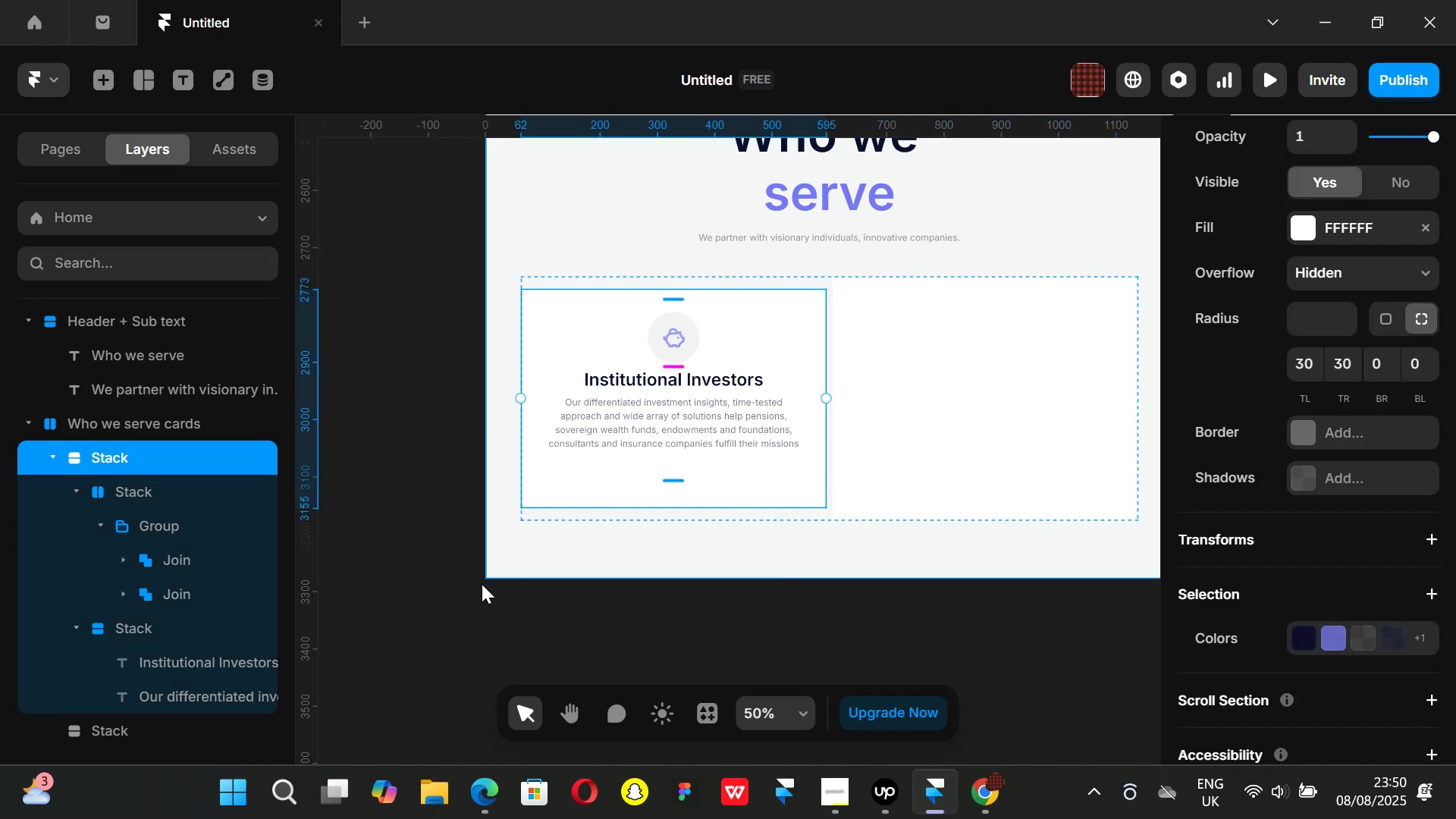 
left_click([482, 586])
 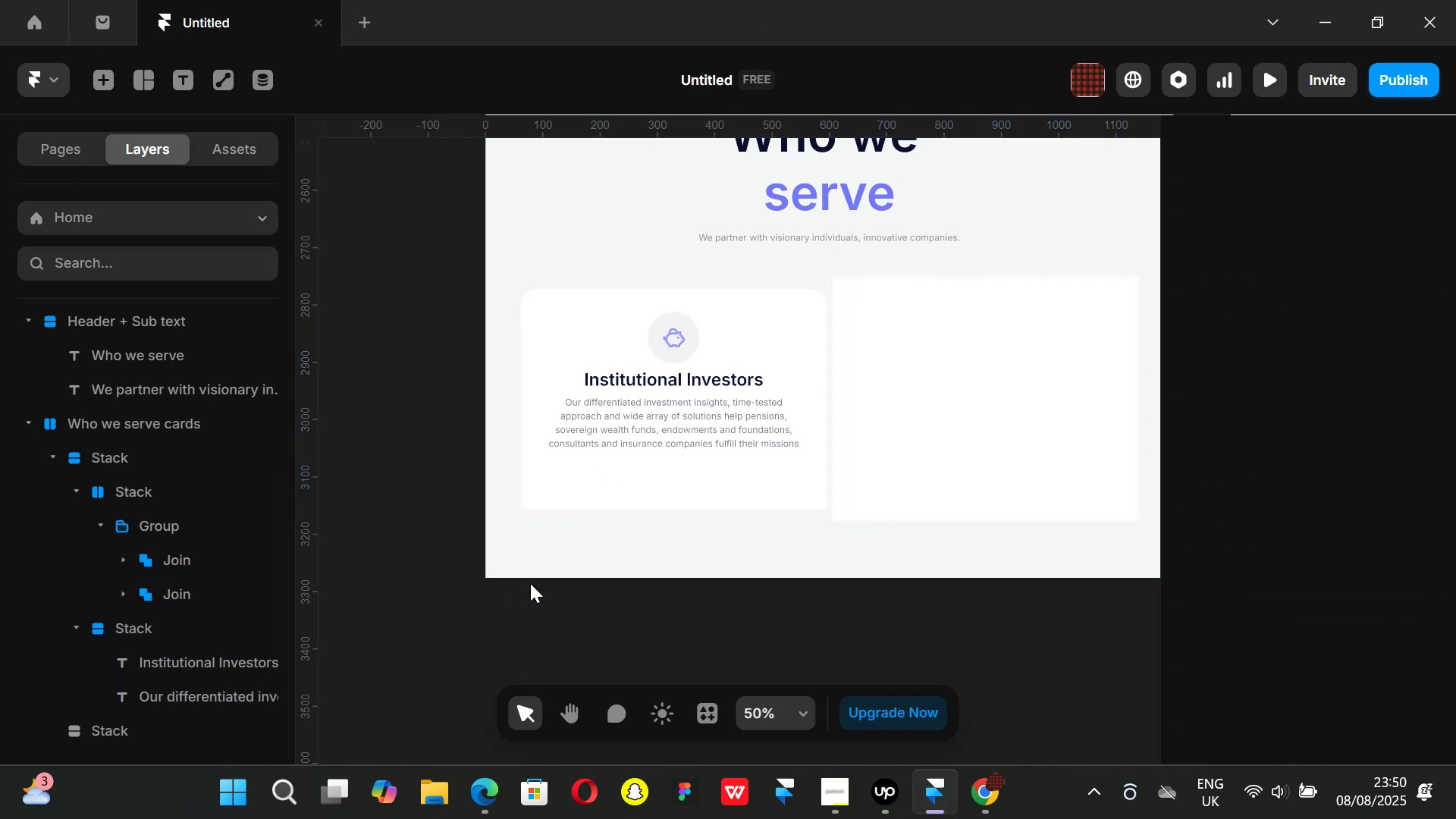 
left_click([612, 494])
 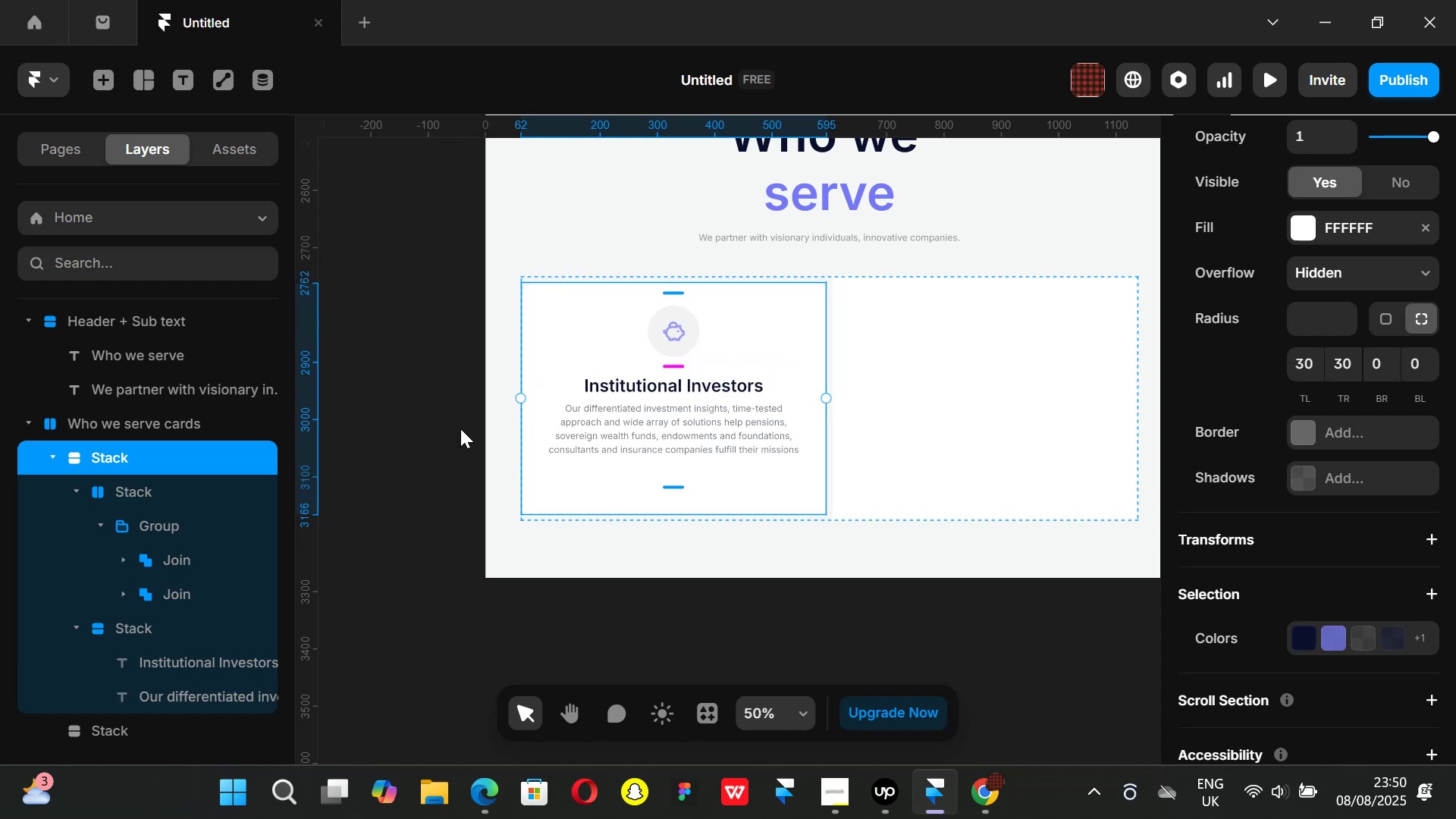 
left_click([995, 802])
 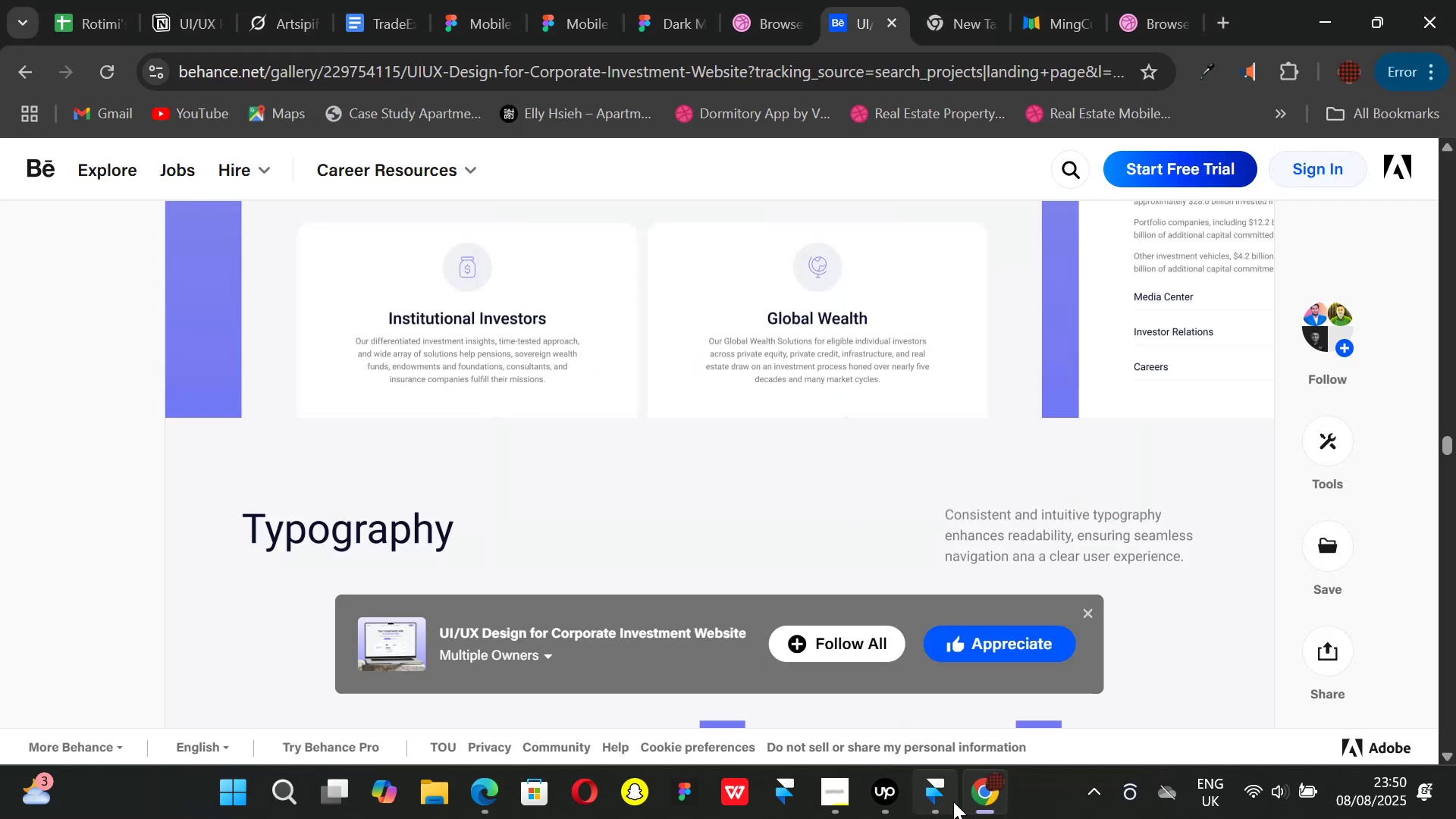 
left_click([933, 797])
 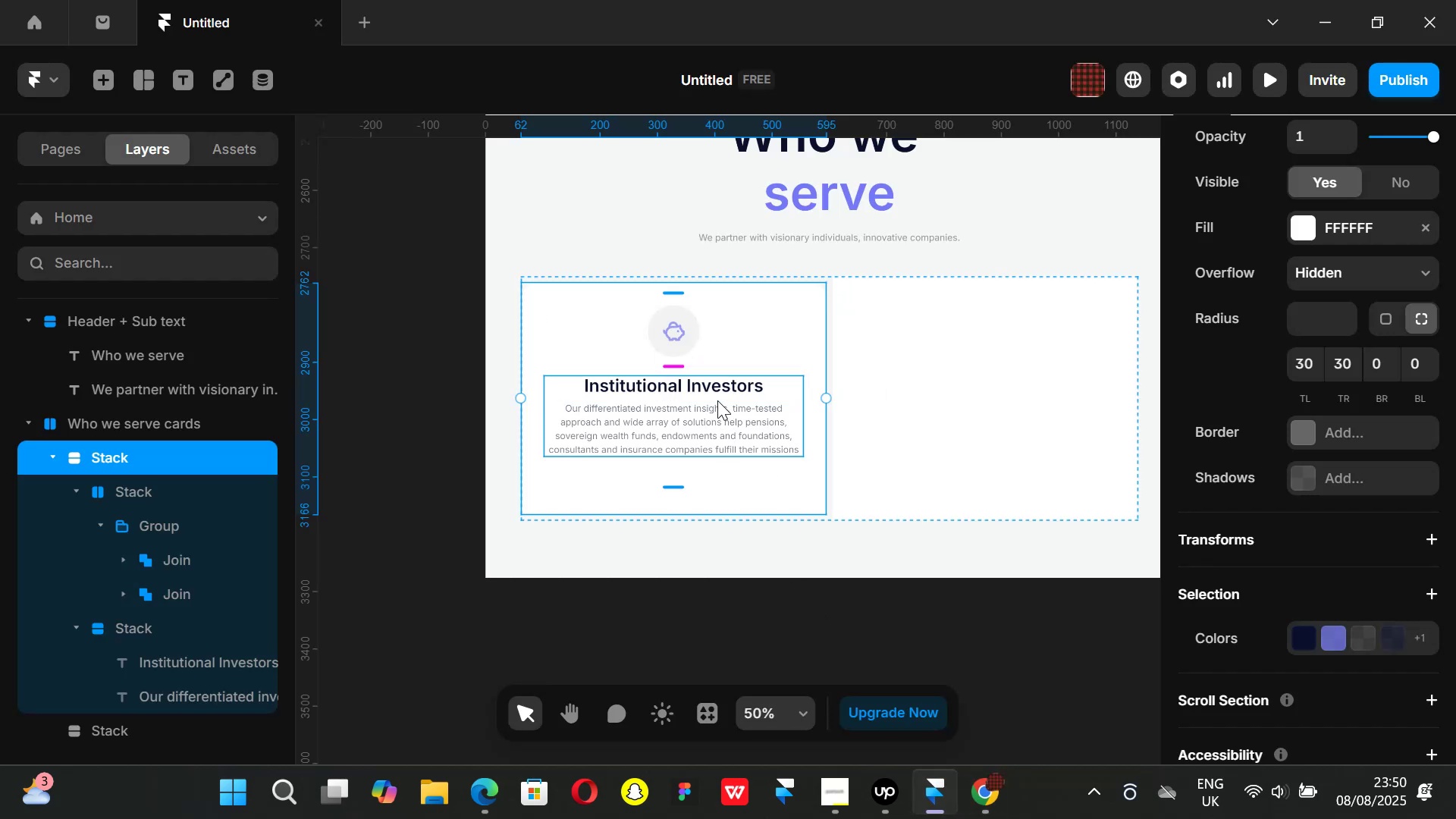 
left_click([717, 400])
 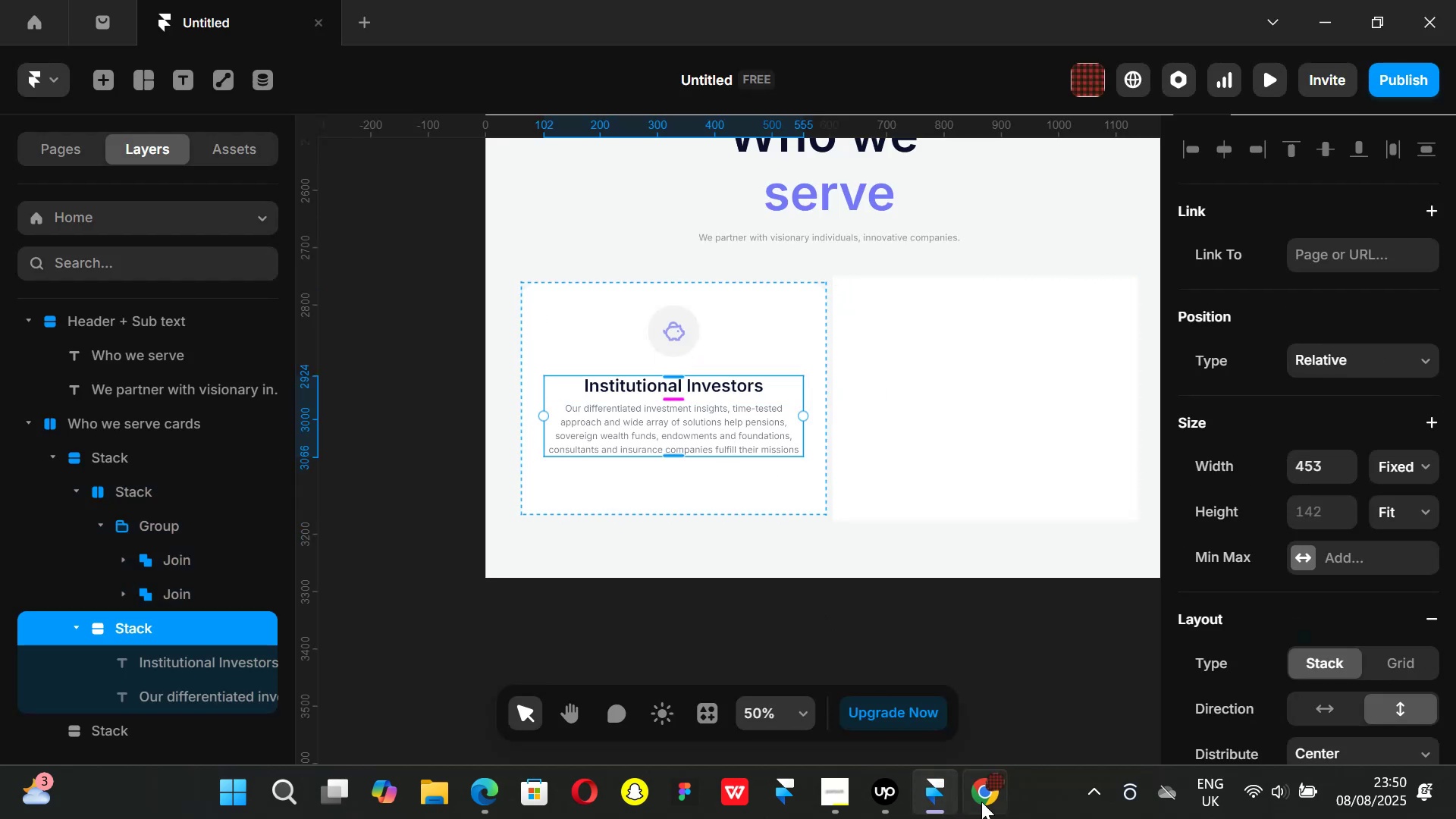 
left_click([982, 802])
 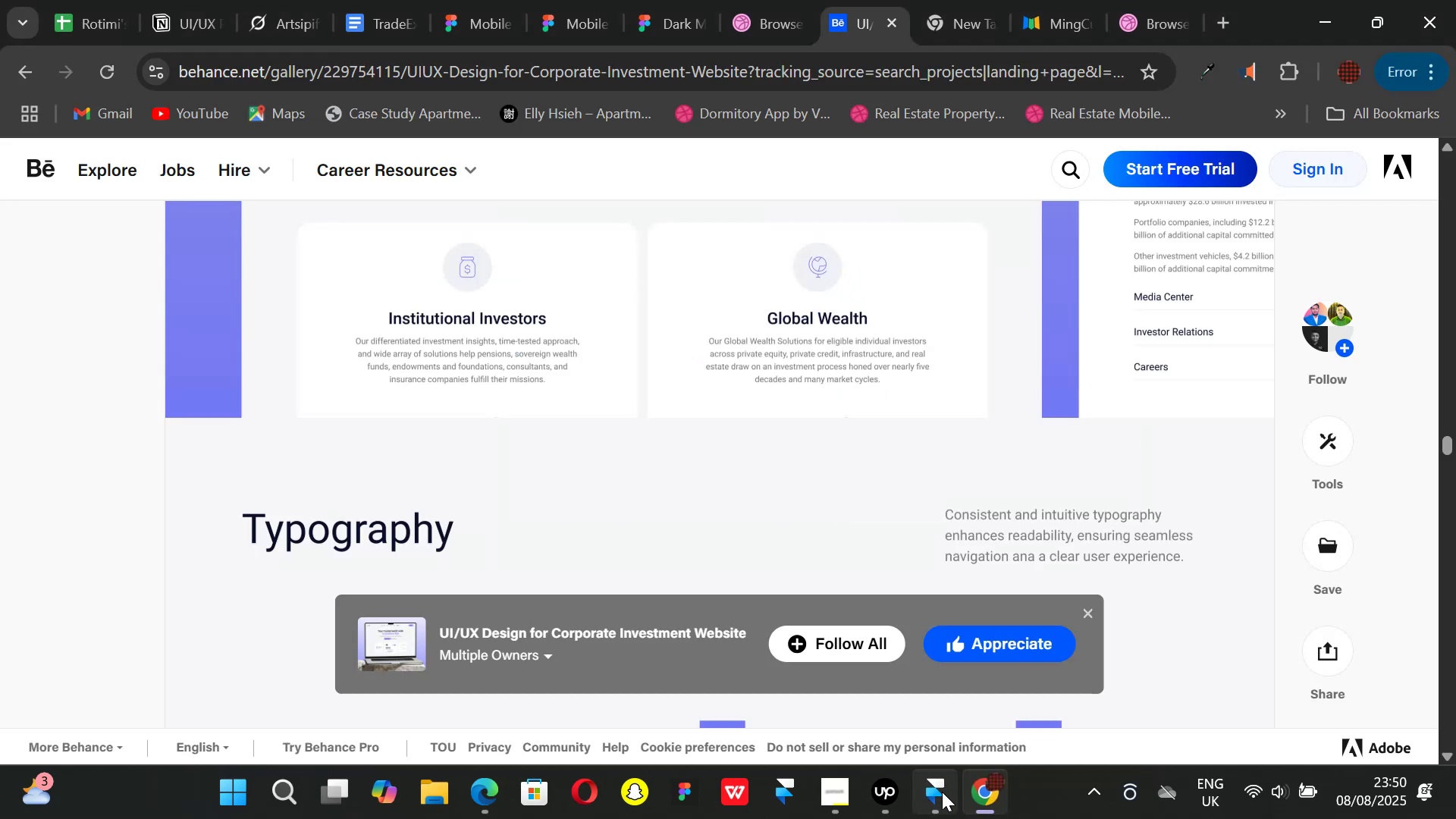 
left_click([939, 789])
 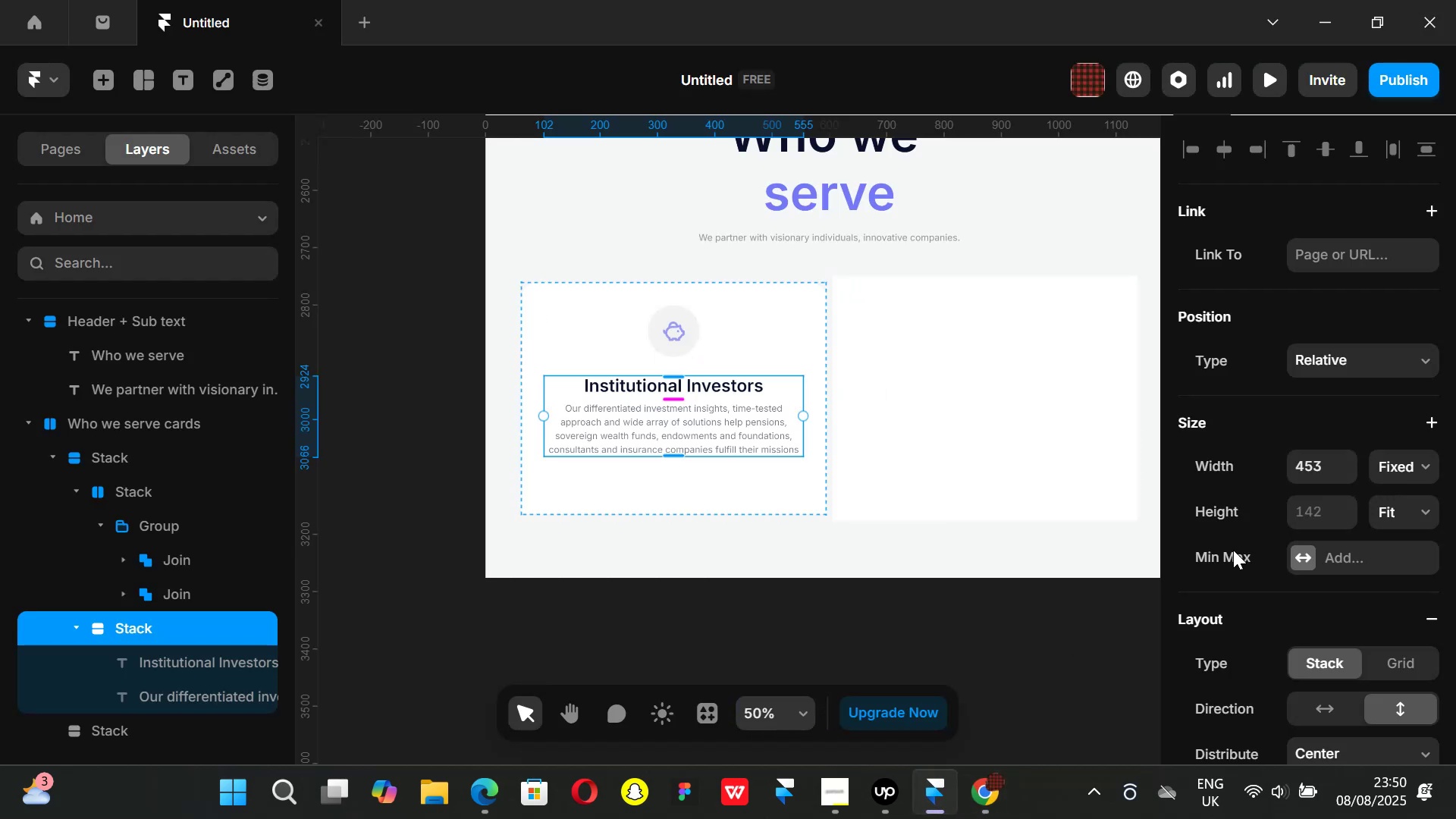 
scroll: coordinate [1292, 562], scroll_direction: down, amount: 2.0
 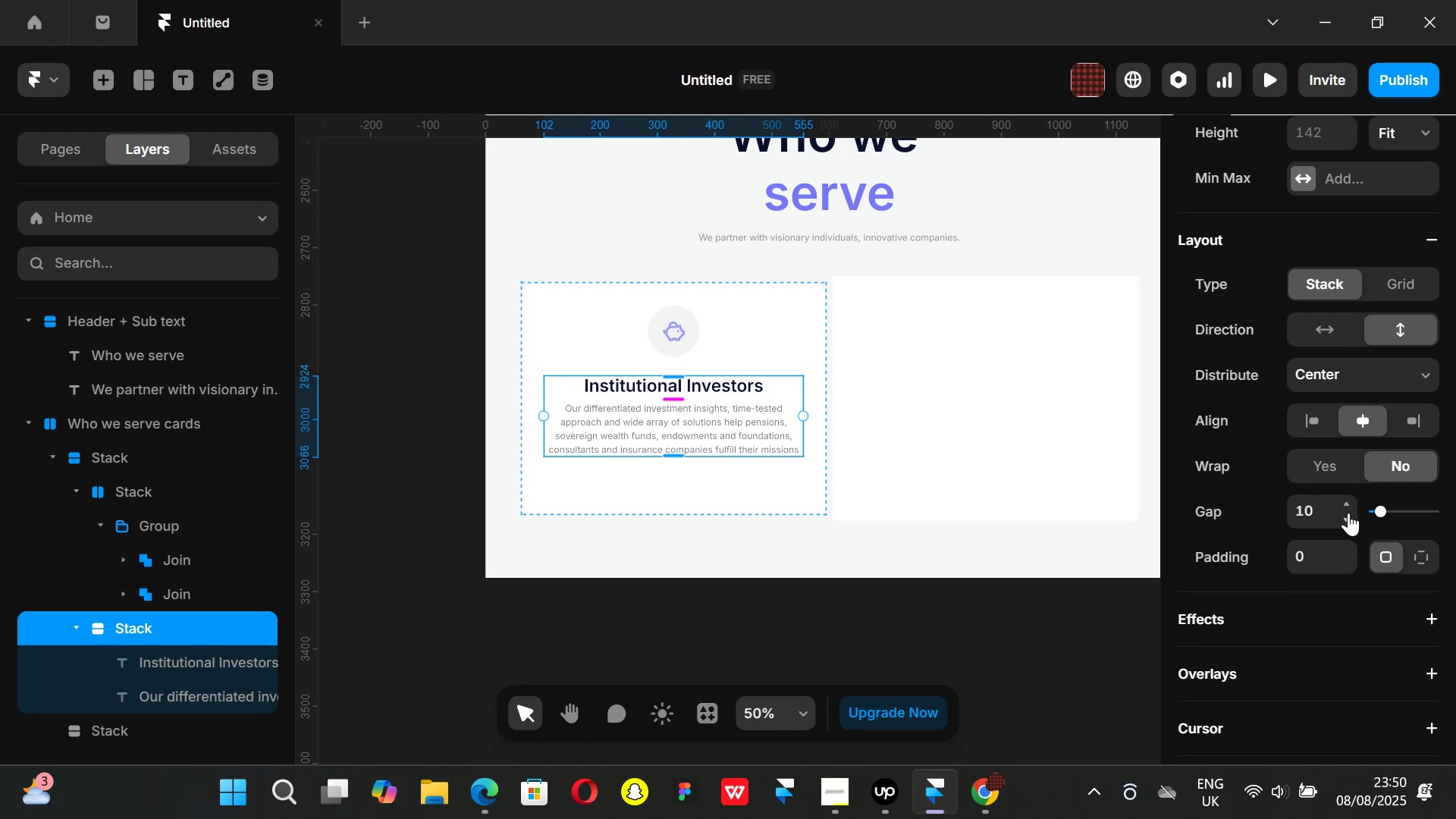 
left_click([1327, 510])
 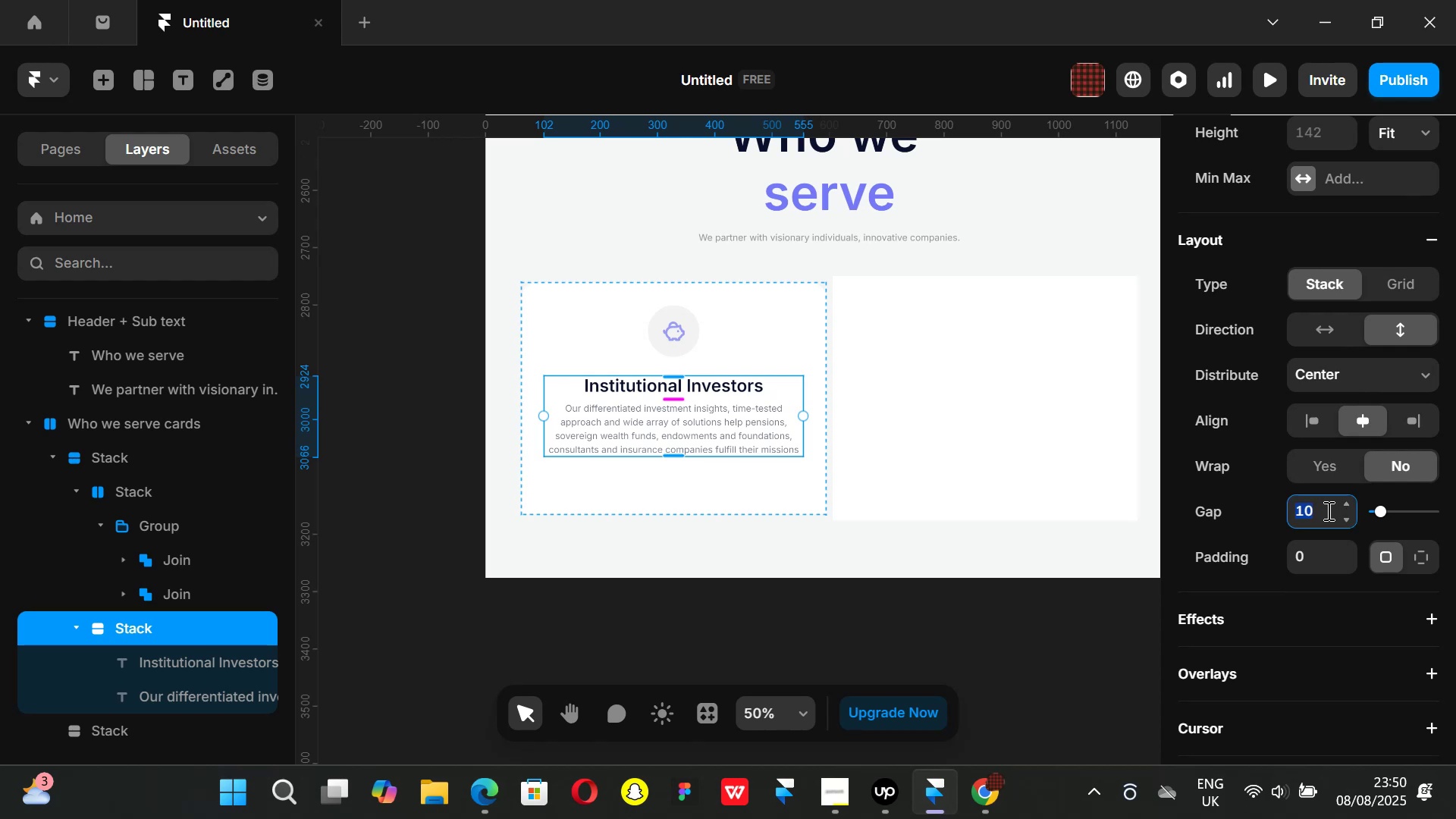 
type(12)
 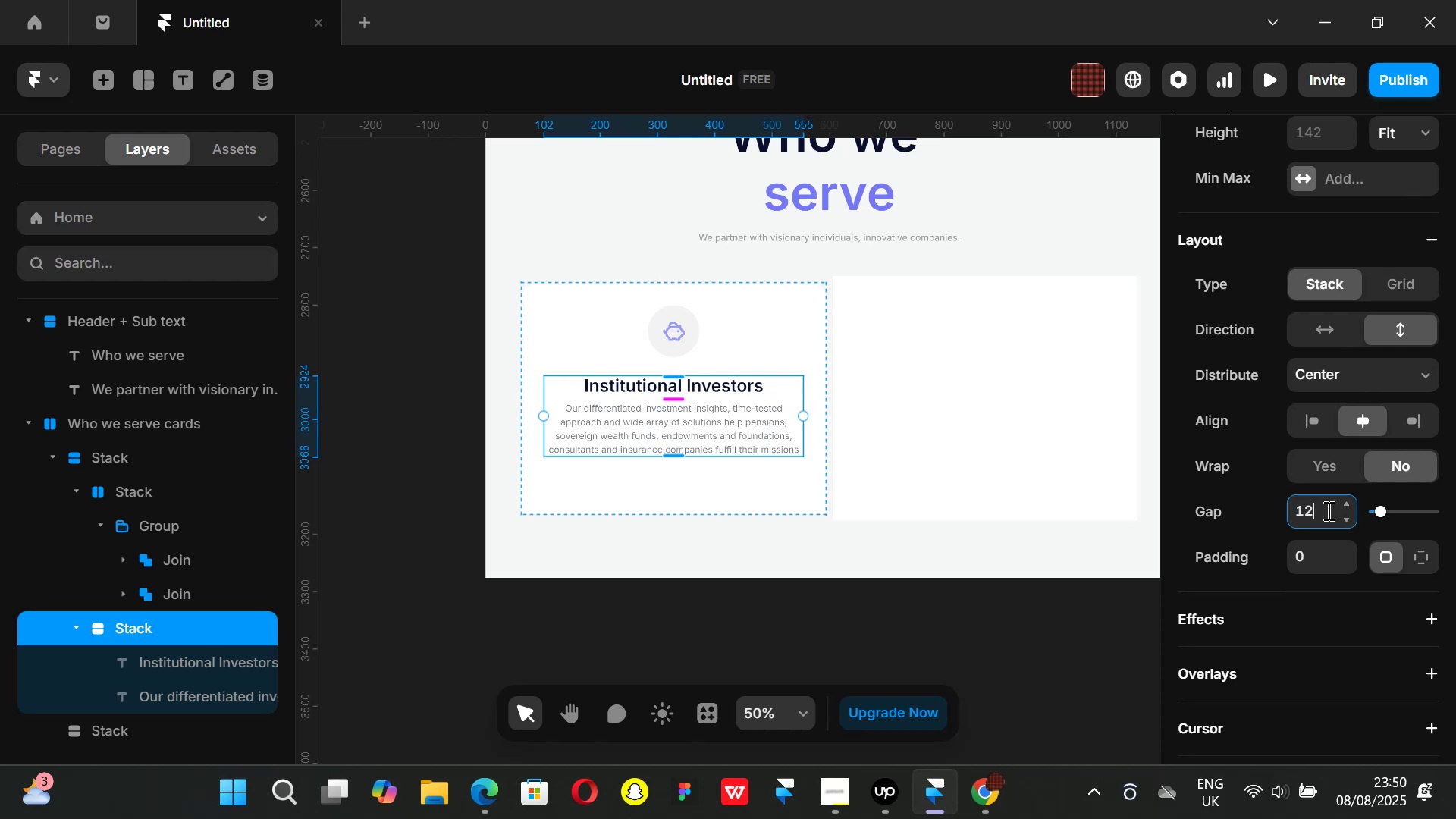 
key(Enter)
 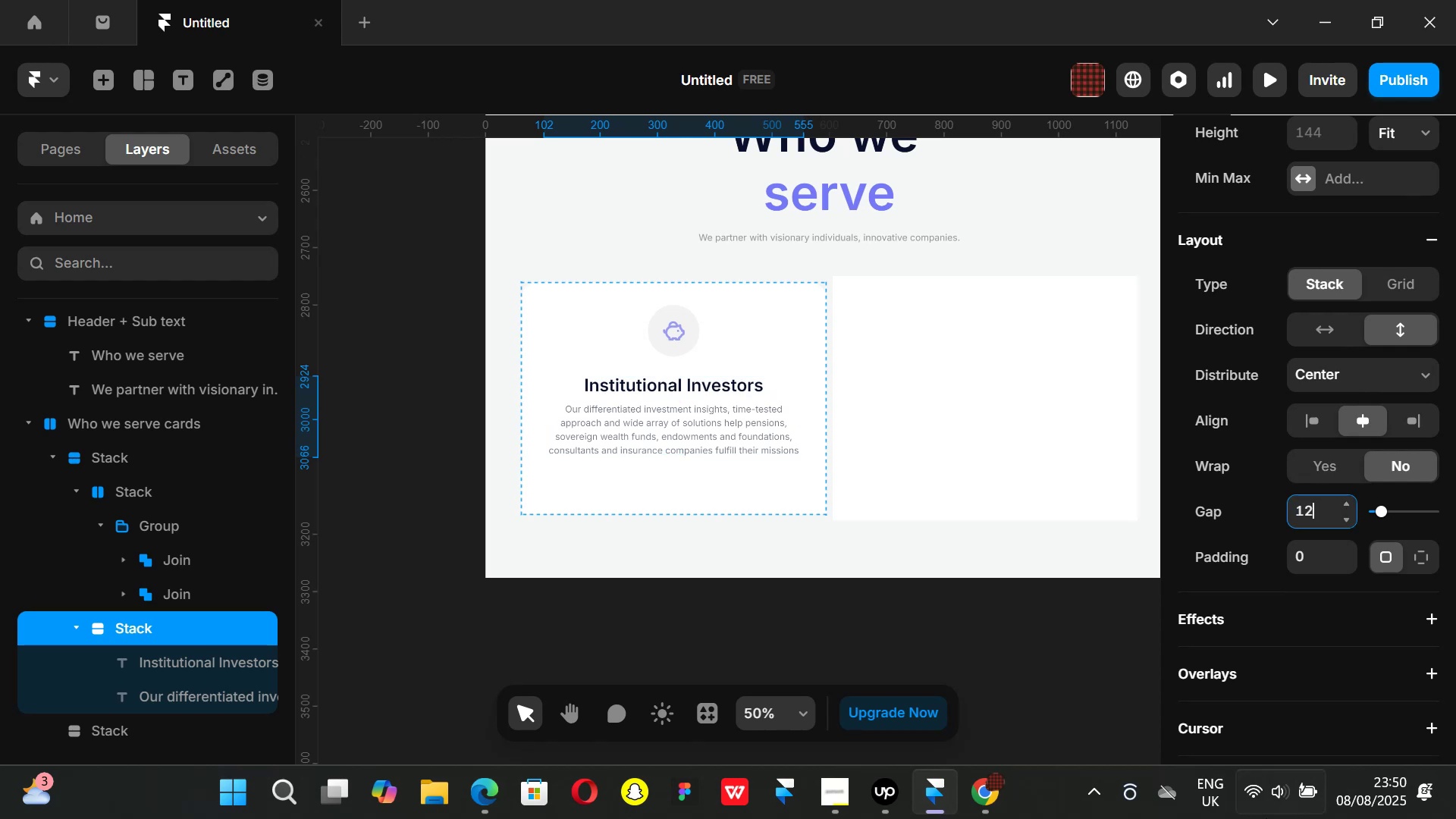 
left_click([978, 789])
 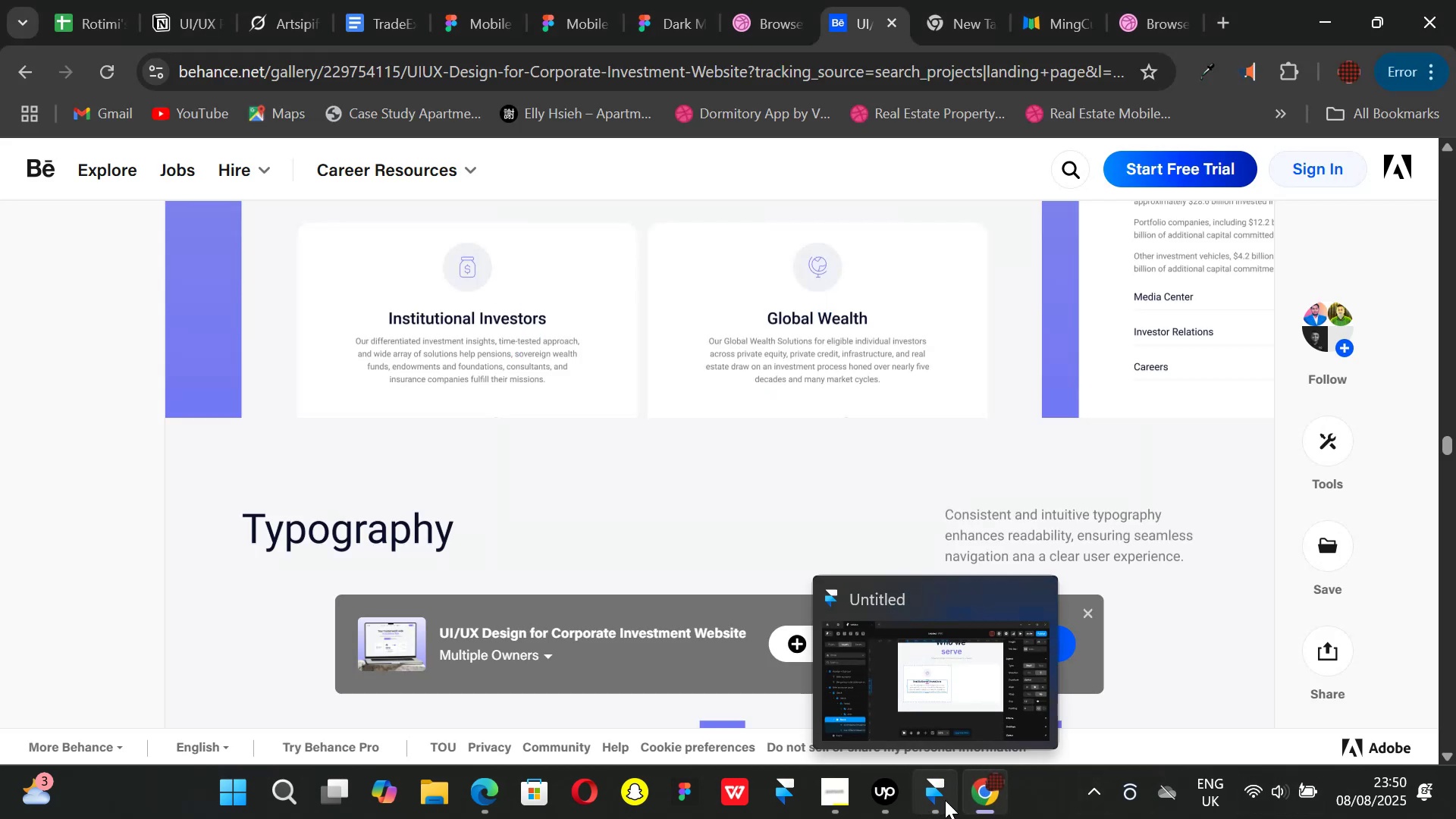 
left_click([945, 800])
 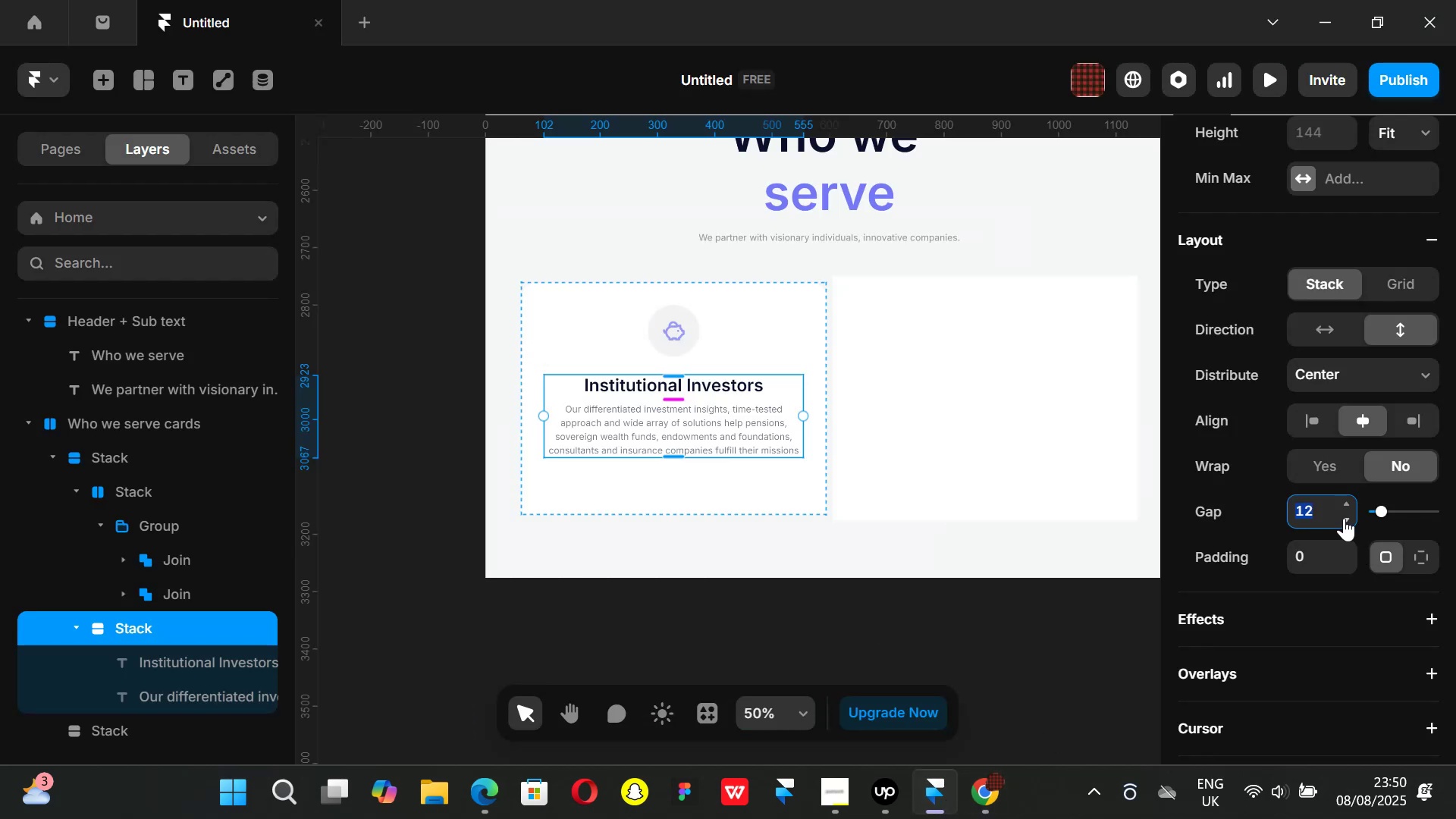 
key(Backspace)
key(Backspace)
type(16)
 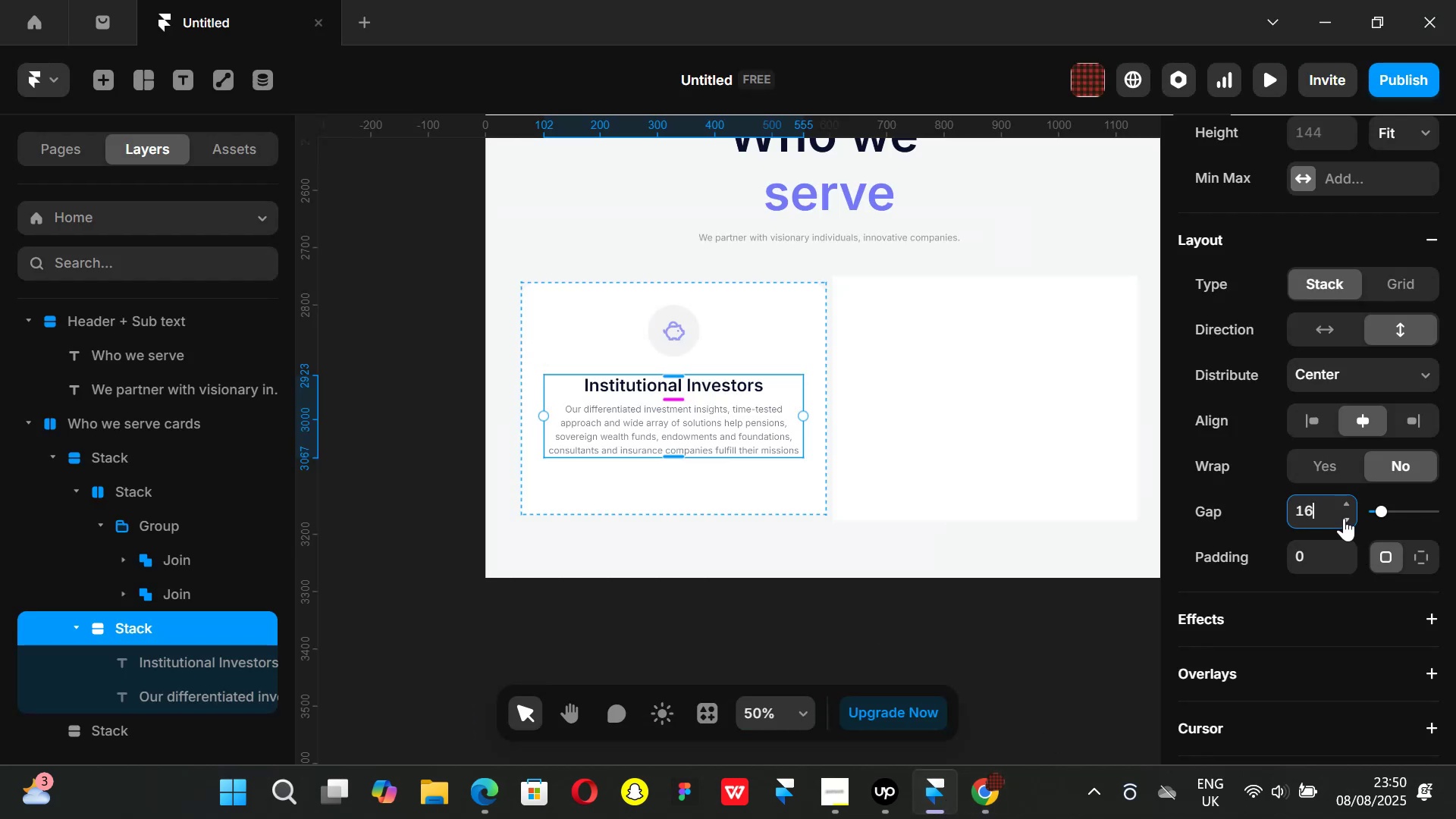 
key(Enter)
 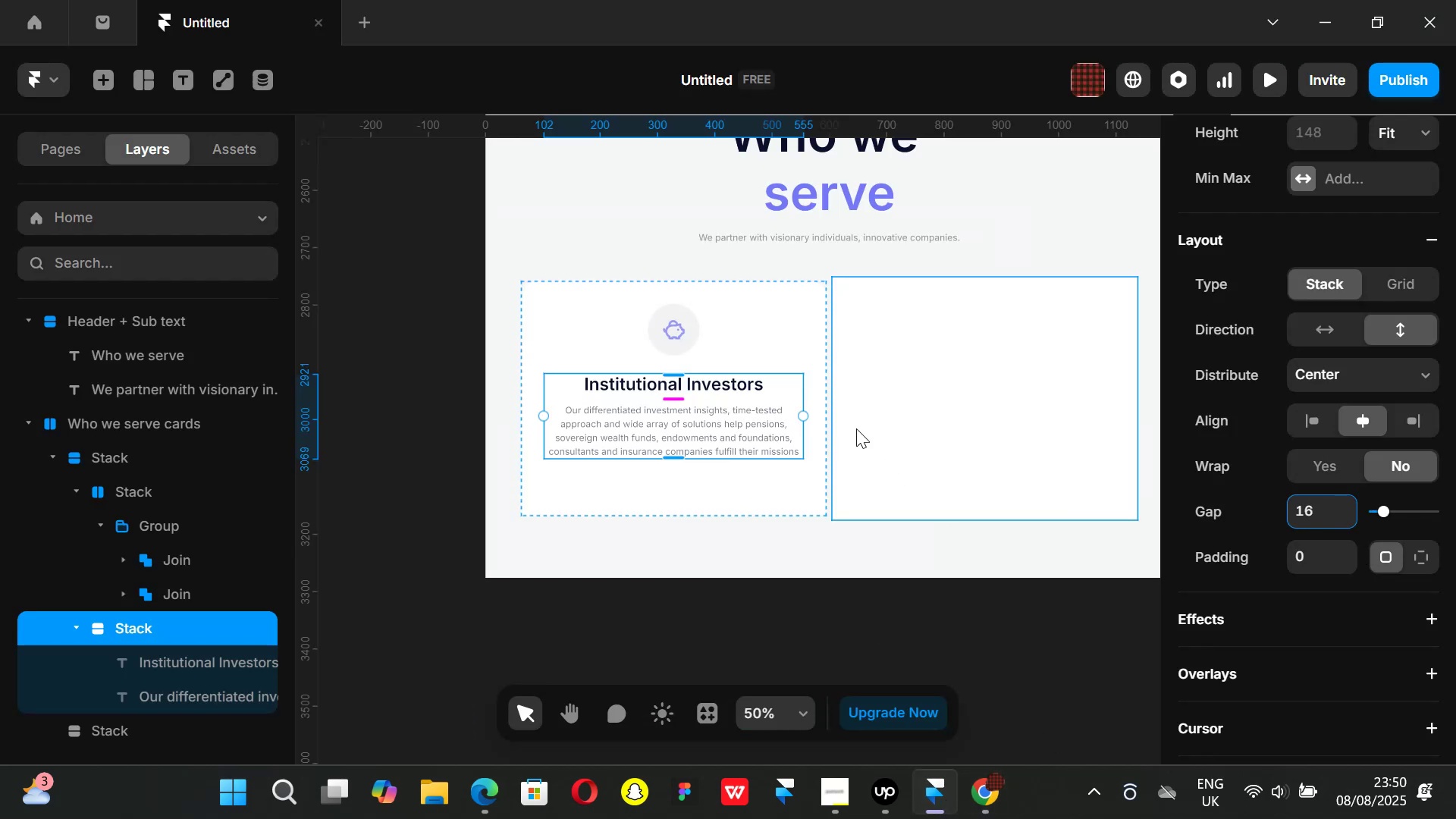 
left_click([792, 331])
 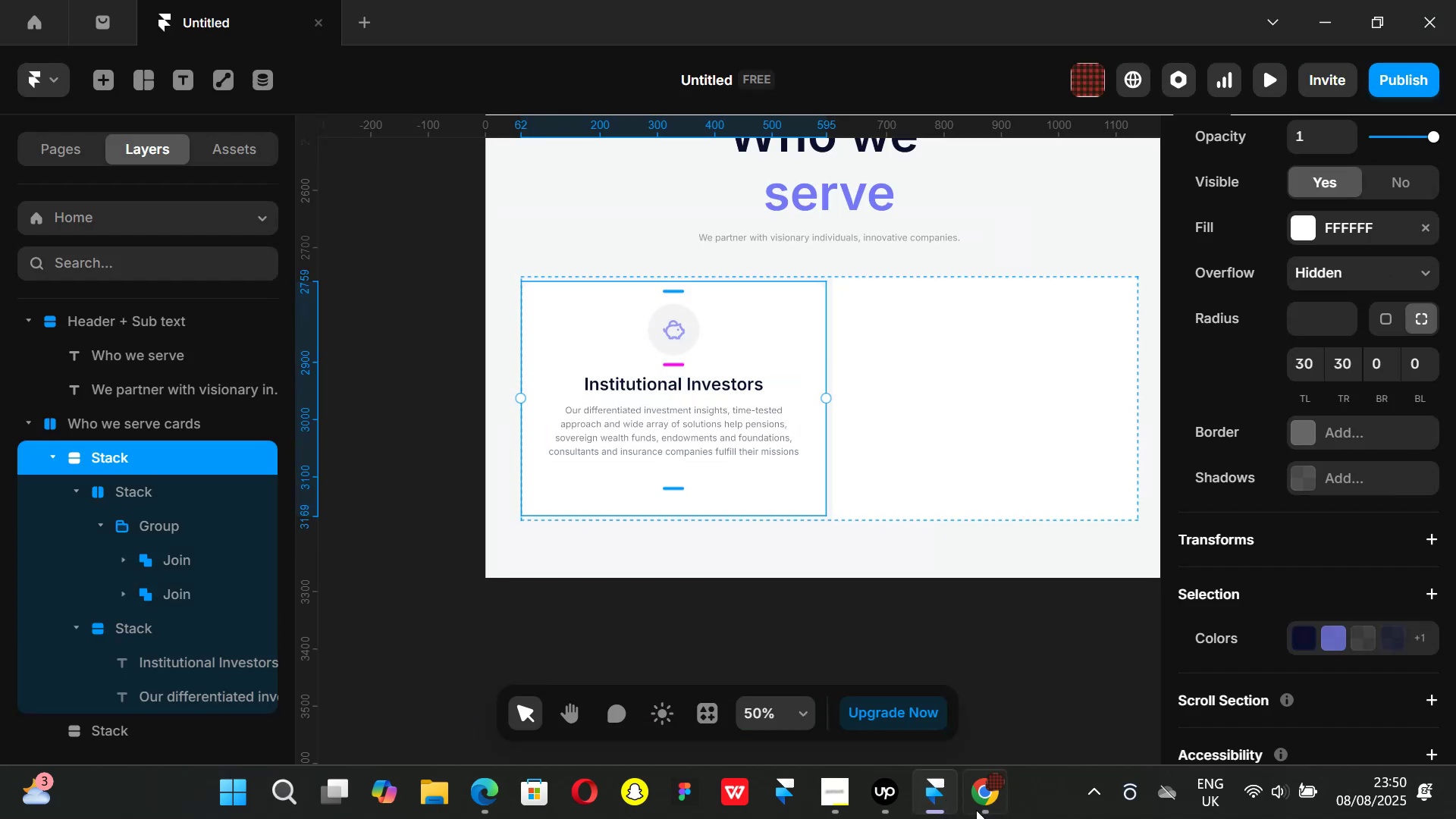 
left_click([975, 810])
 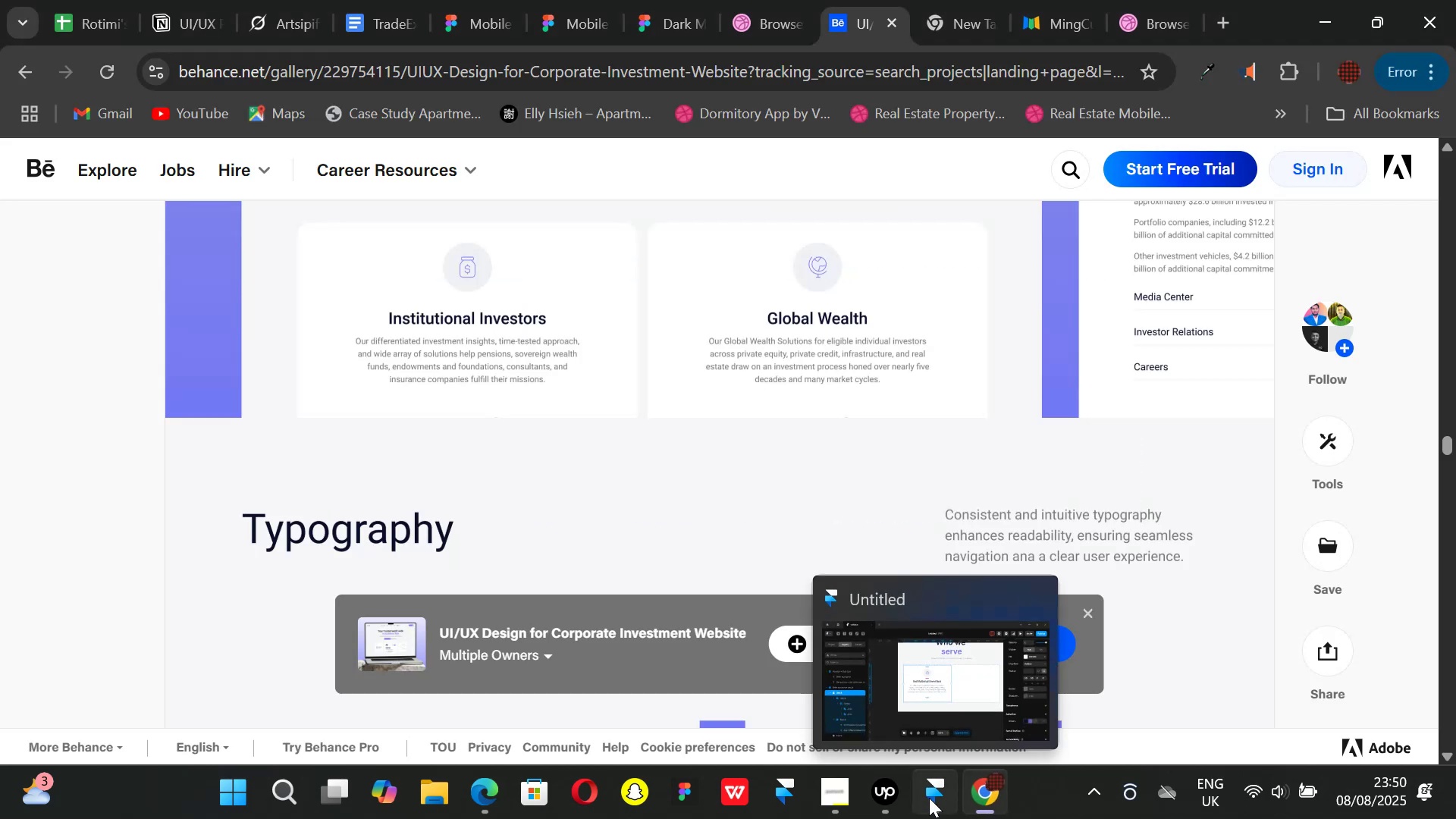 
left_click([929, 798])
 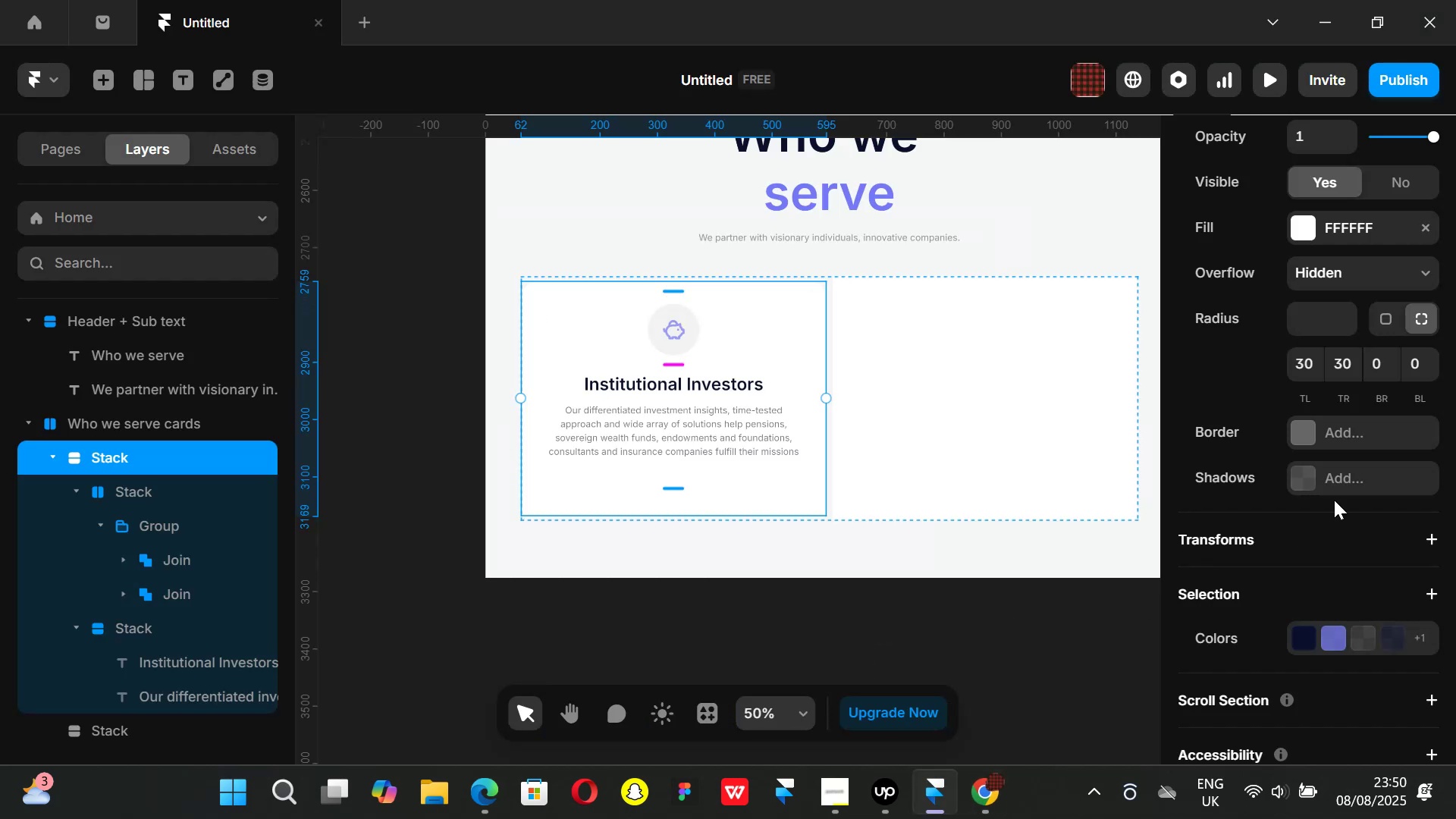 
scroll: coordinate [1330, 441], scroll_direction: up, amount: 4.0
 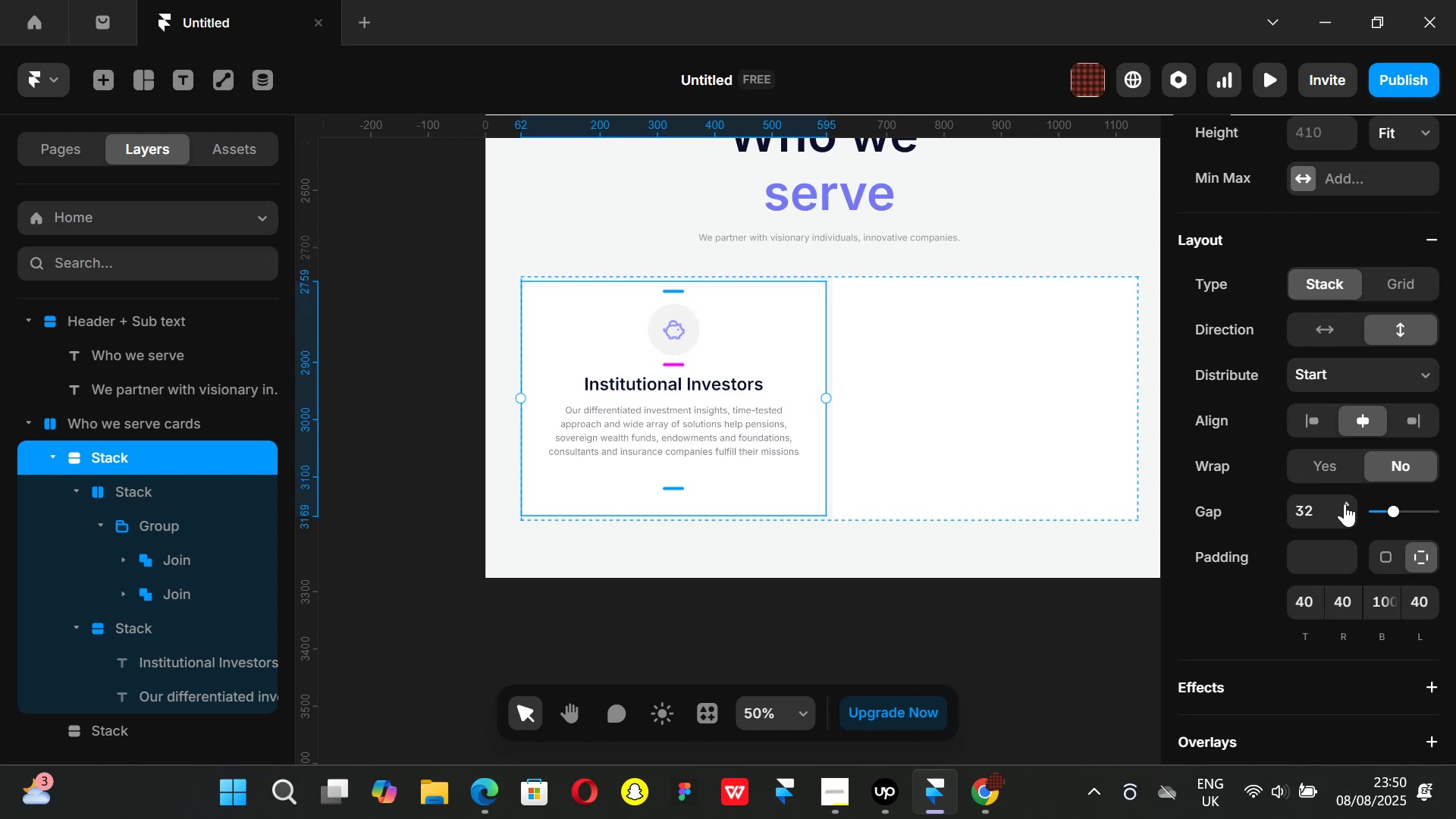 
double_click([1345, 504])
 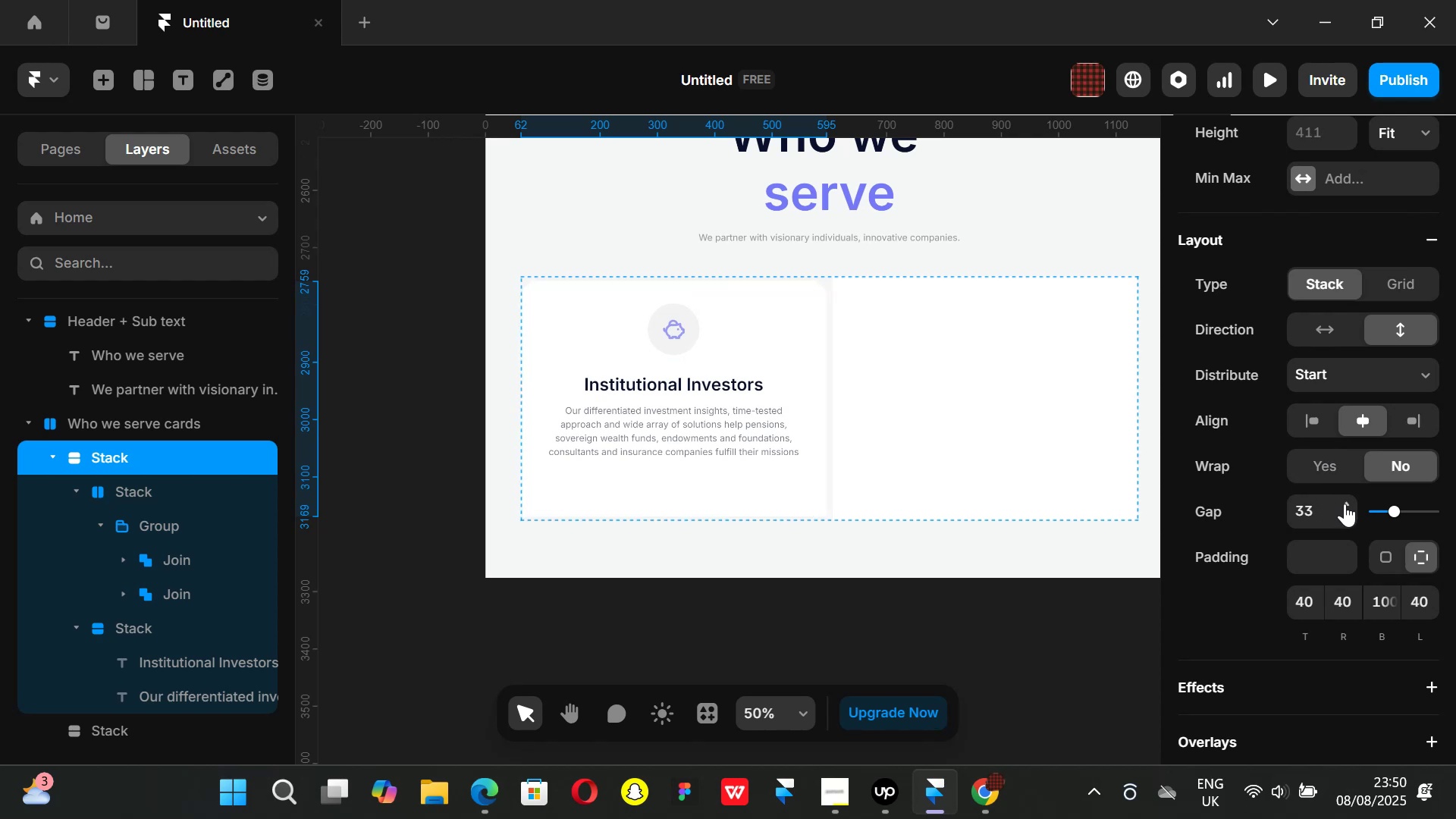 
left_click([1345, 504])
 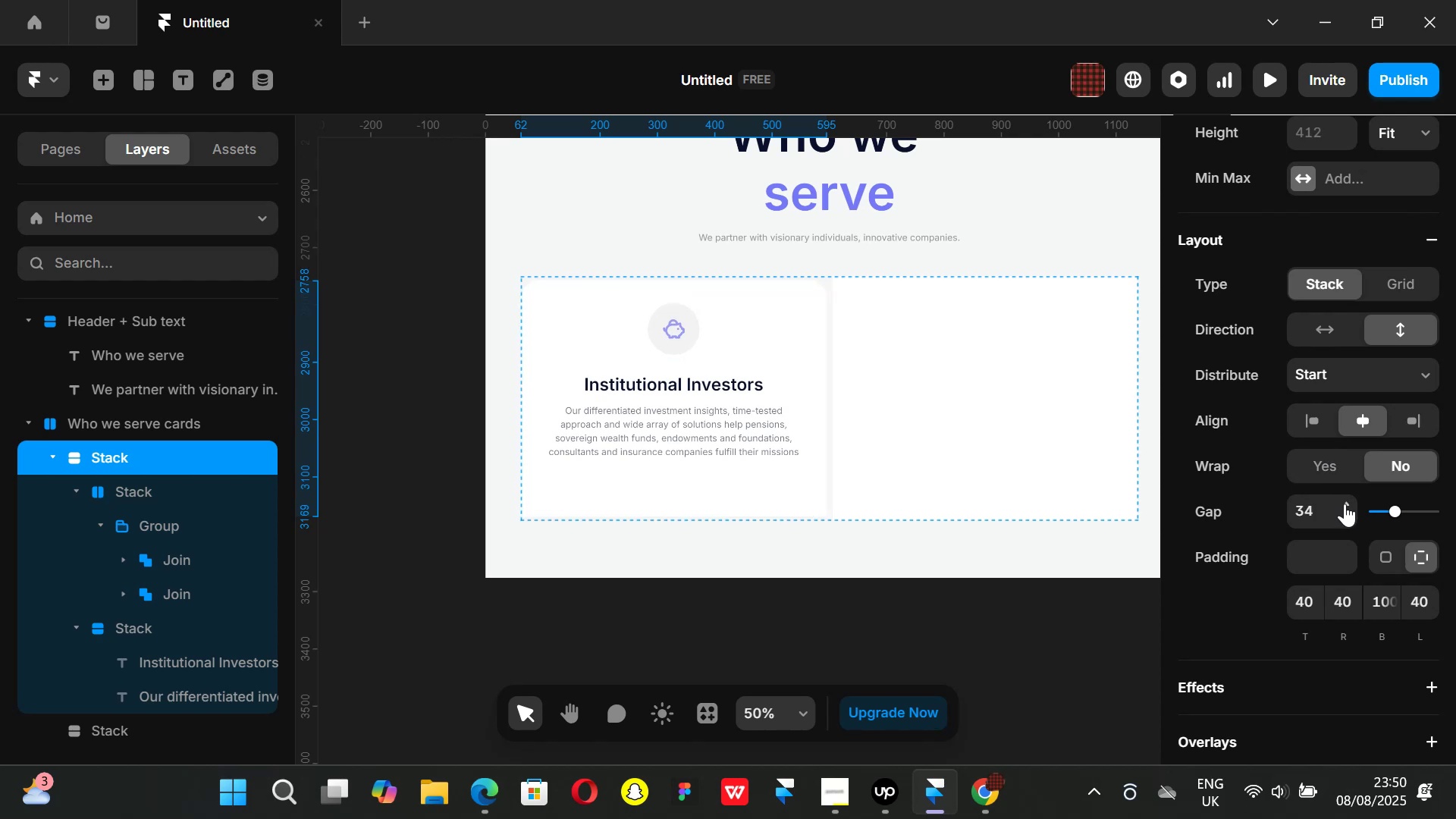 
left_click([1345, 504])
 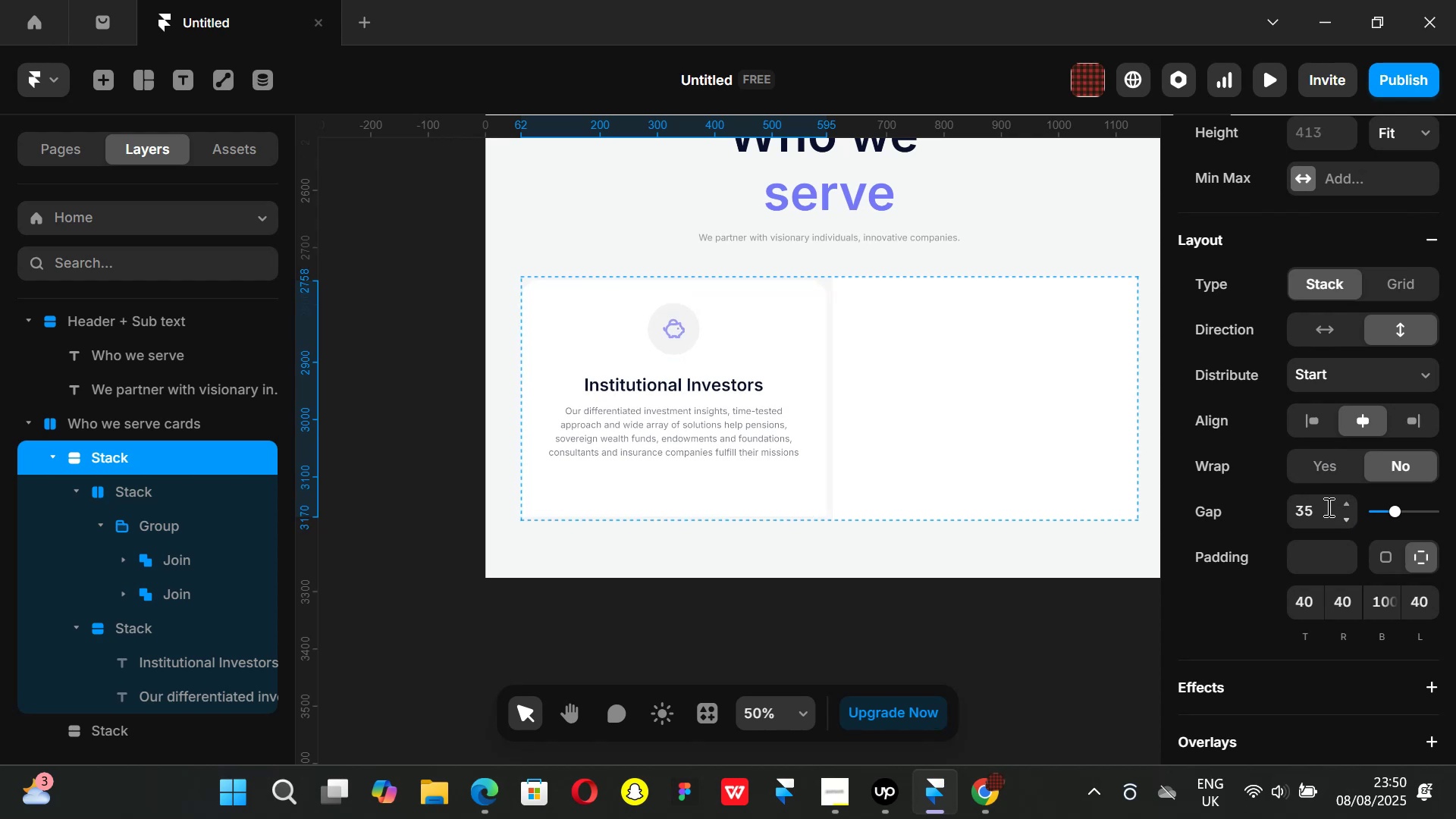 
left_click([1323, 505])
 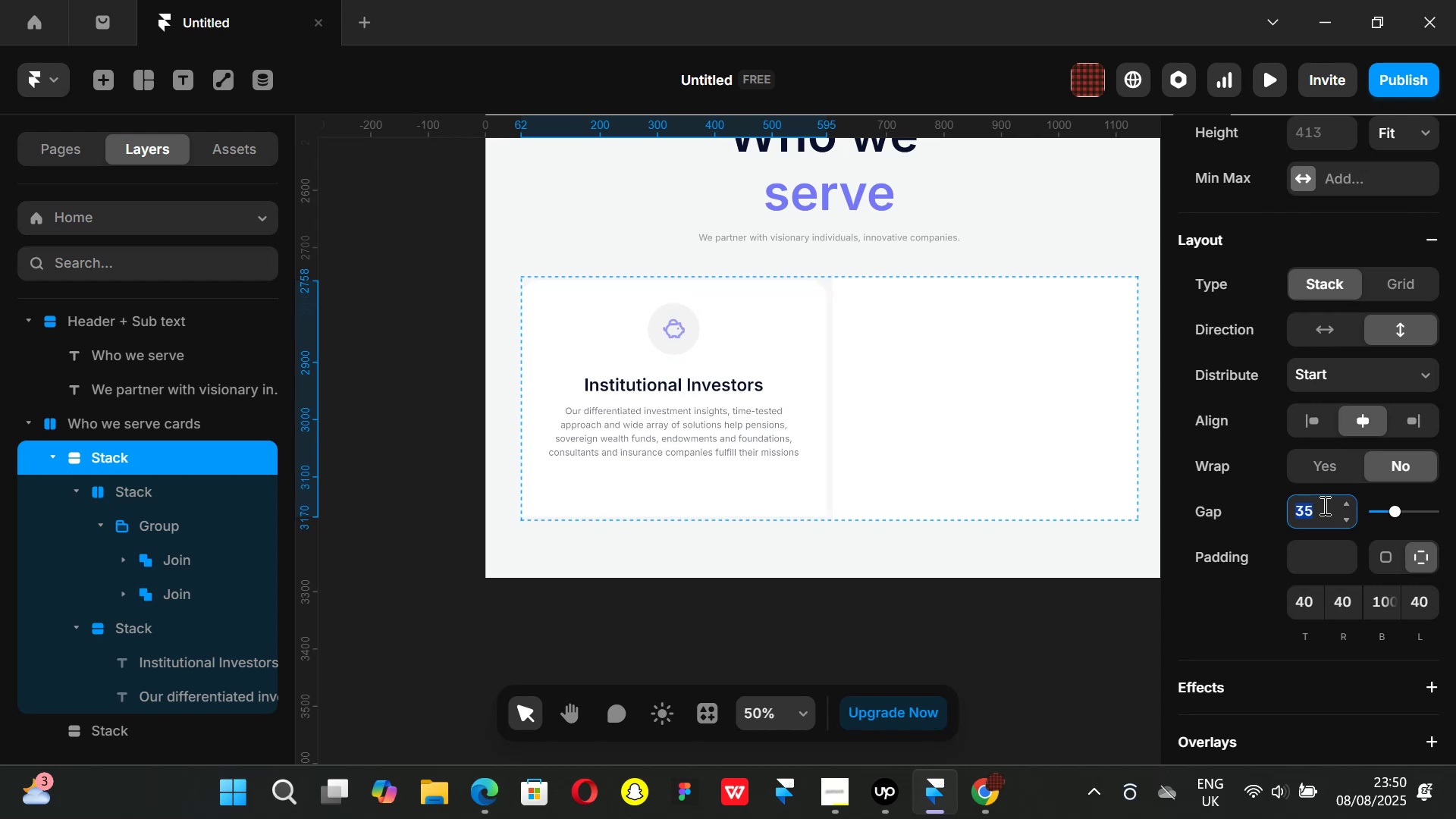 
type(40)
 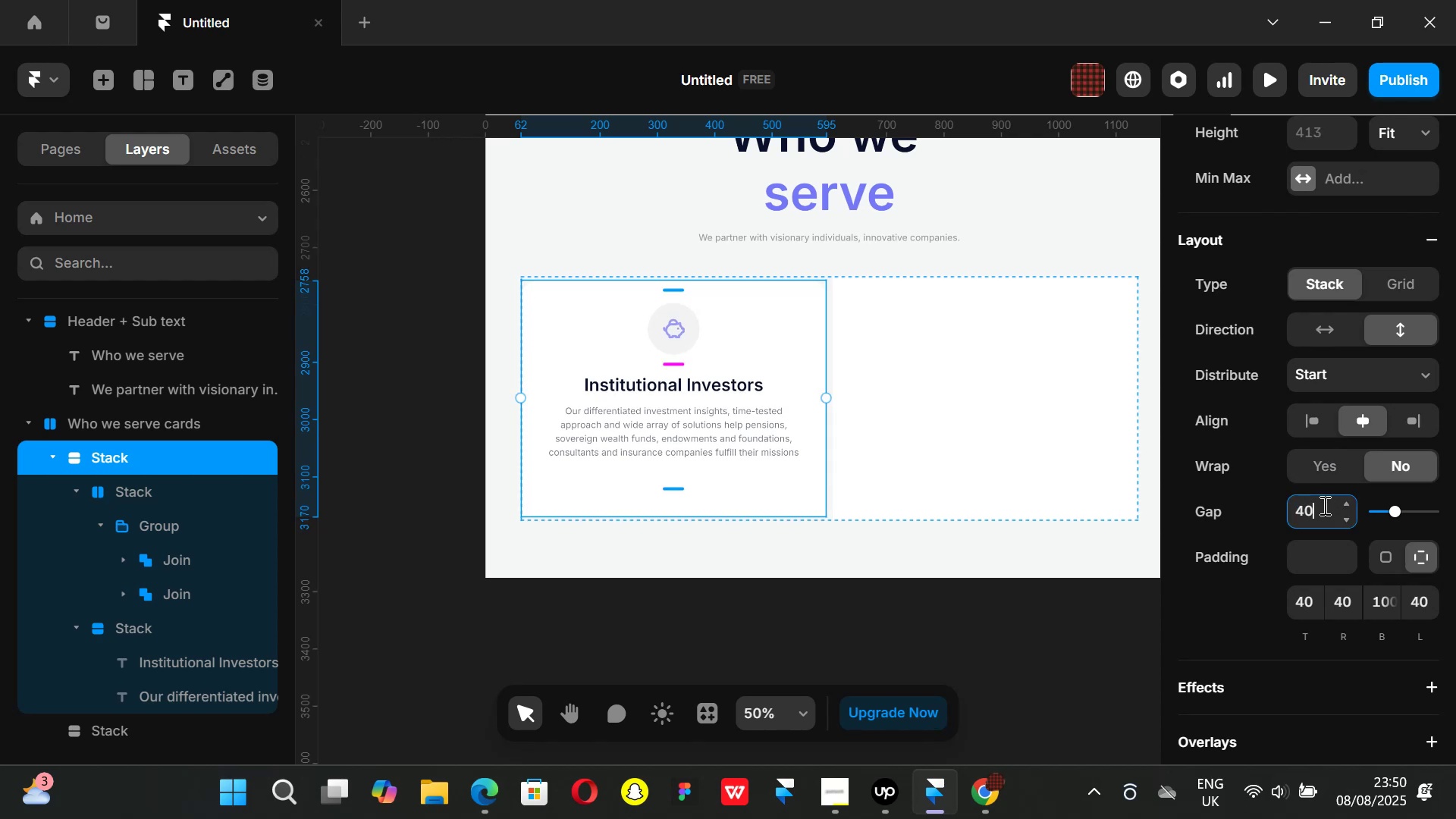 
key(Enter)
 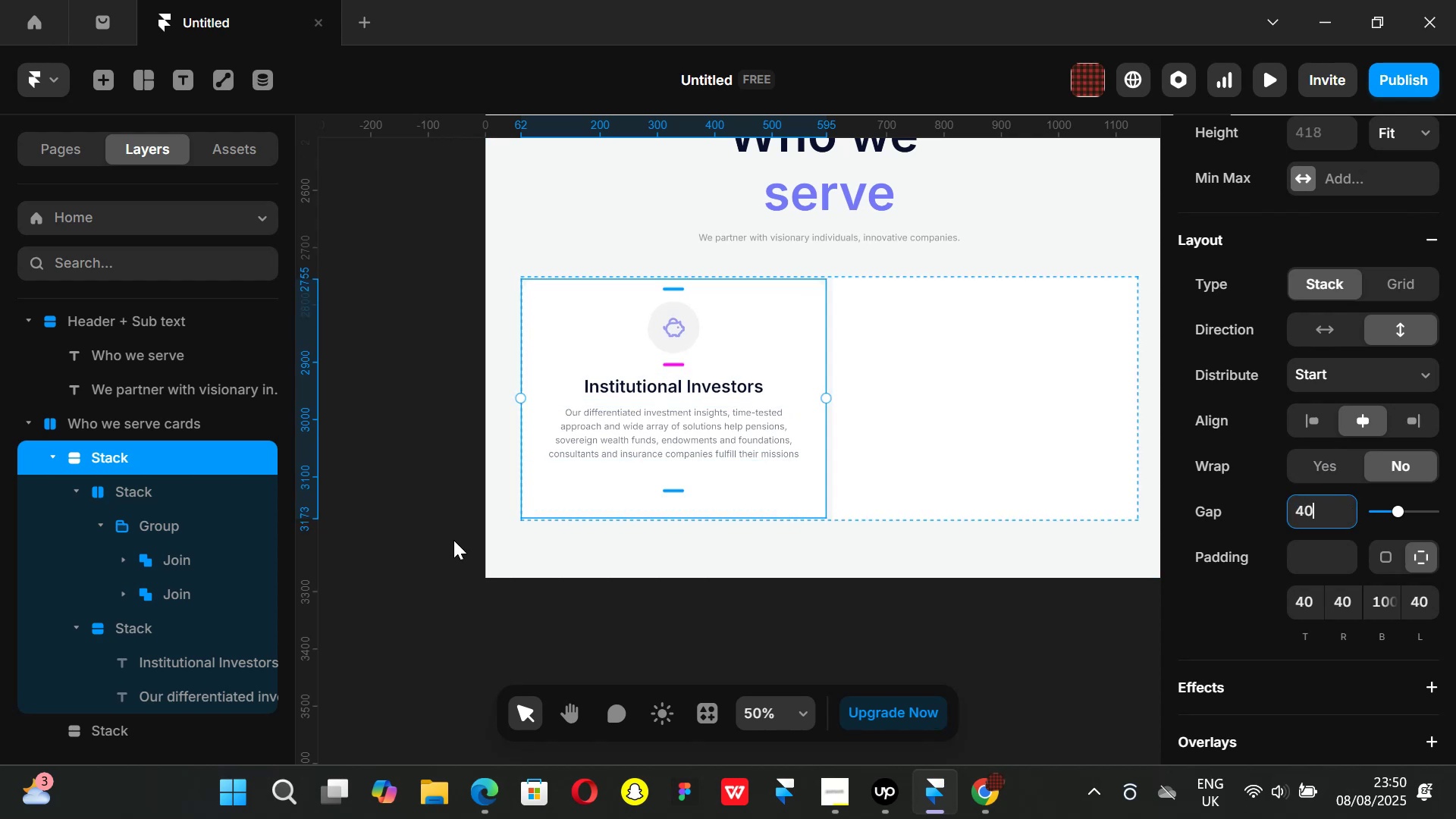 
left_click([444, 528])
 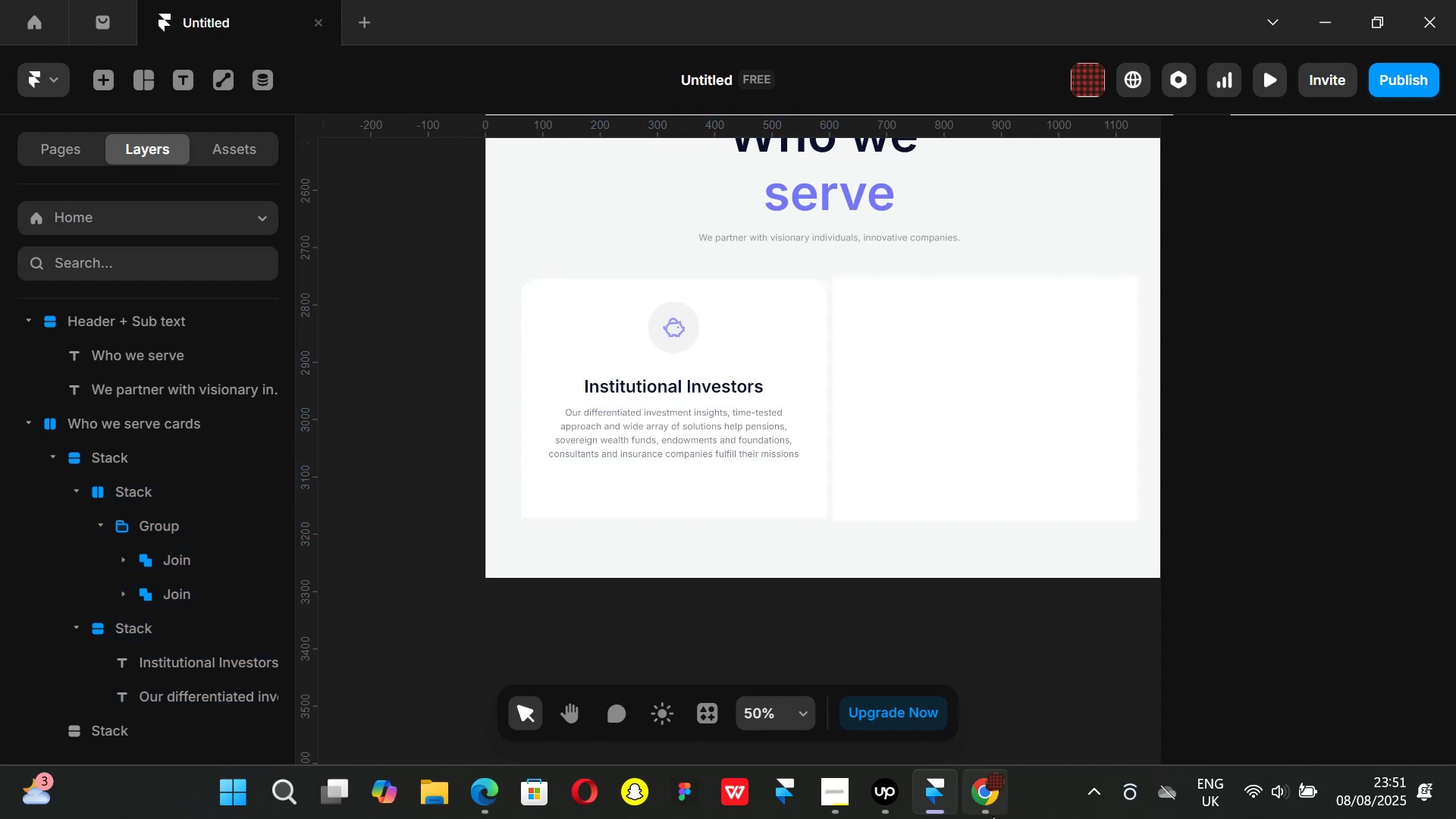 
left_click([993, 817])
 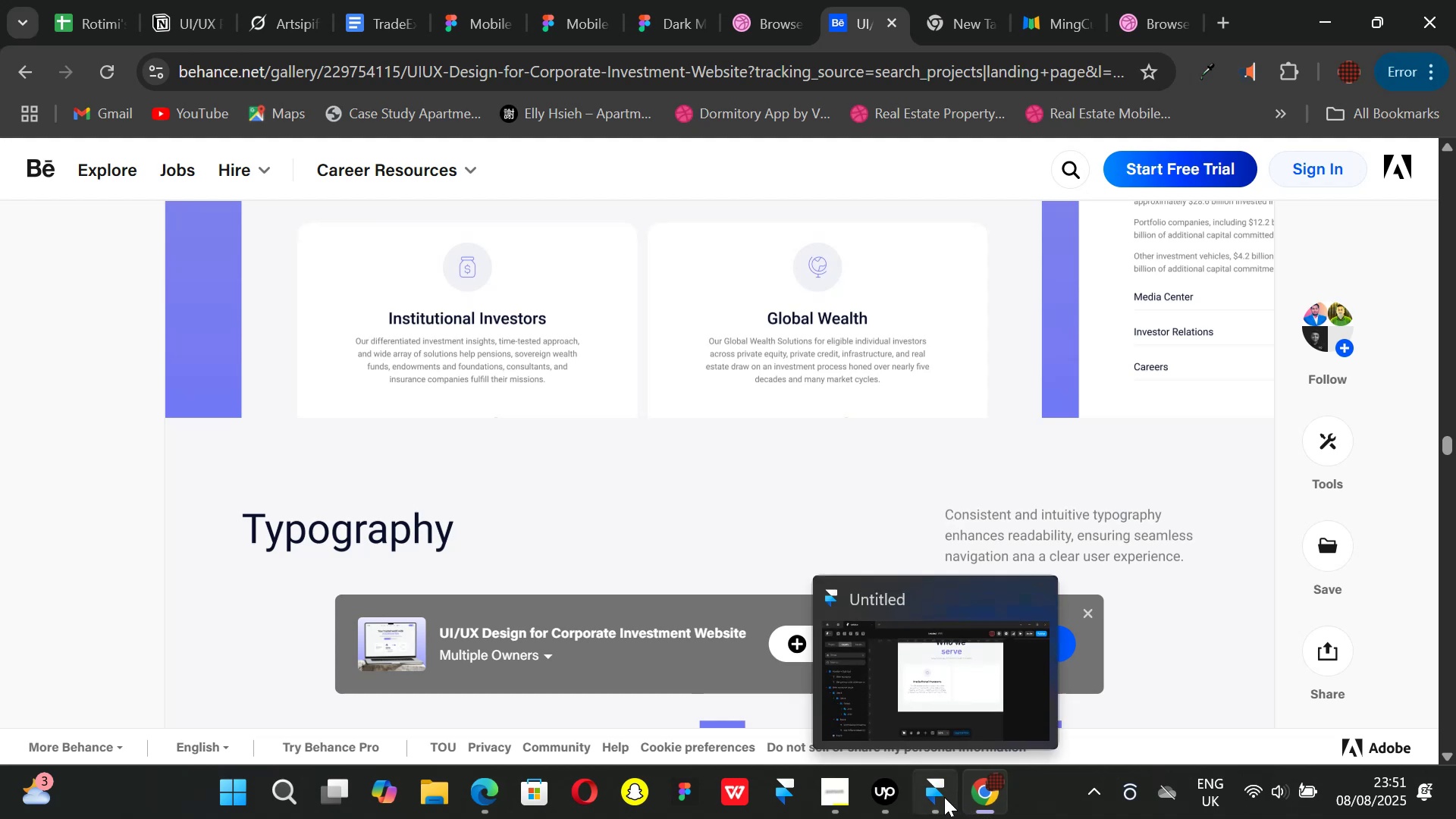 
left_click([944, 797])
 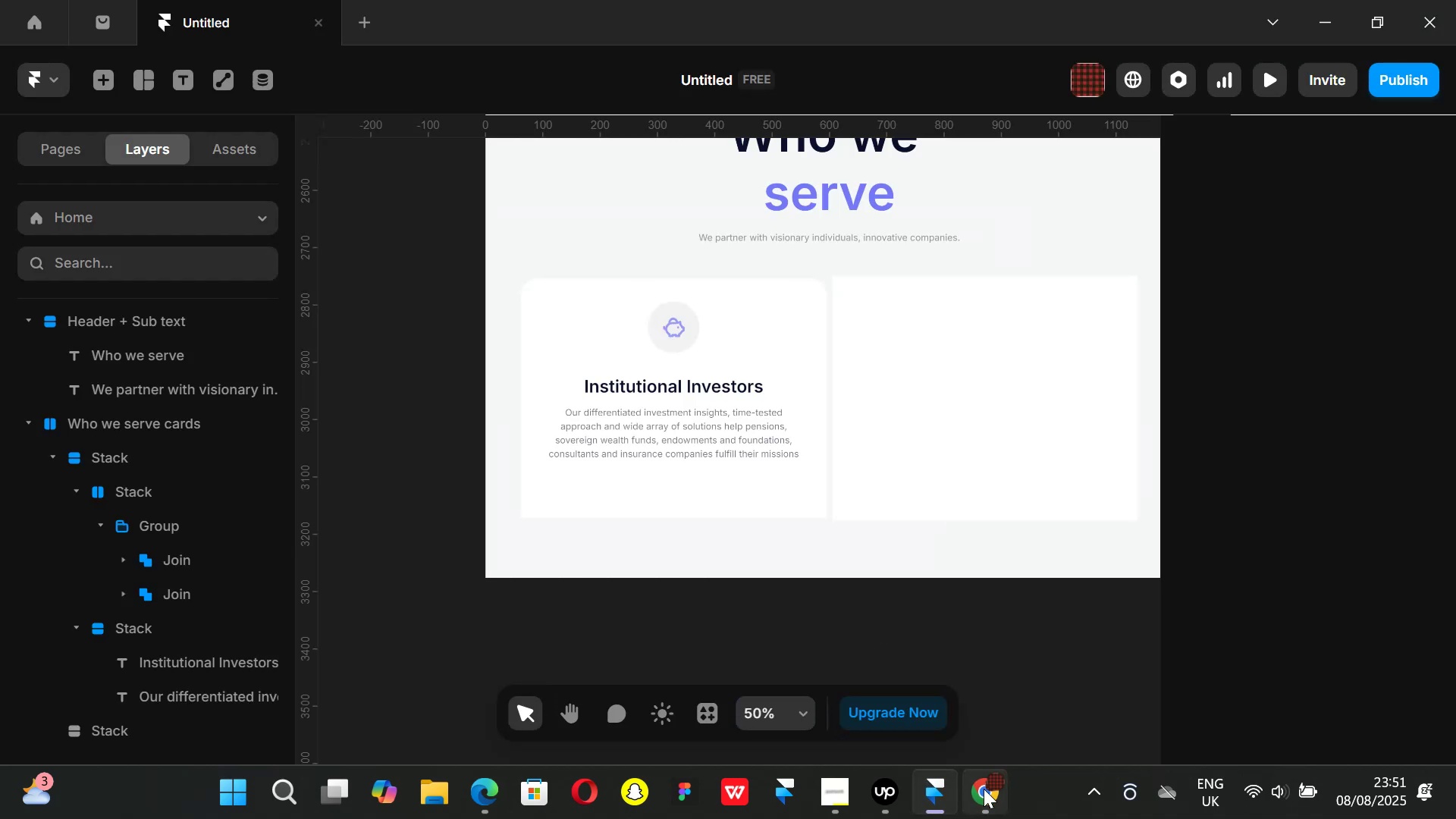 
left_click([984, 789])
 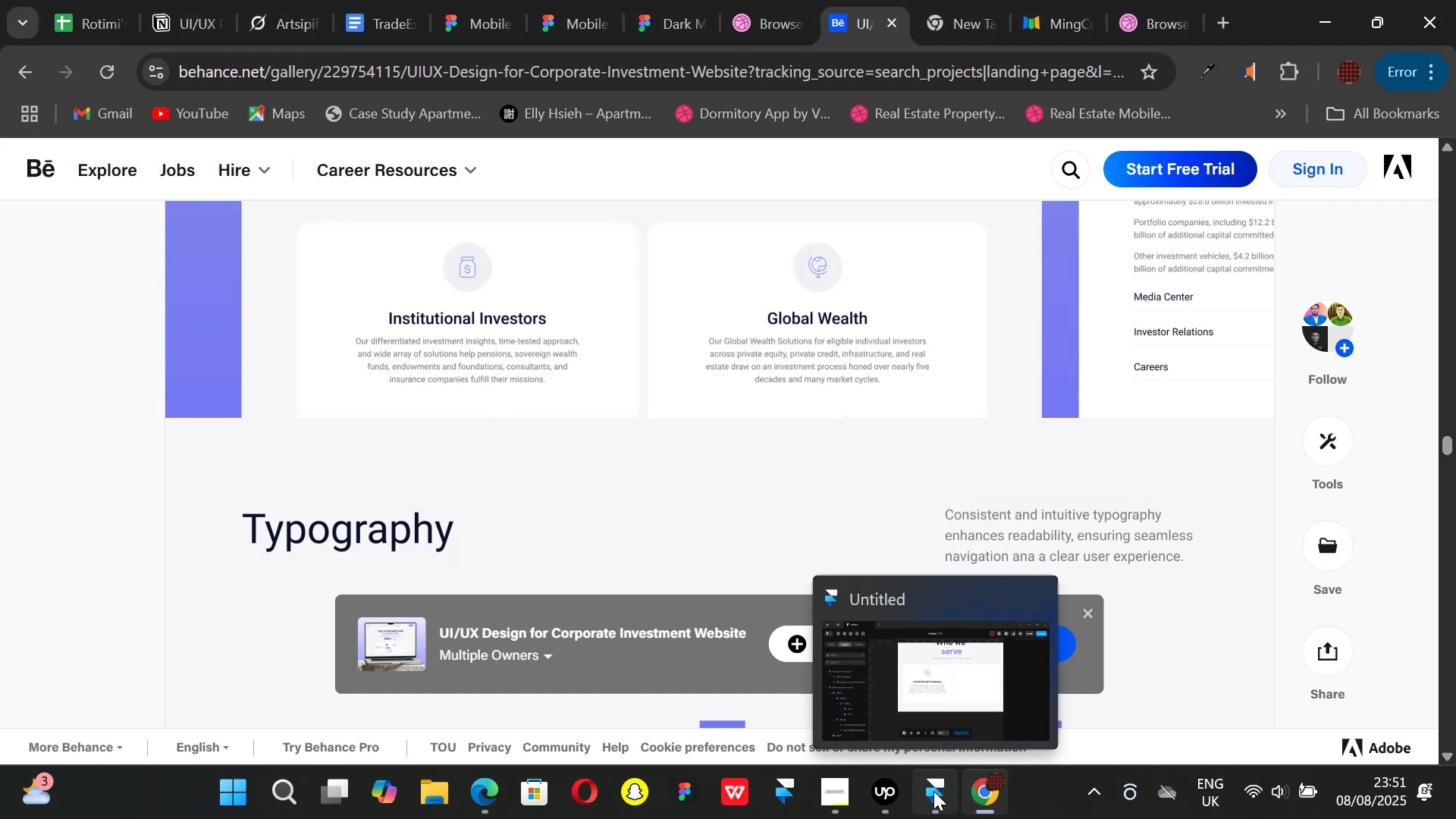 
left_click([934, 791])
 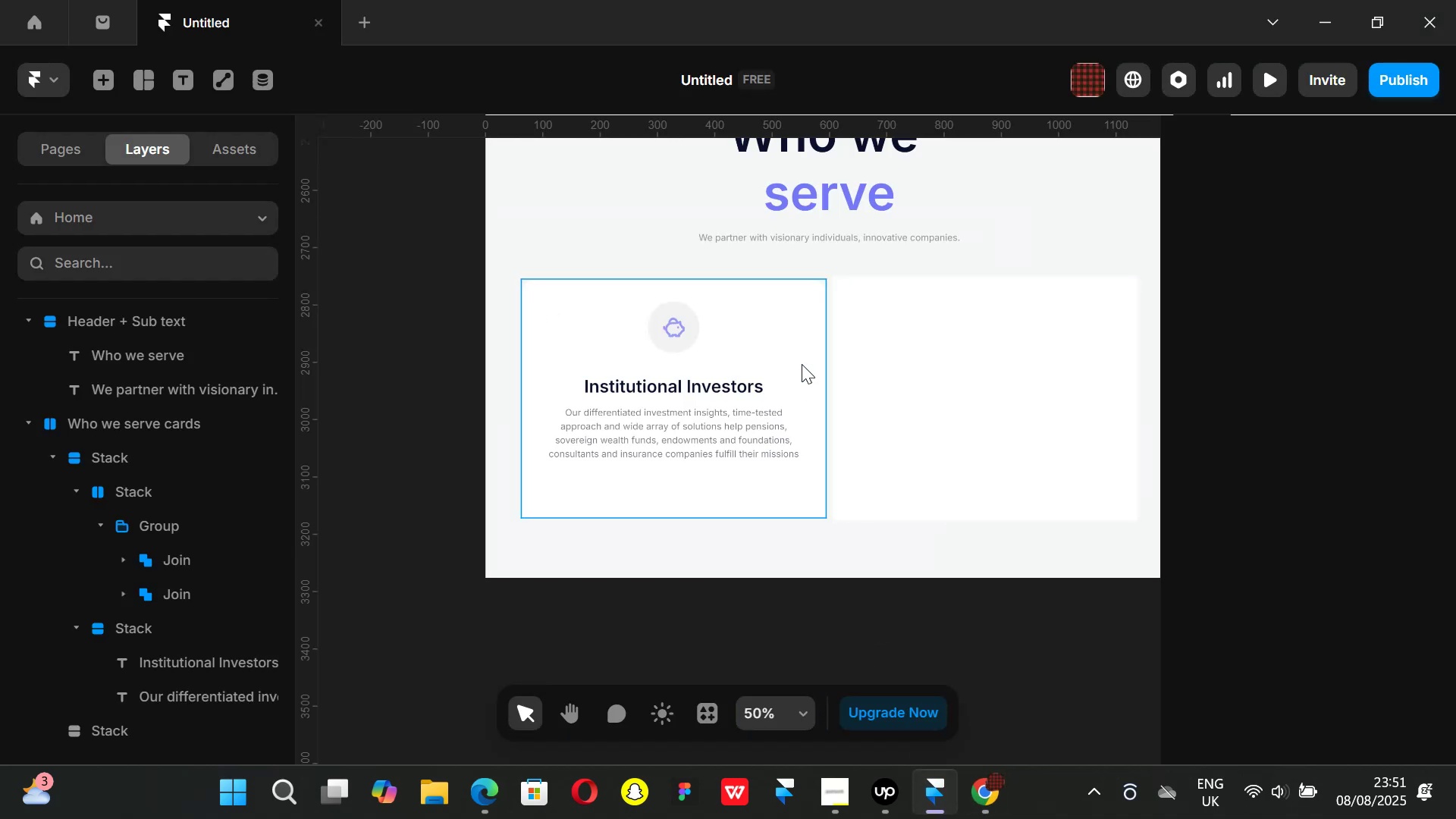 
left_click([802, 364])
 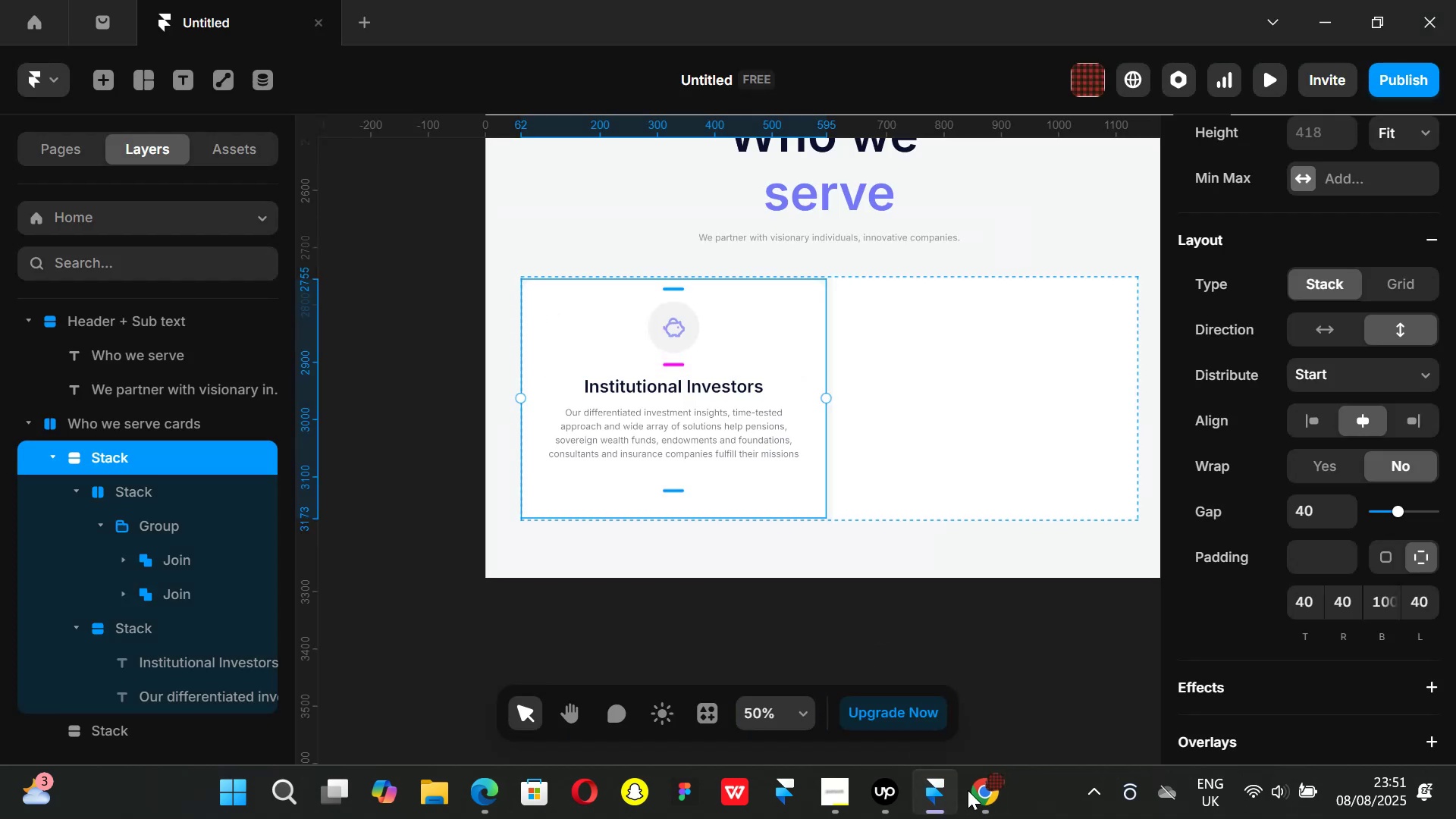 
left_click([1006, 818])
 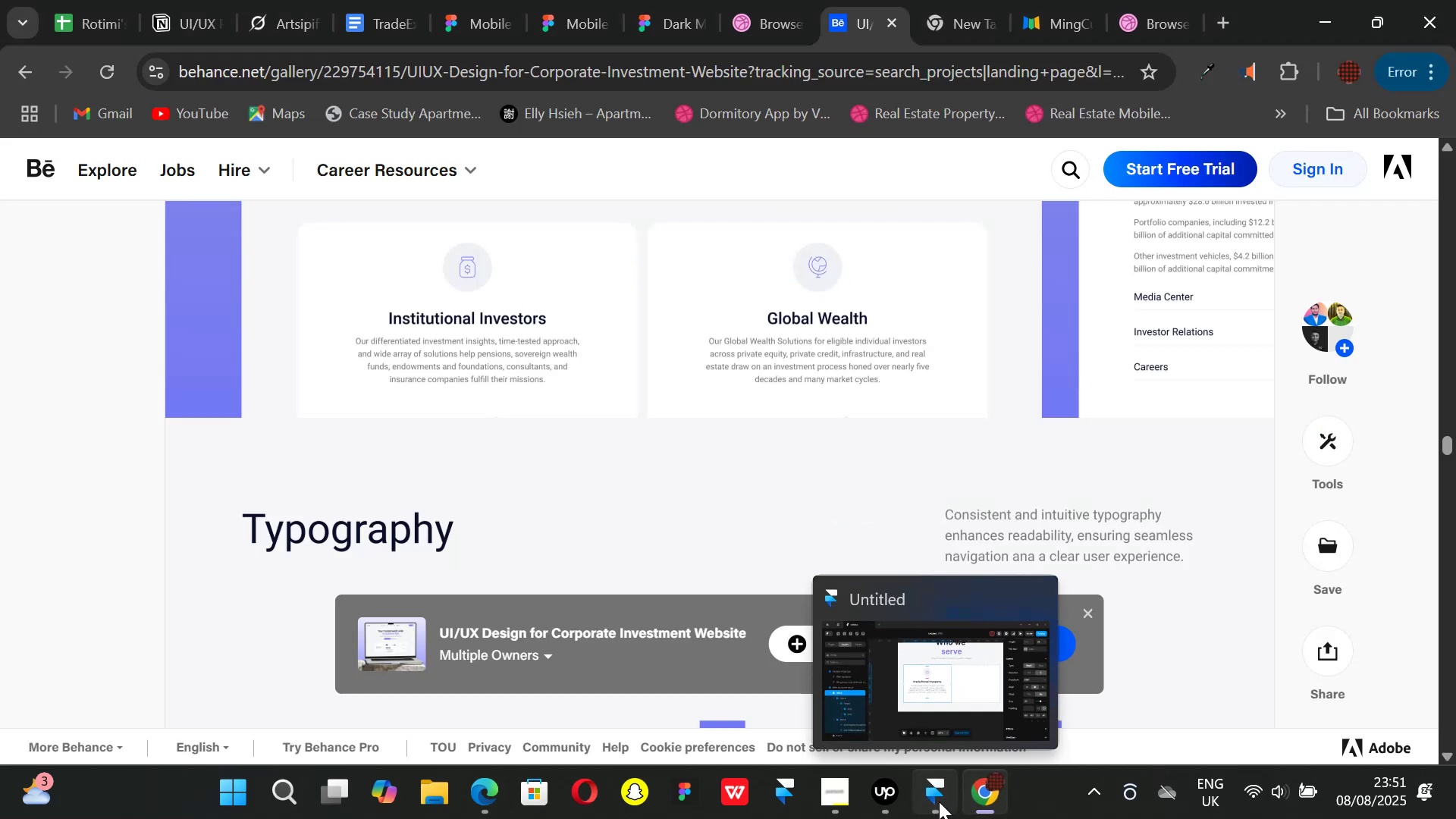 
left_click([939, 802])
 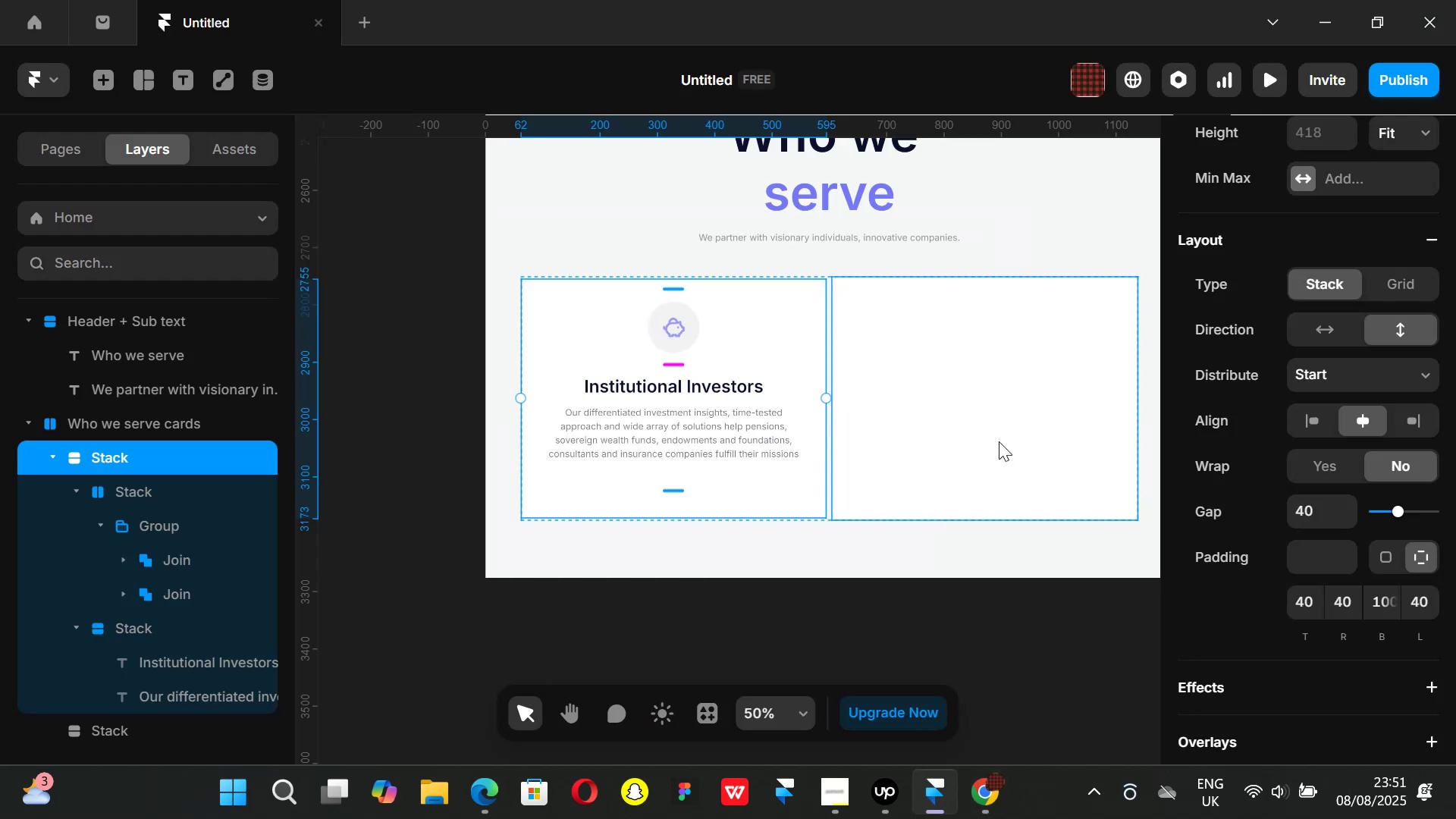 
left_click([999, 441])
 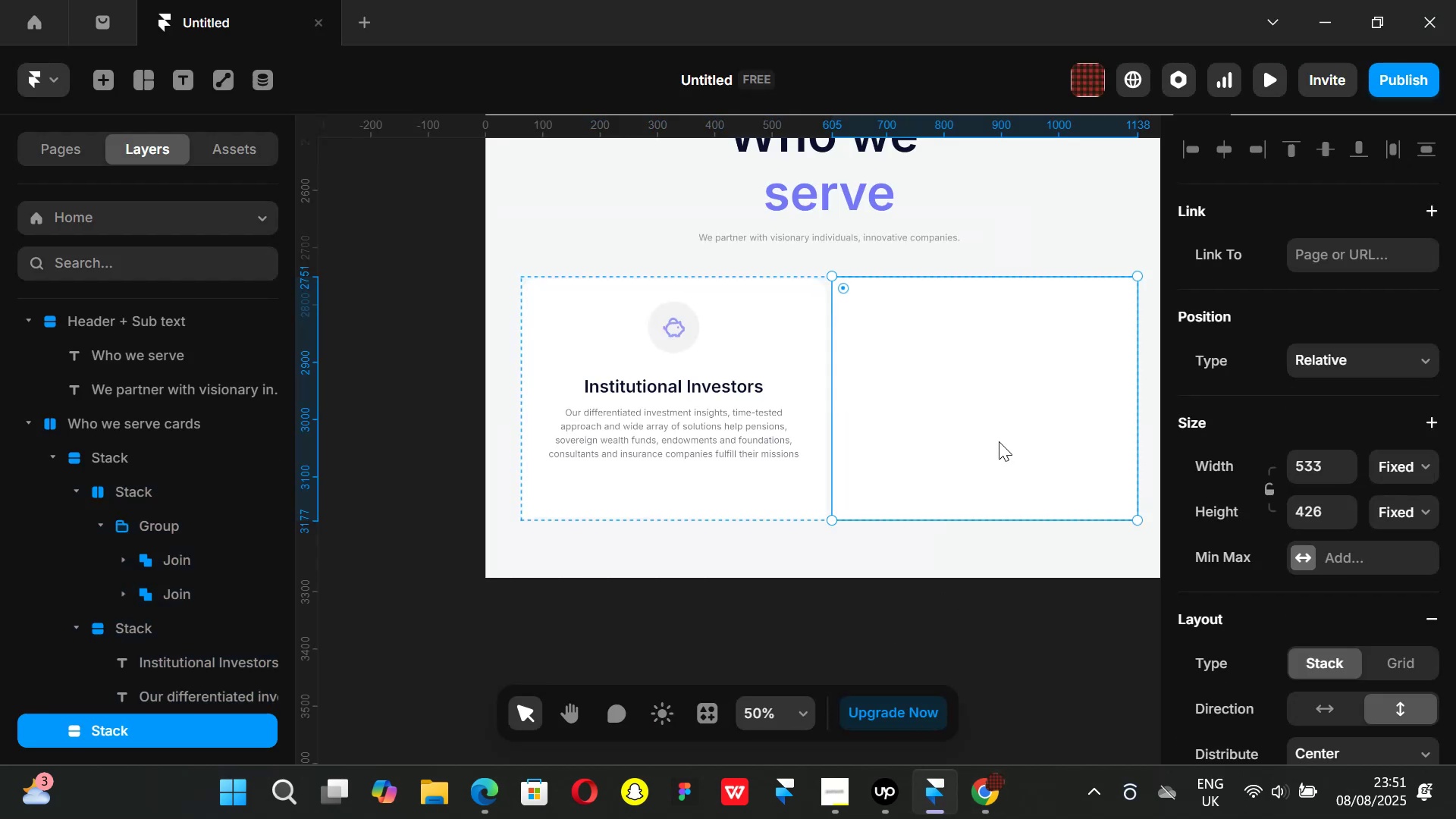 
key(Backspace)
 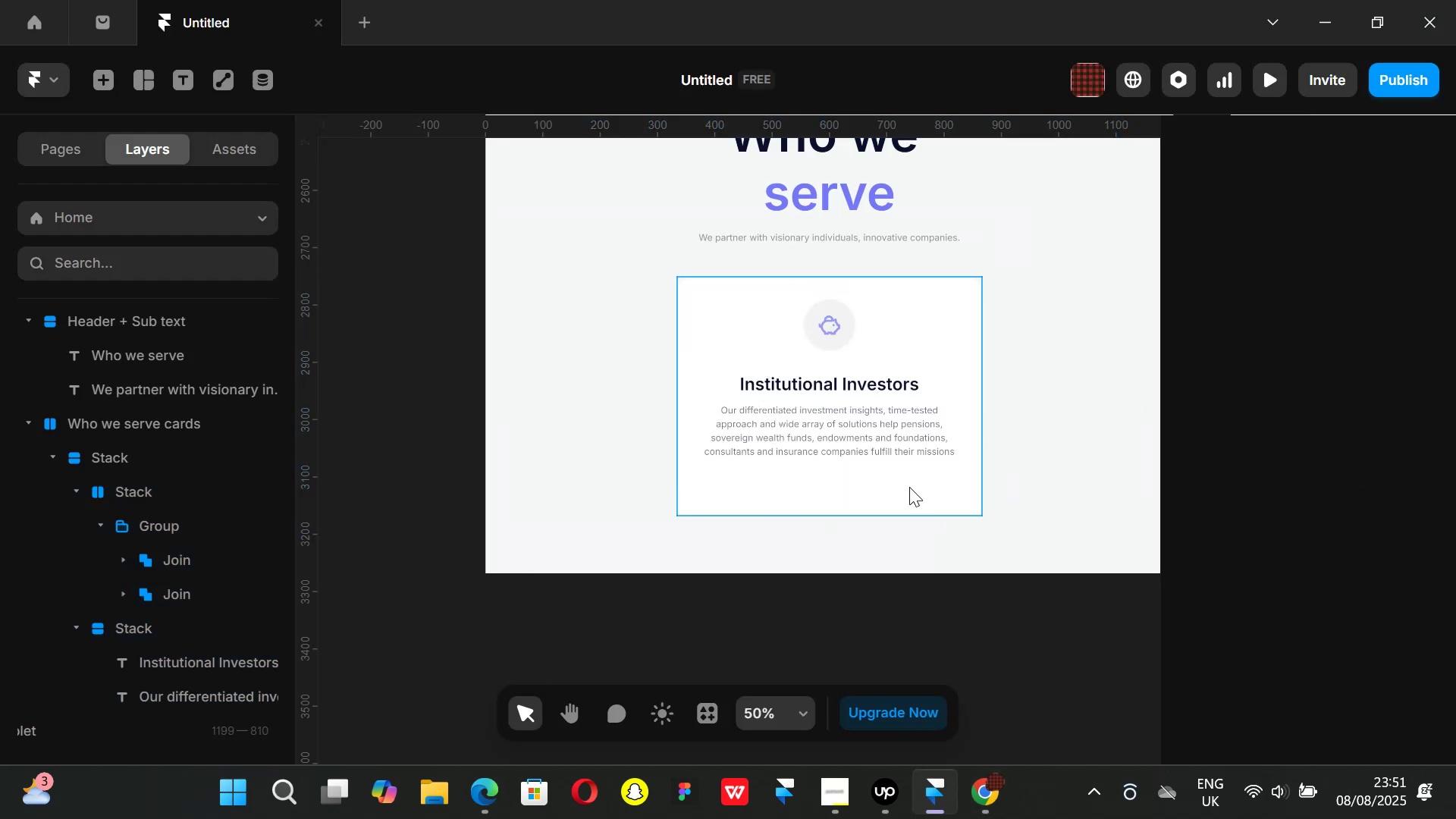 
left_click([881, 494])
 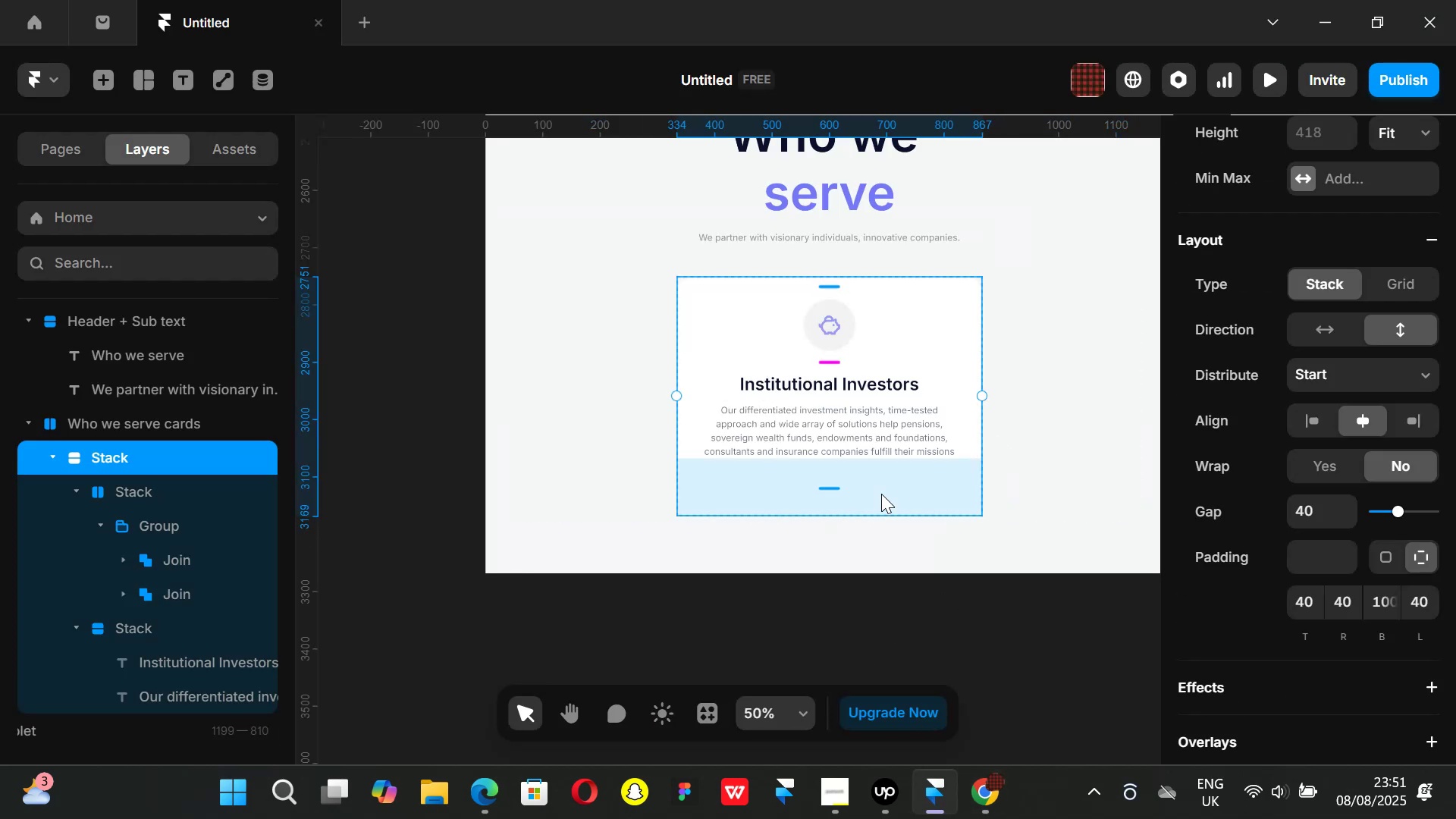 
key(Control+ControlLeft)
 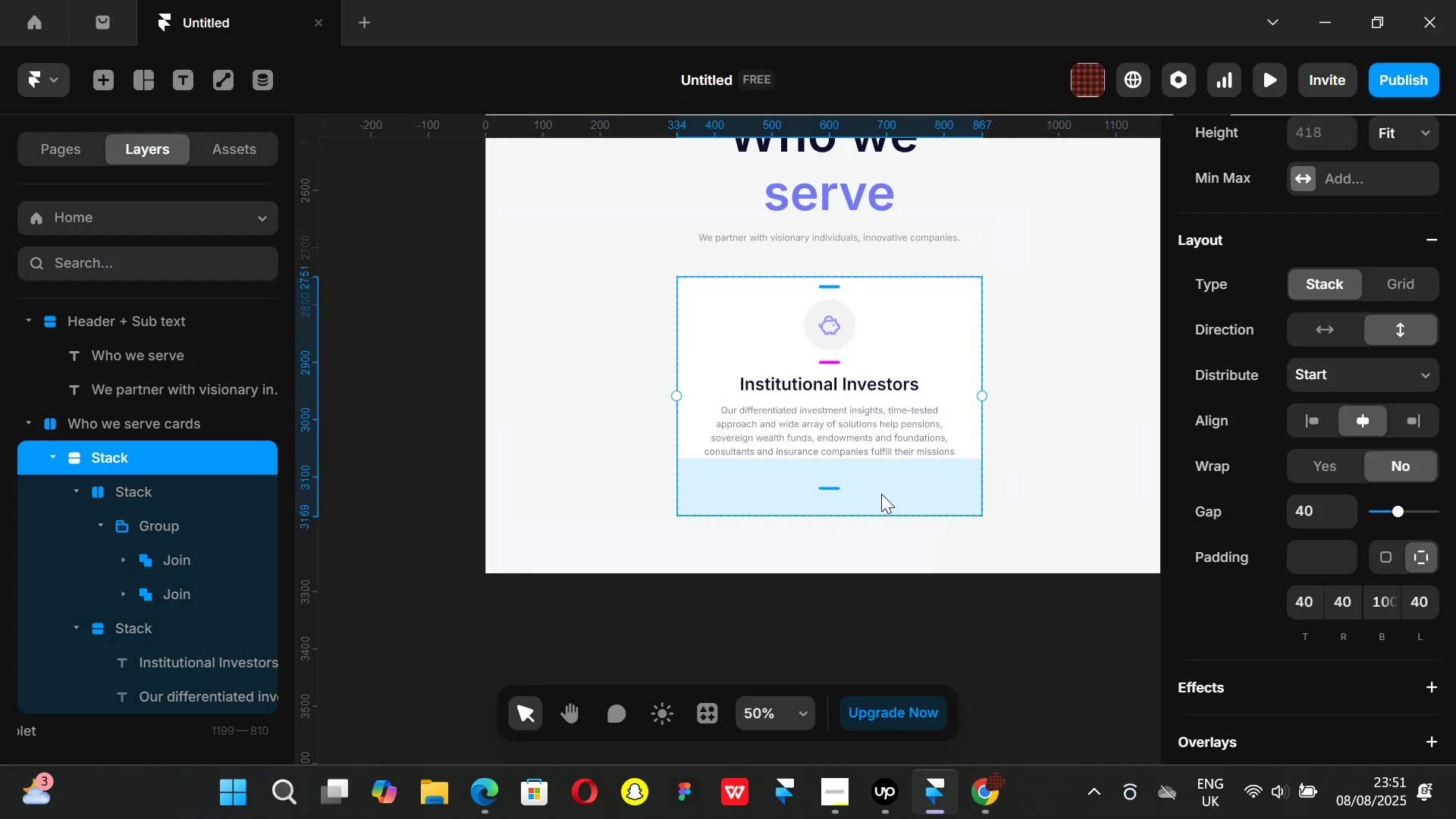 
key(Control+D)
 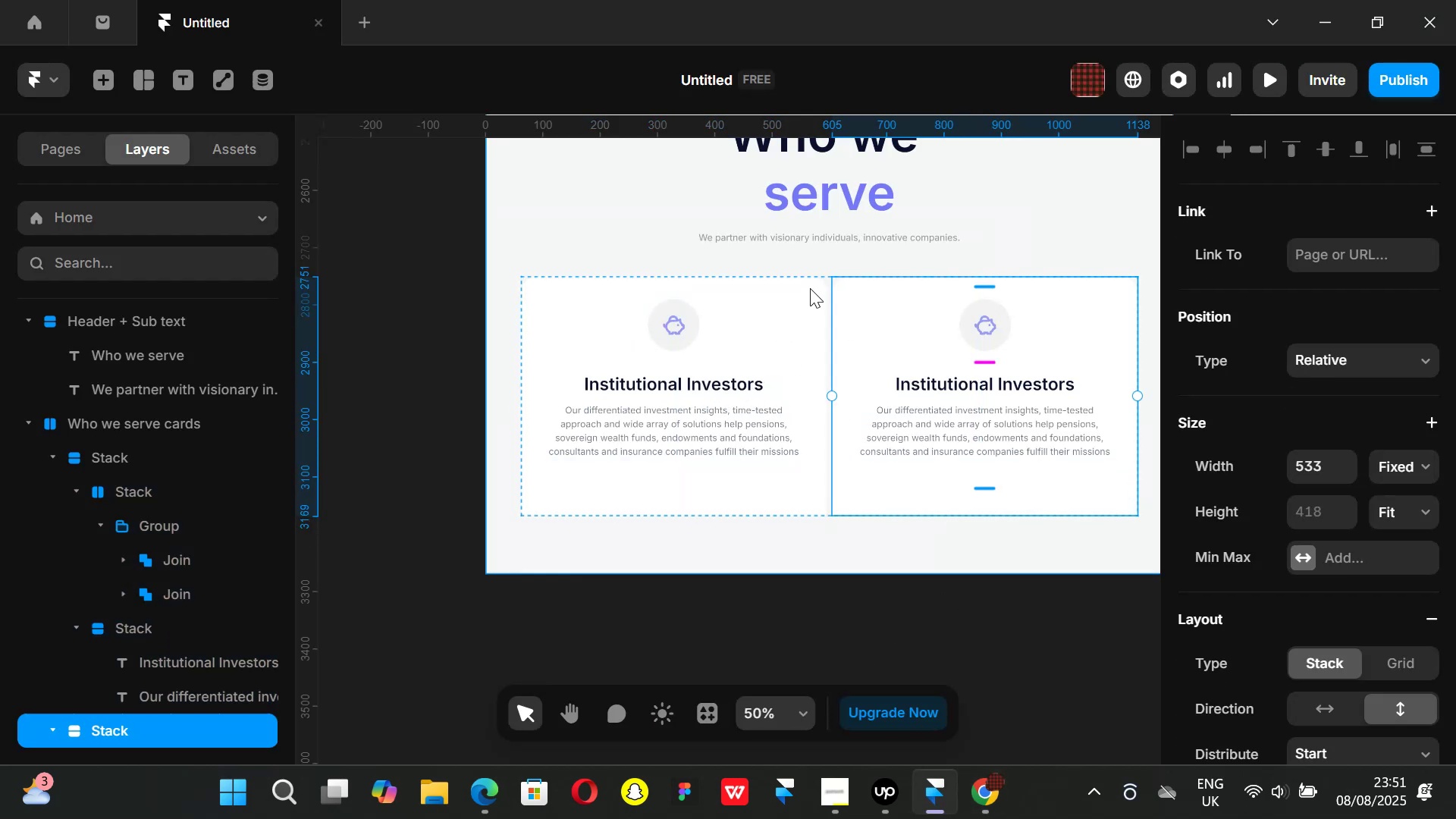 
left_click([731, 639])
 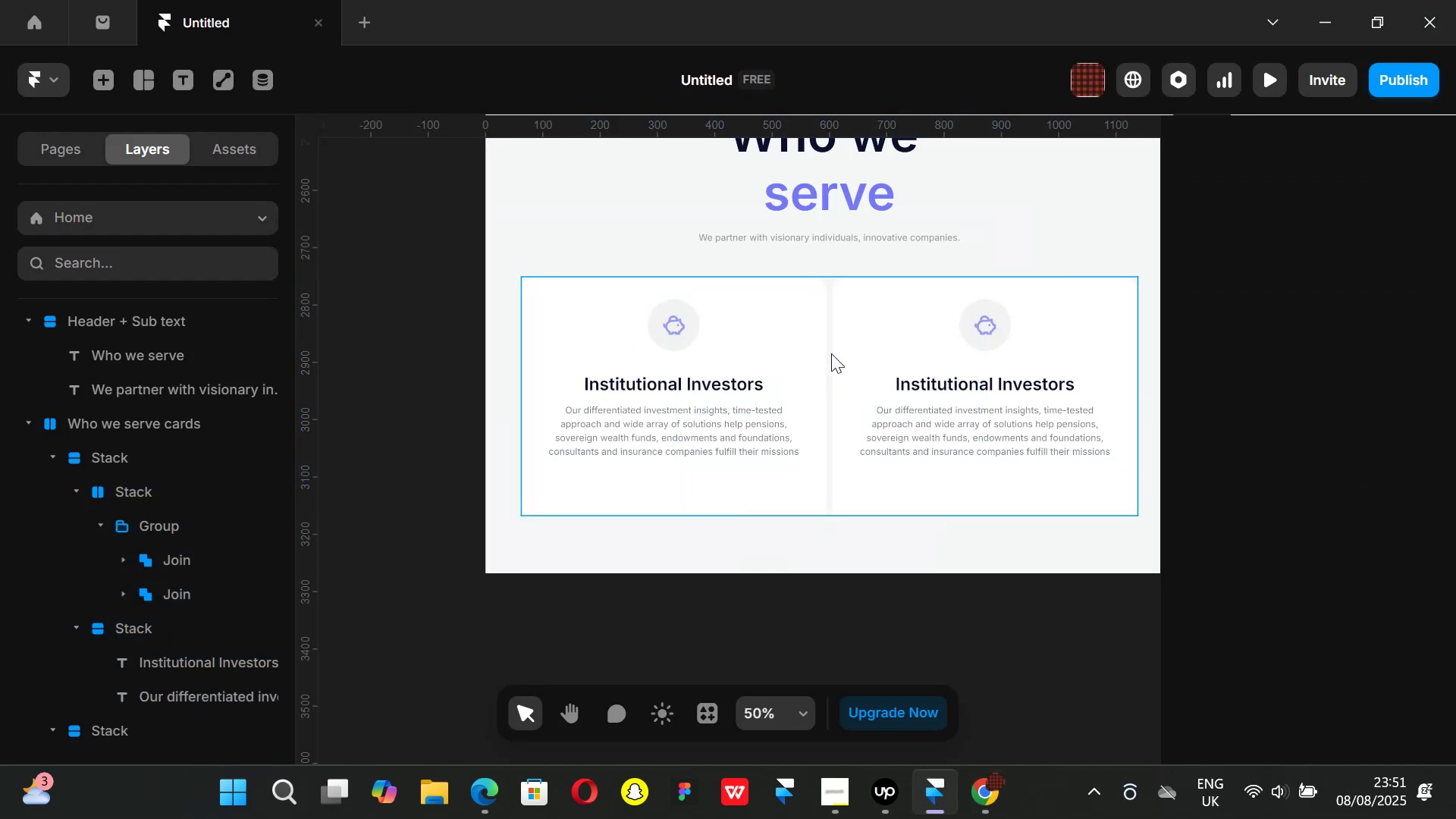 
left_click([831, 353])
 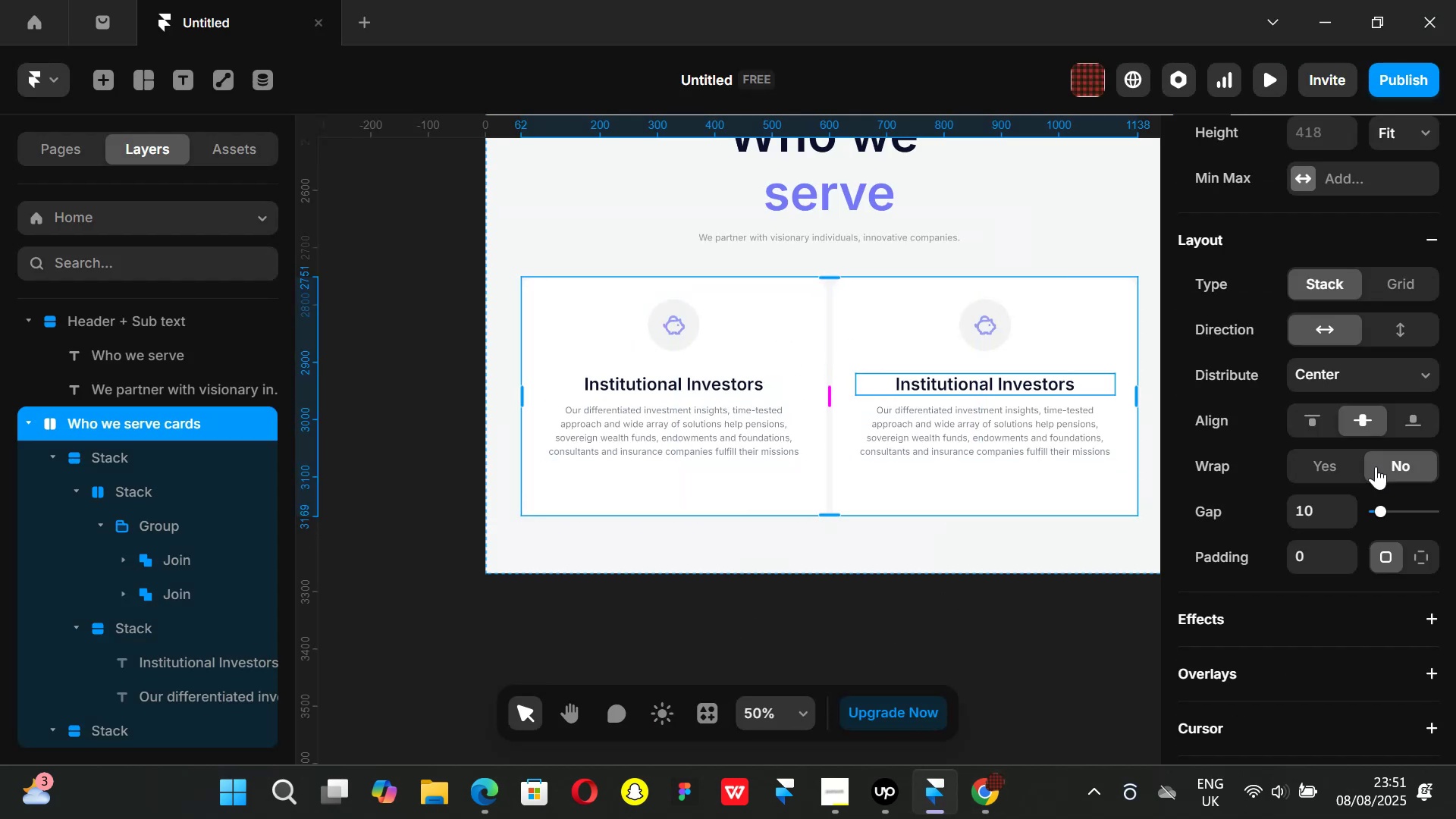 
scroll: coordinate [1361, 469], scroll_direction: up, amount: 3.0
 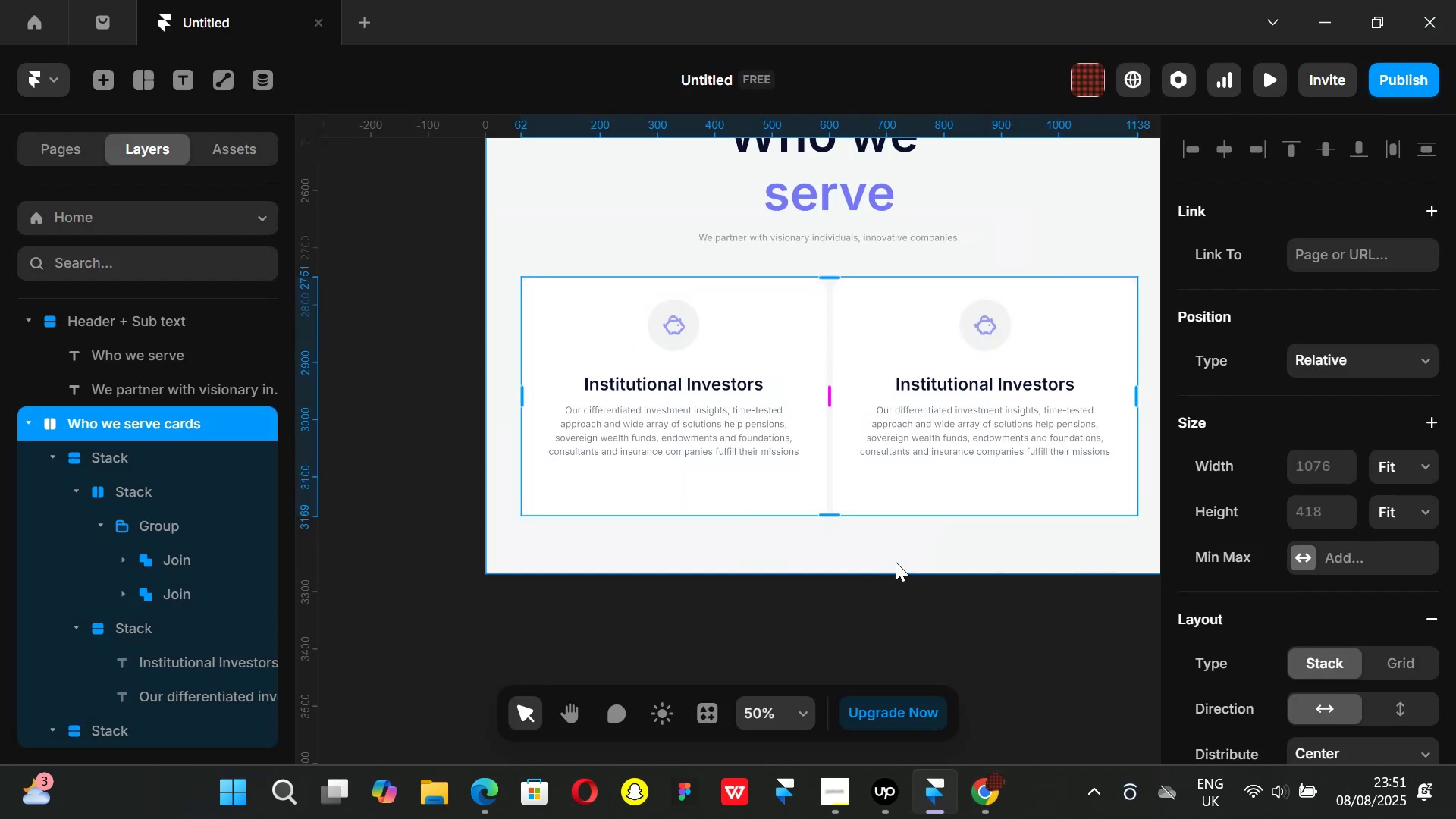 
left_click([822, 595])
 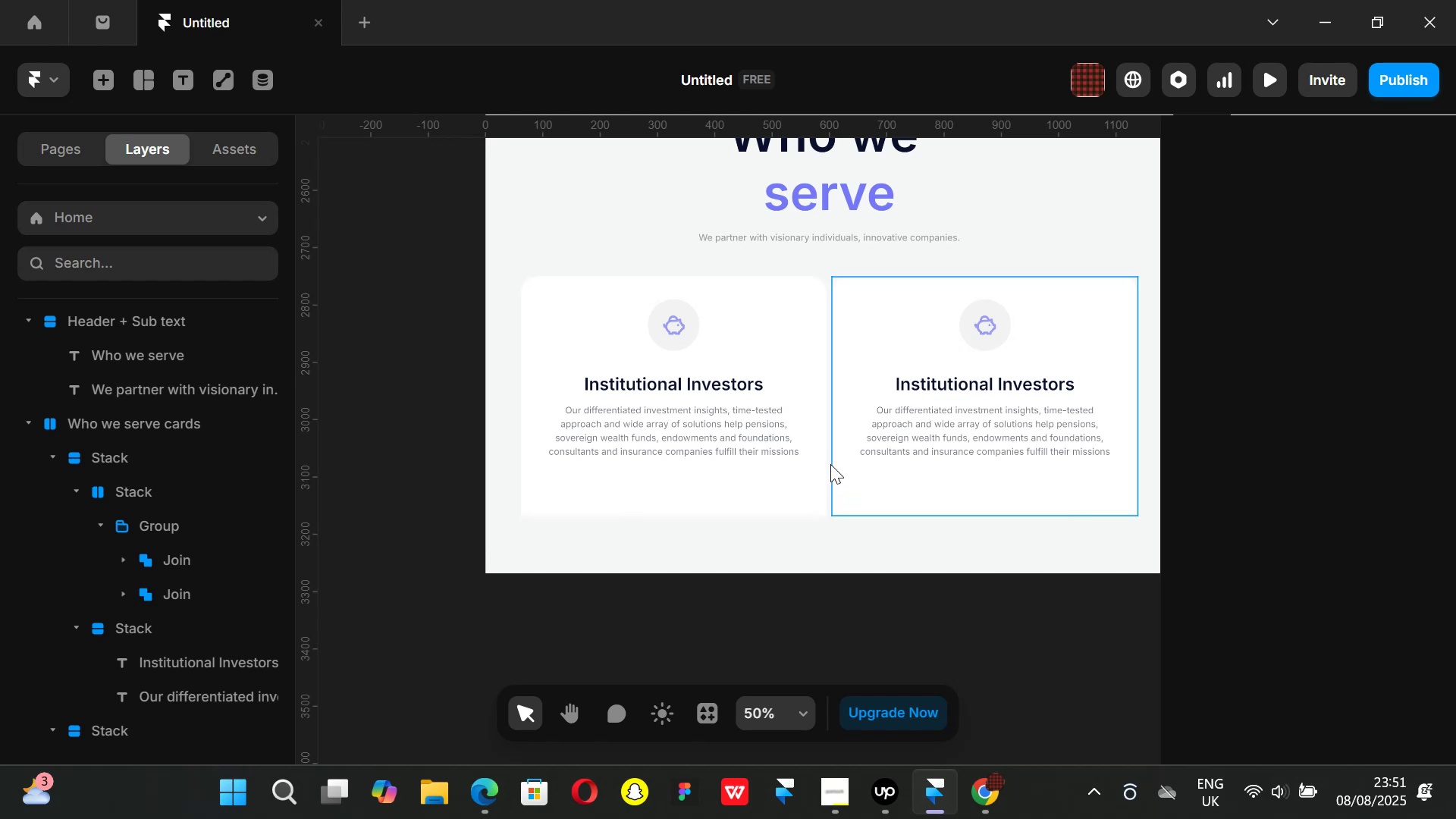 
left_click([830, 463])
 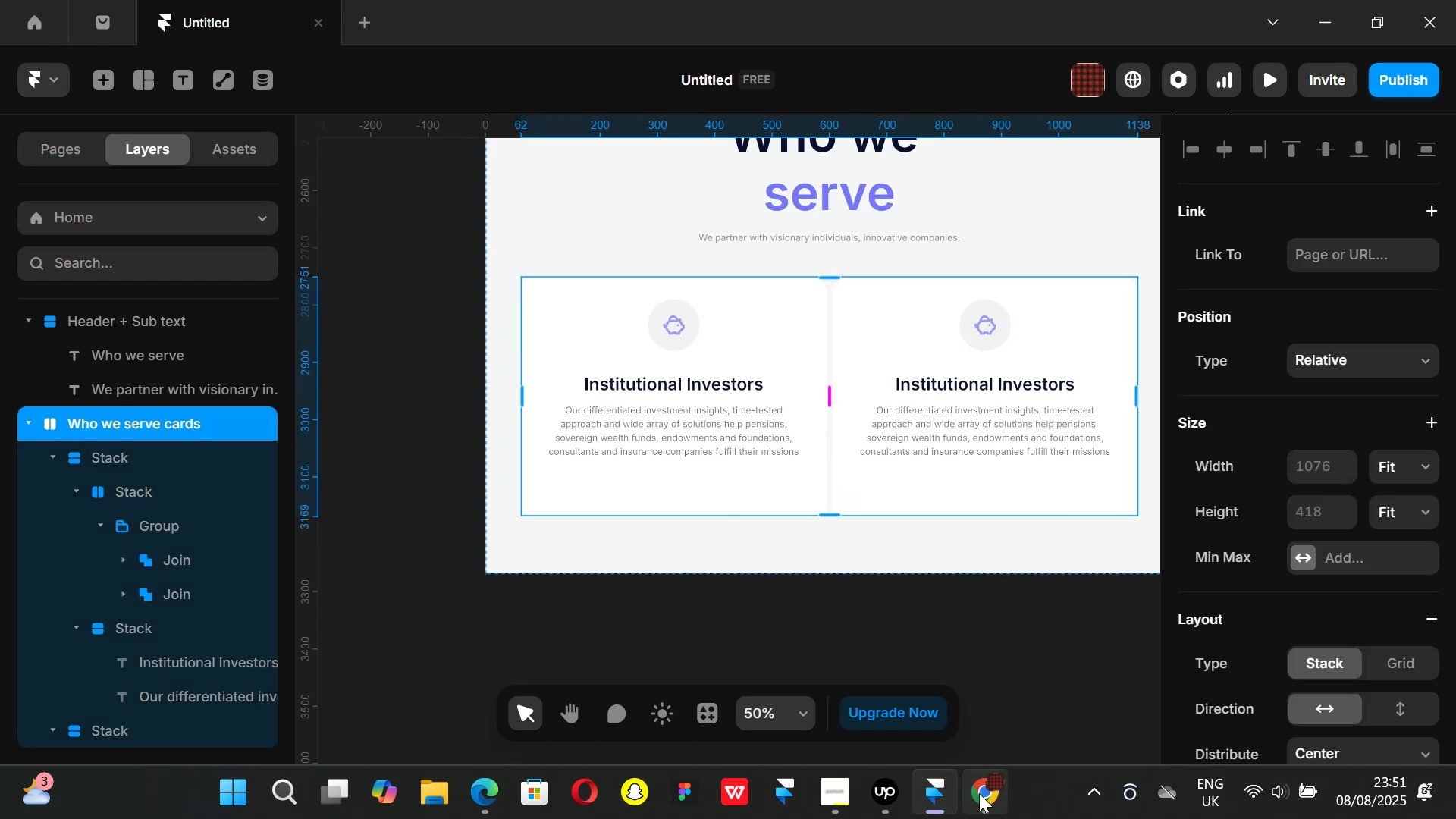 
left_click([982, 793])
 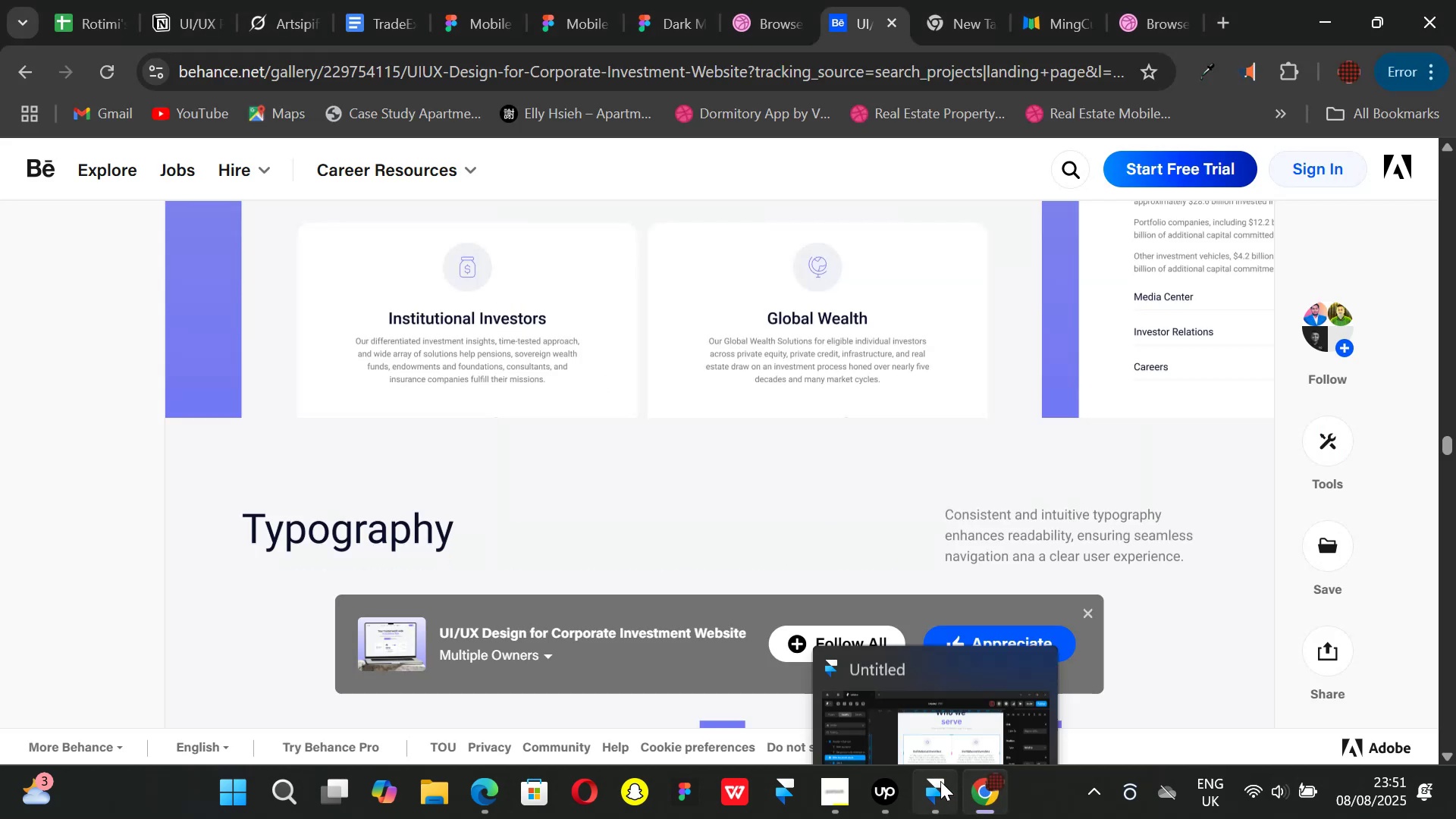 
left_click([940, 781])
 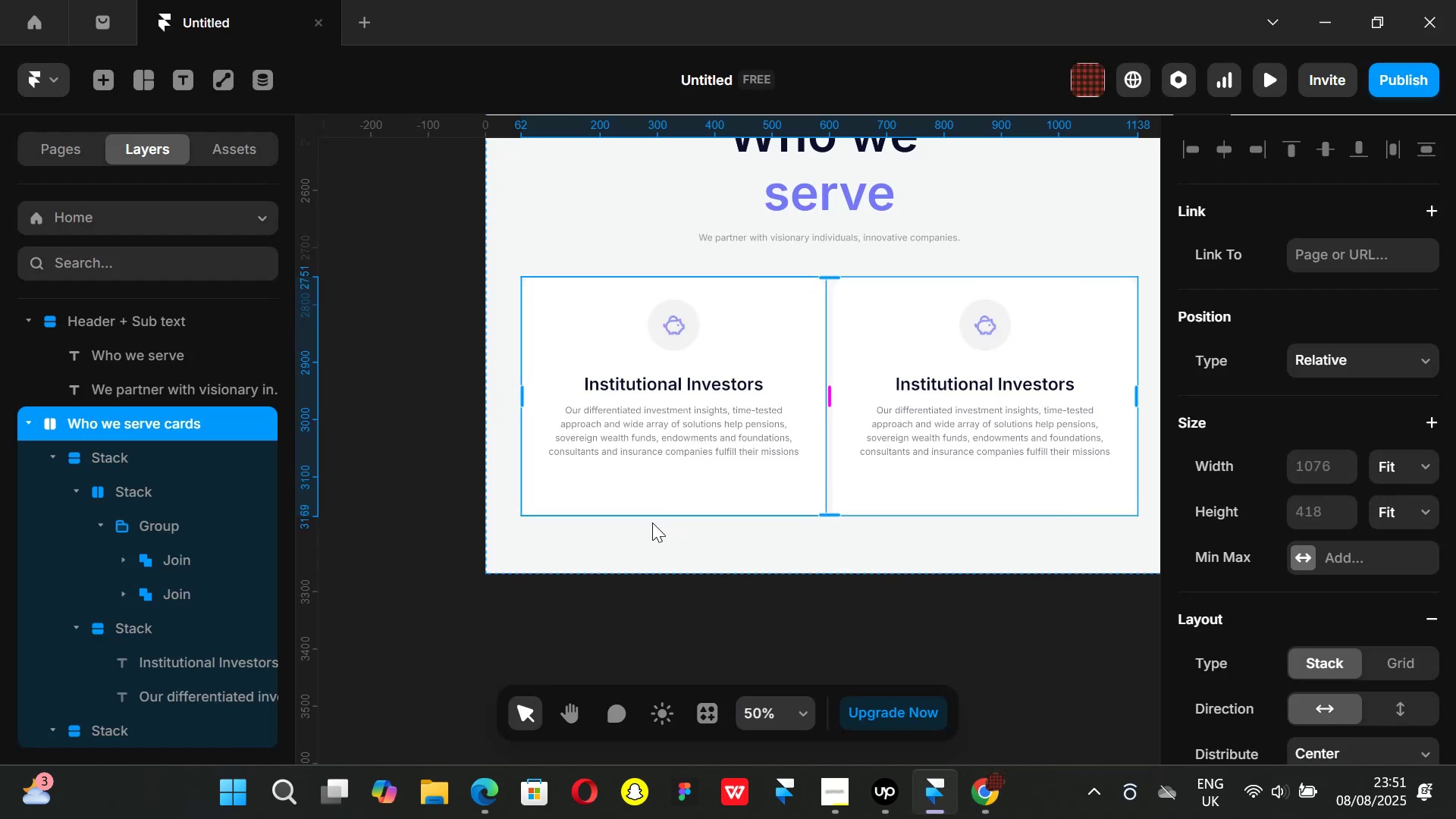 
hold_key(key=AltLeft, duration=0.61)
 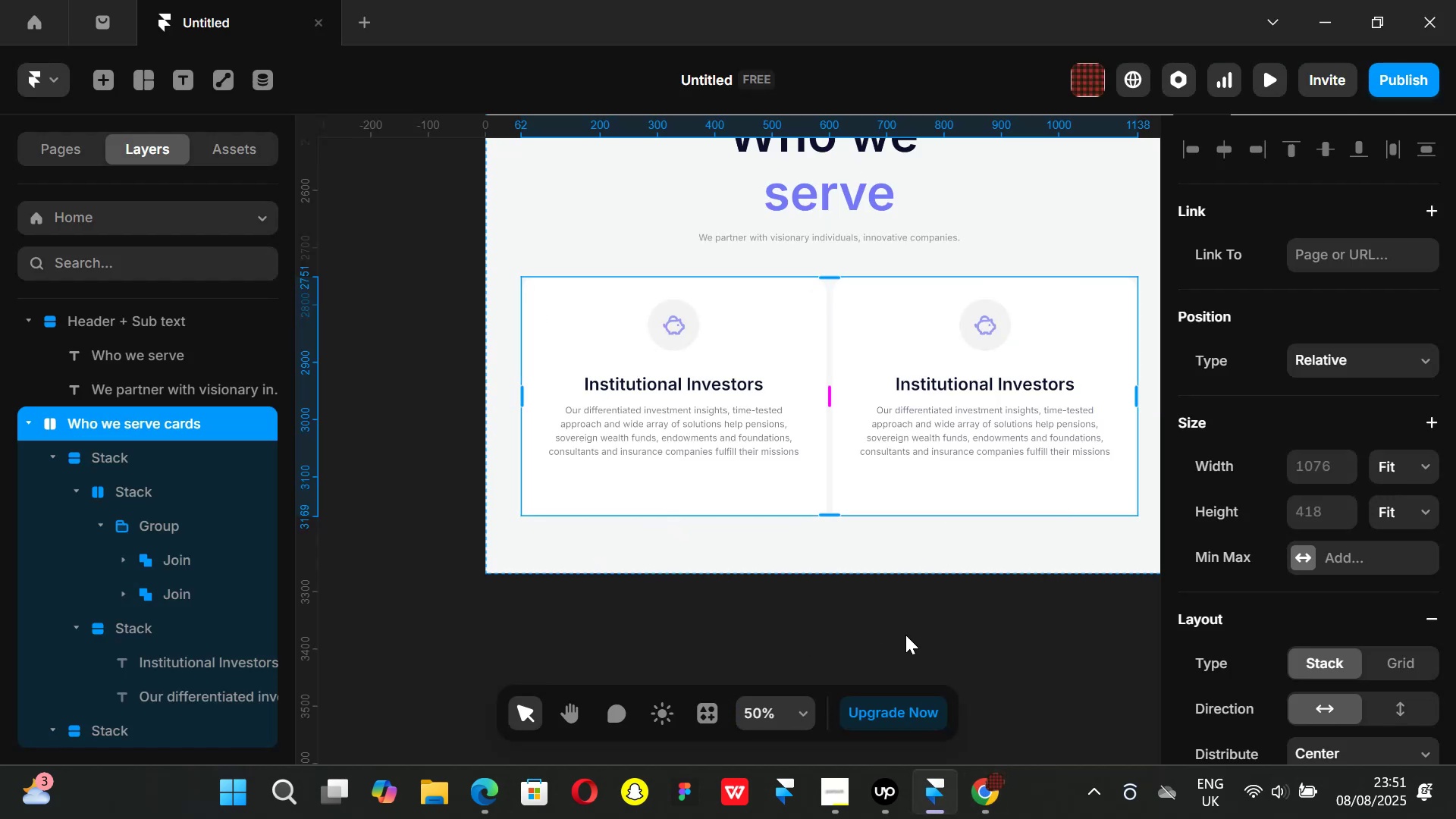 
left_click([905, 635])
 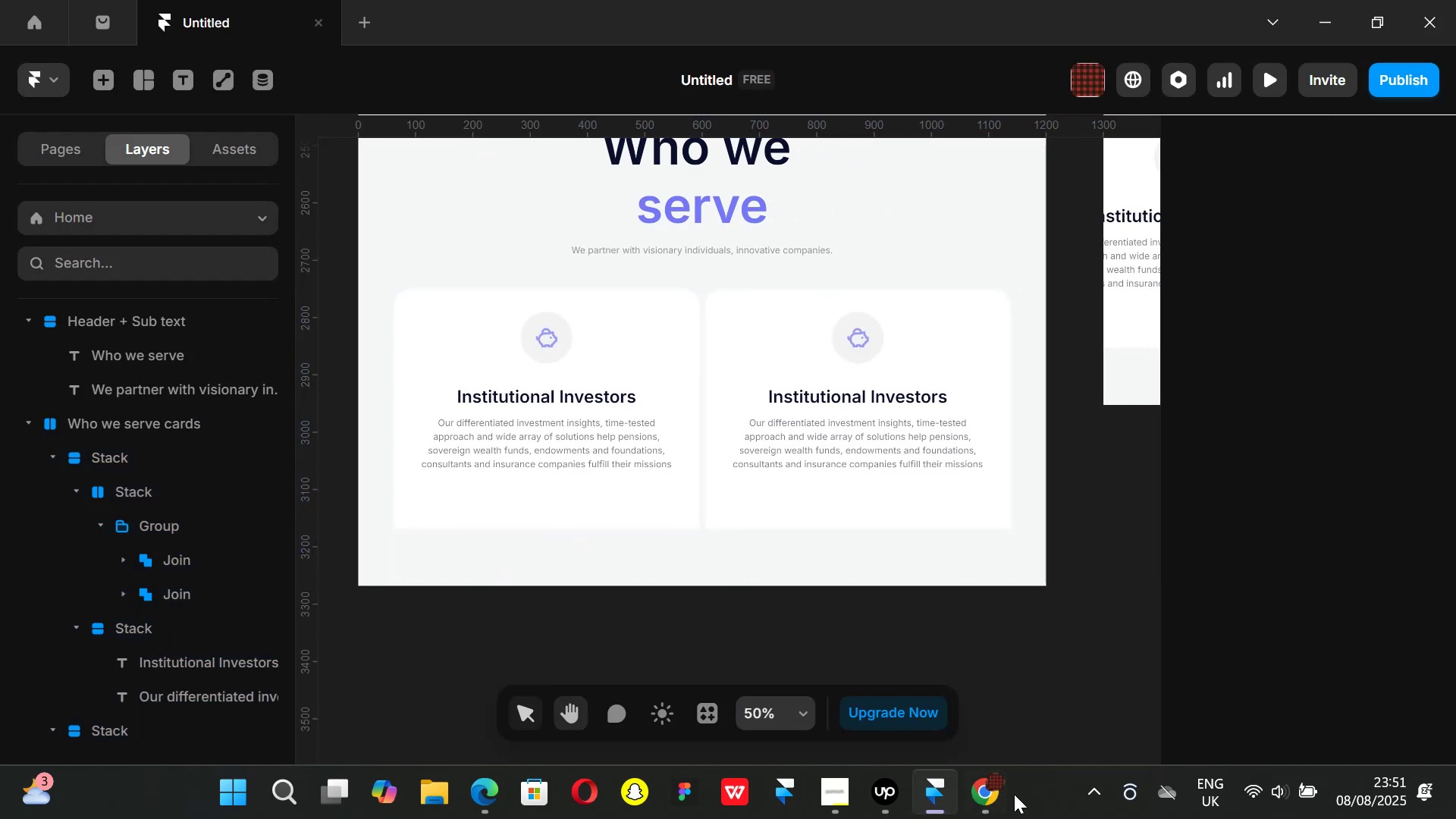 
left_click([993, 798])
 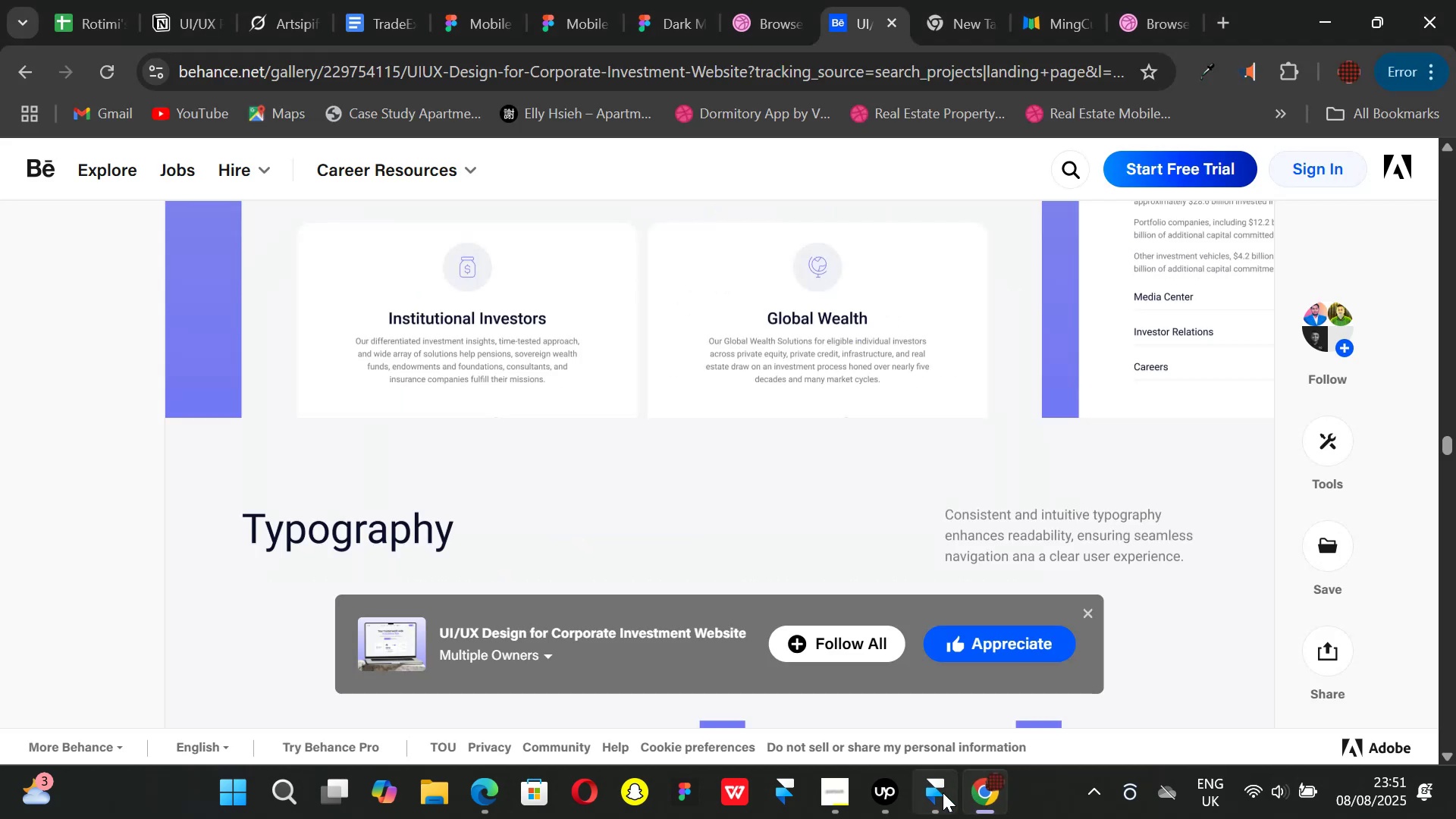 
left_click([930, 792])
 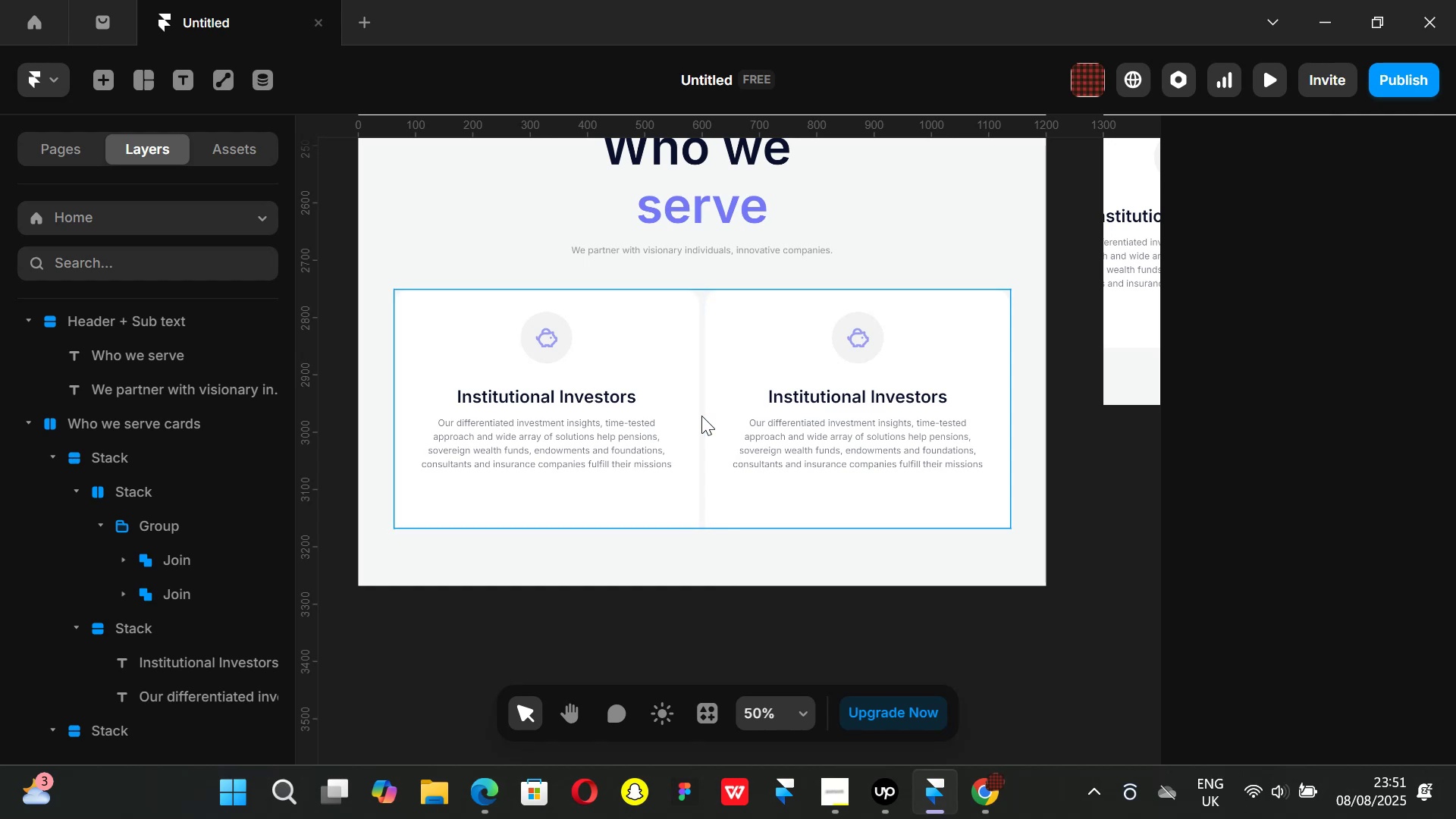 
left_click([701, 416])
 